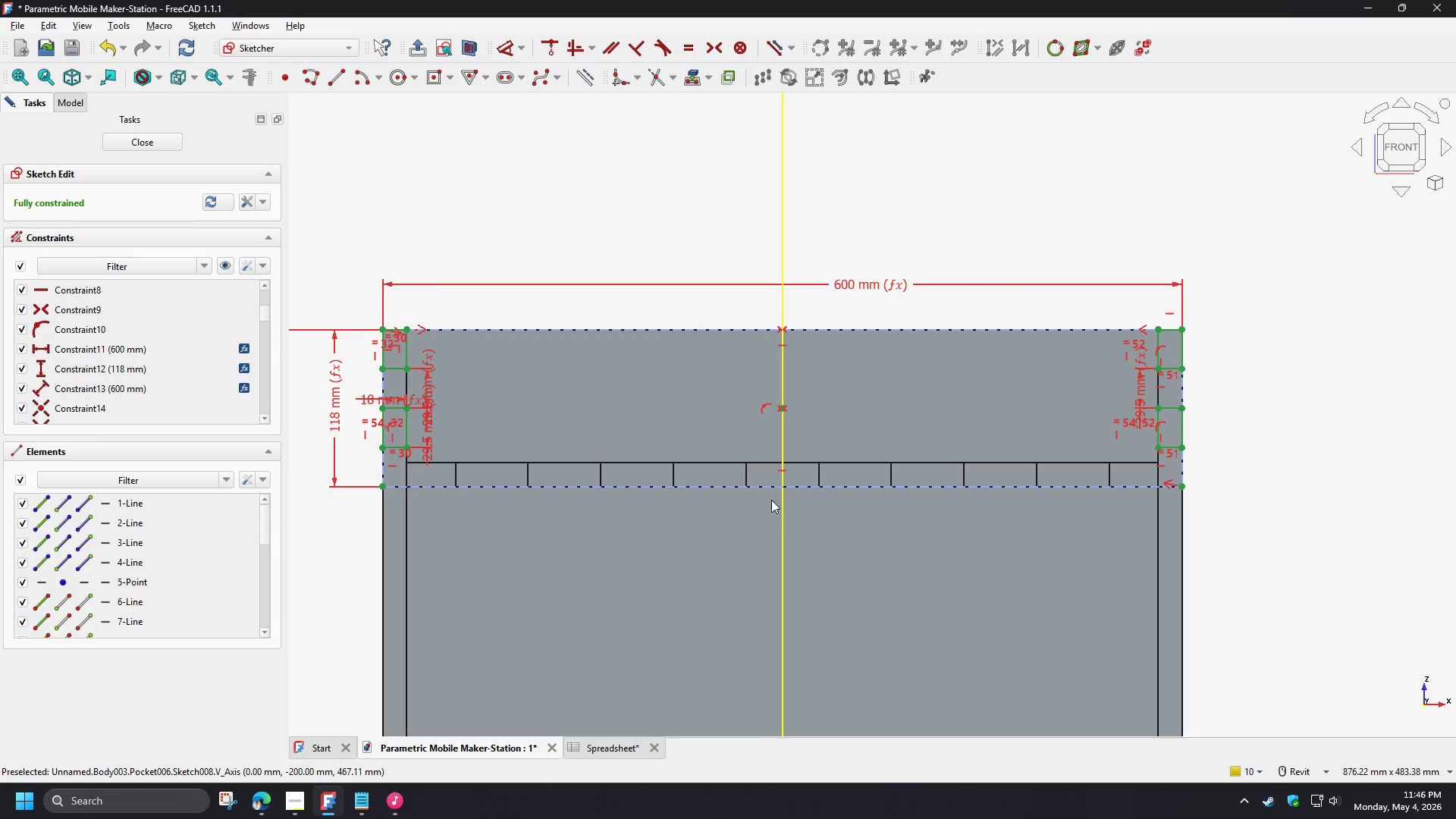 
scroll: coordinate [755, 490], scroll_direction: up, amount: 2.0
 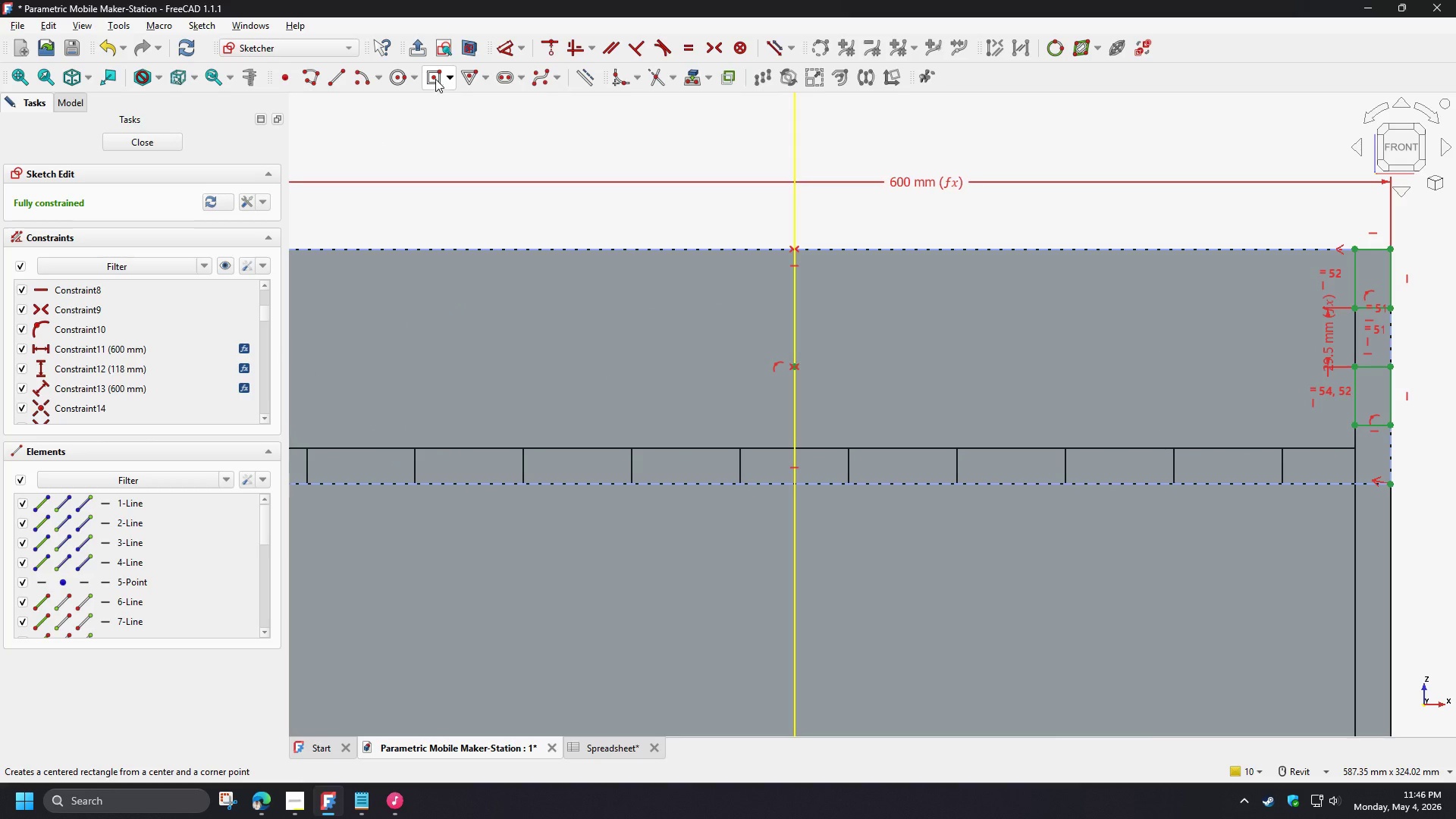 
left_click([449, 81])
 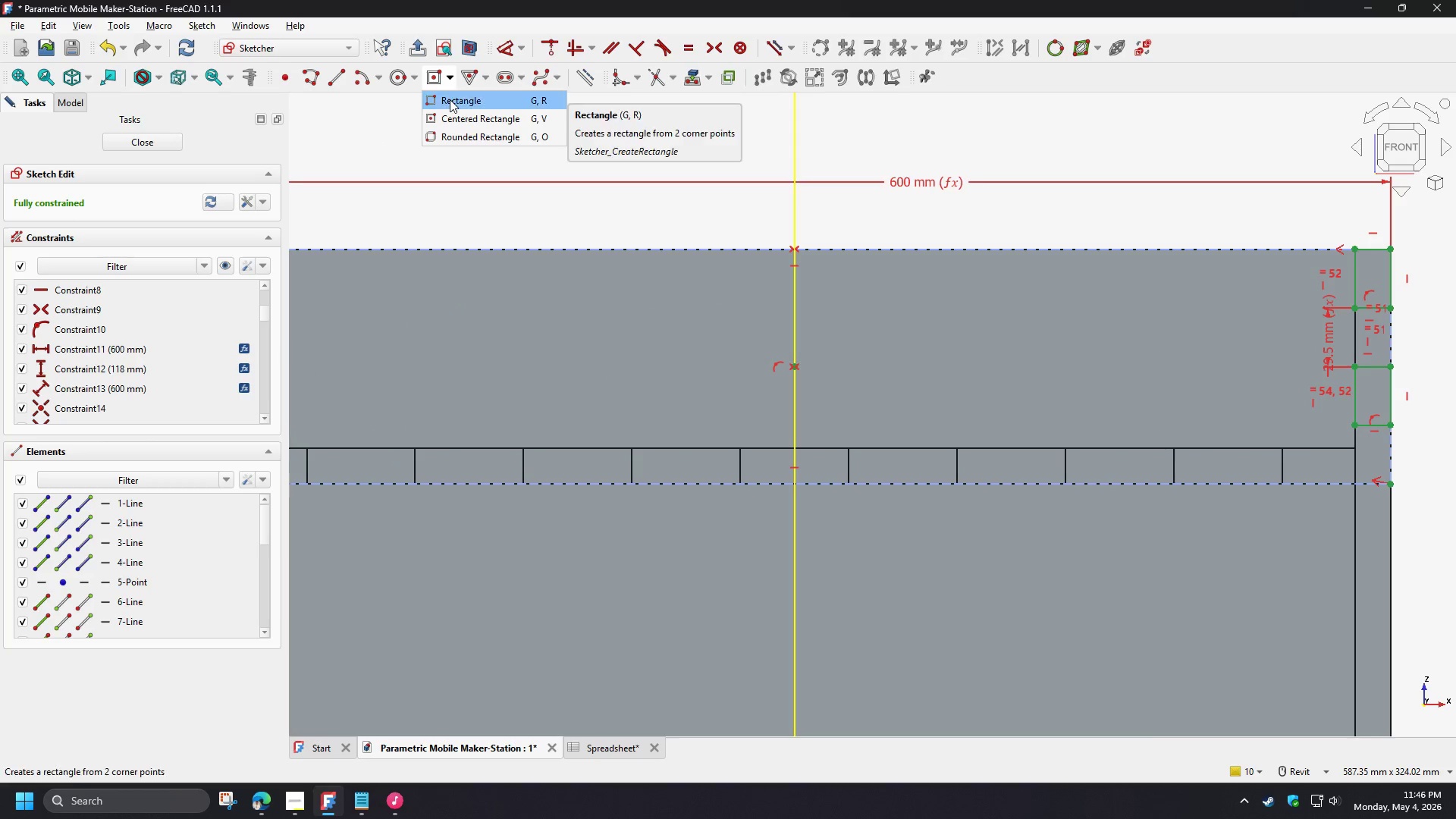 
left_click([450, 99])
 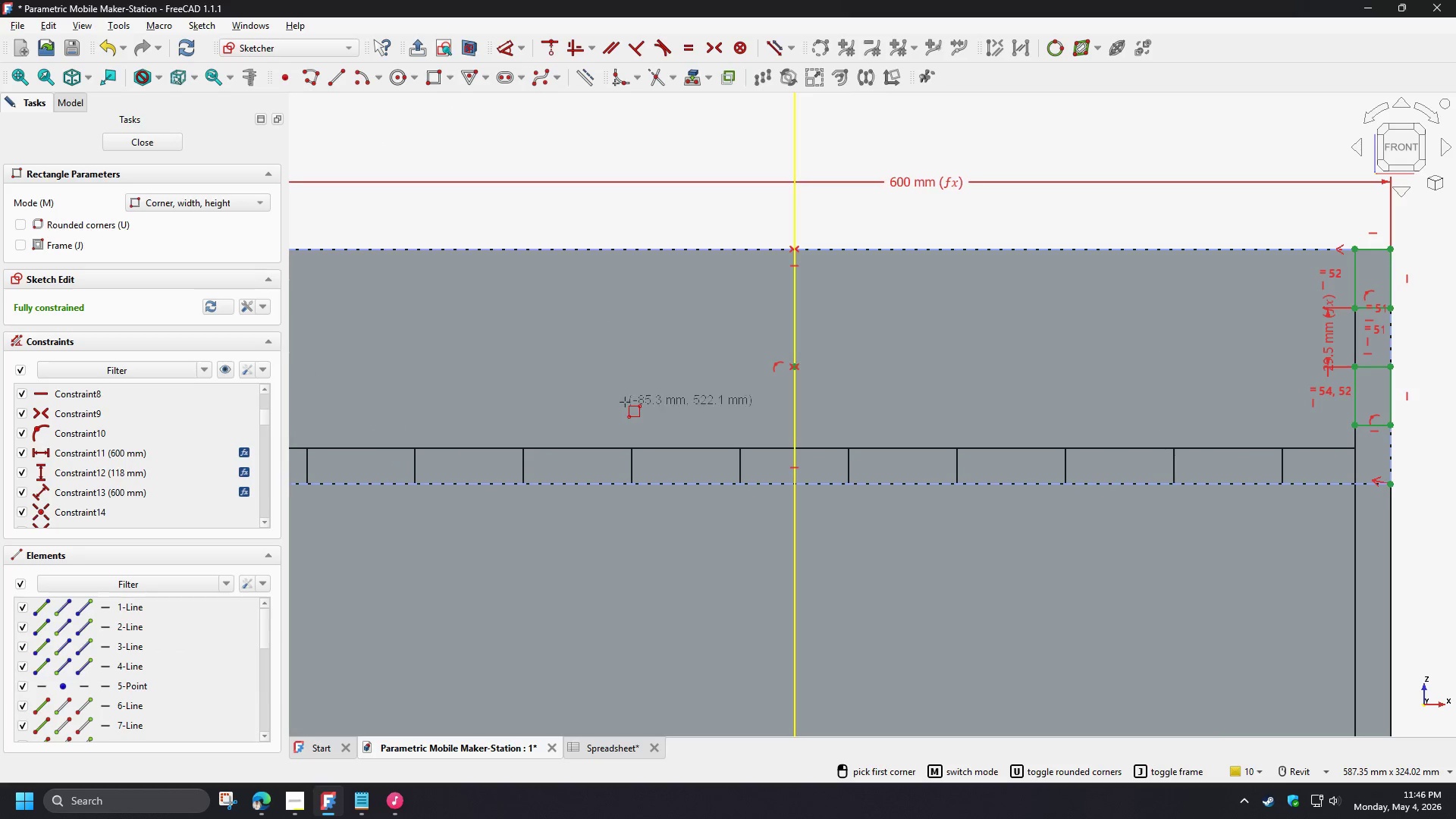 
left_click_drag(start_coordinate=[617, 390], to_coordinate=[637, 397])
 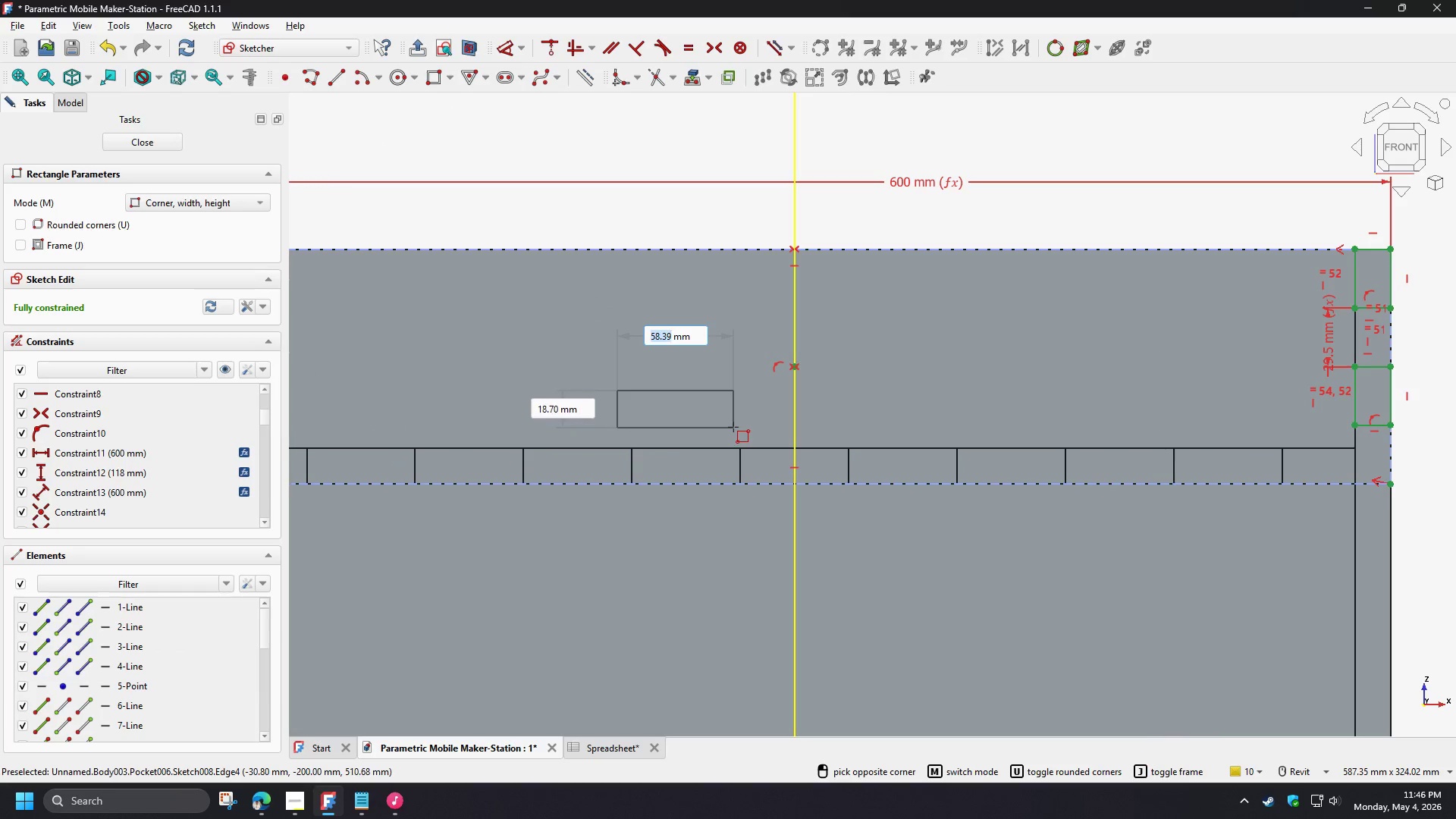 
left_click([733, 427])
 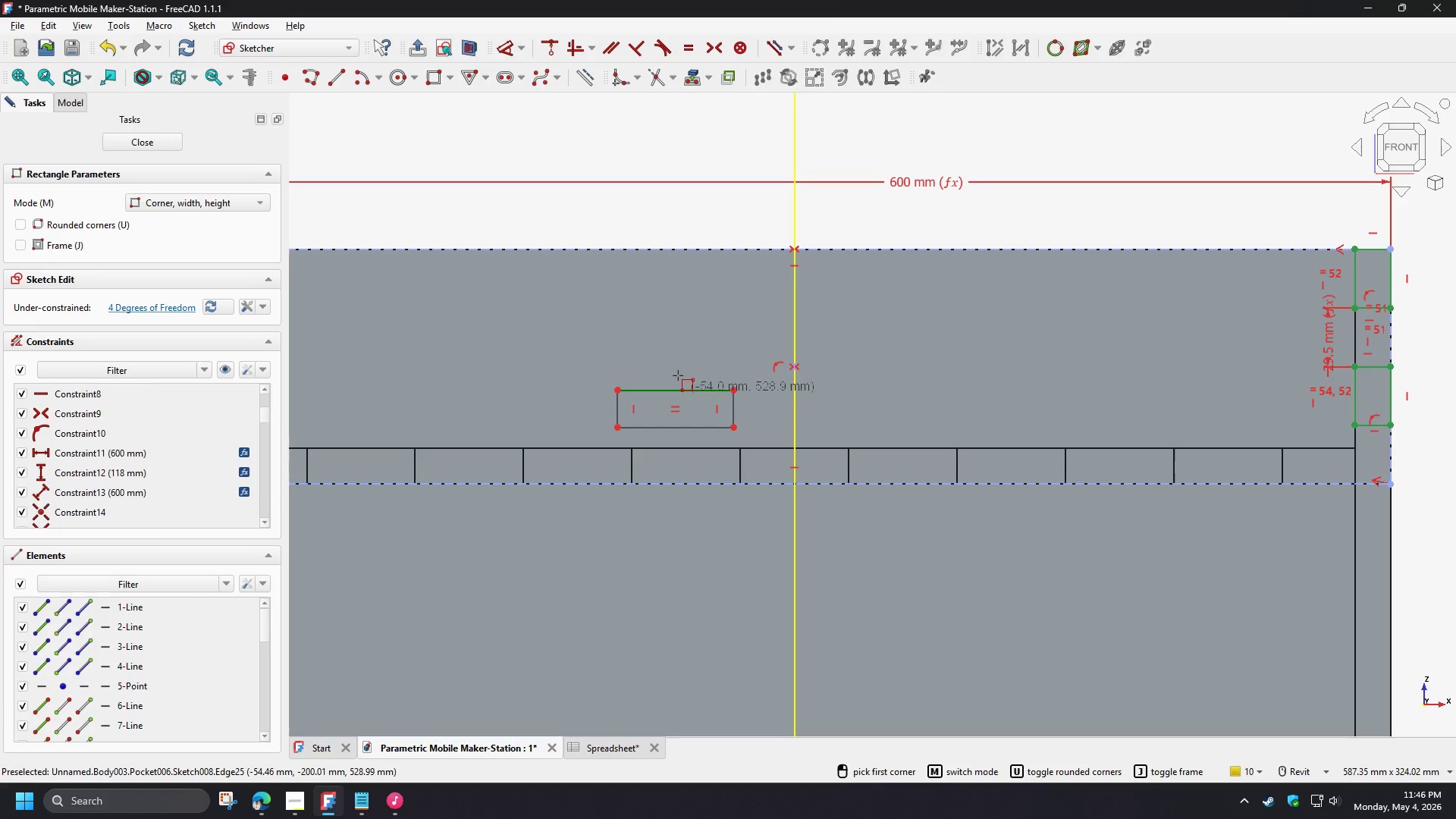 
right_click([670, 359])
 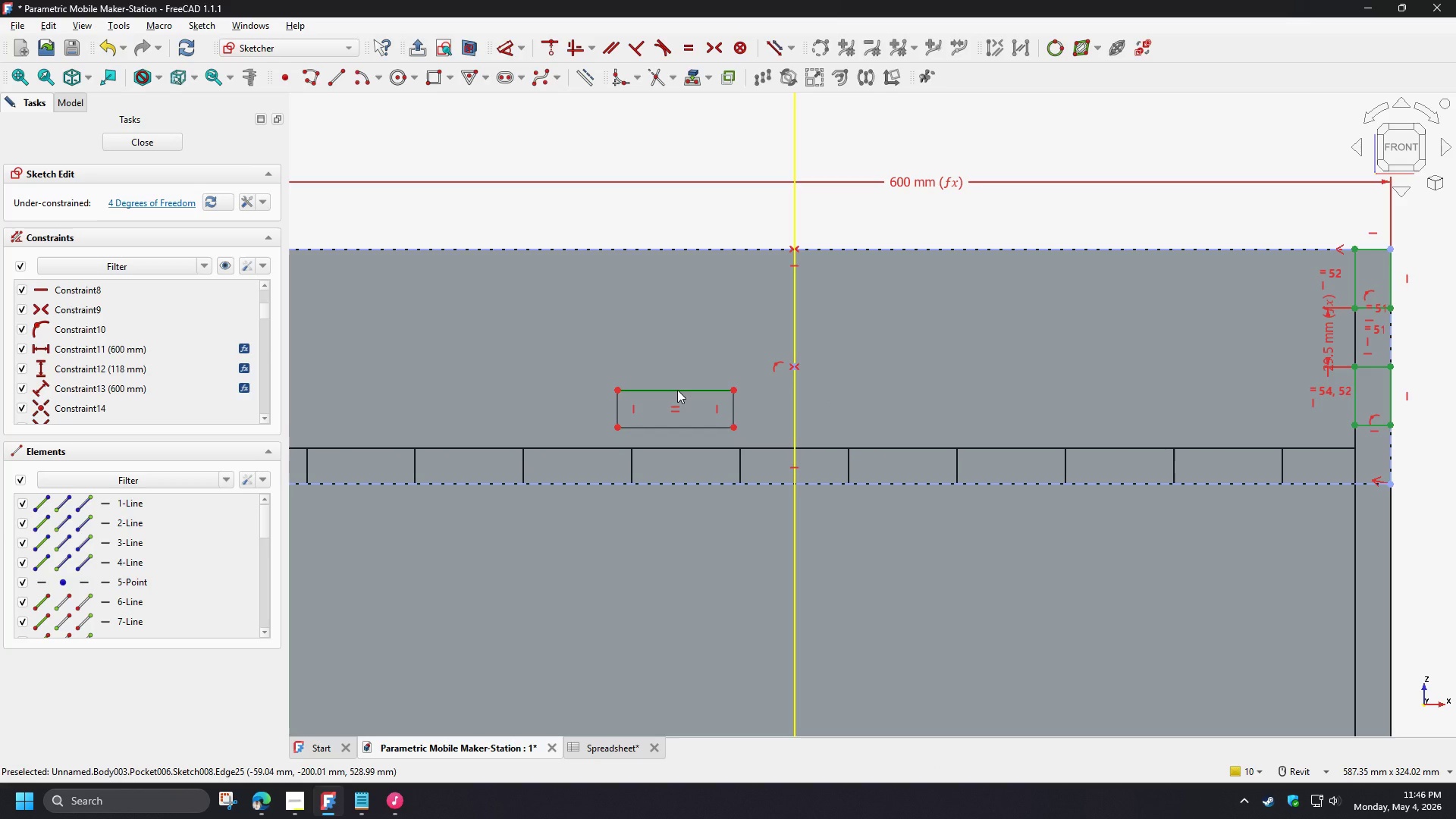 
left_click([677, 390])
 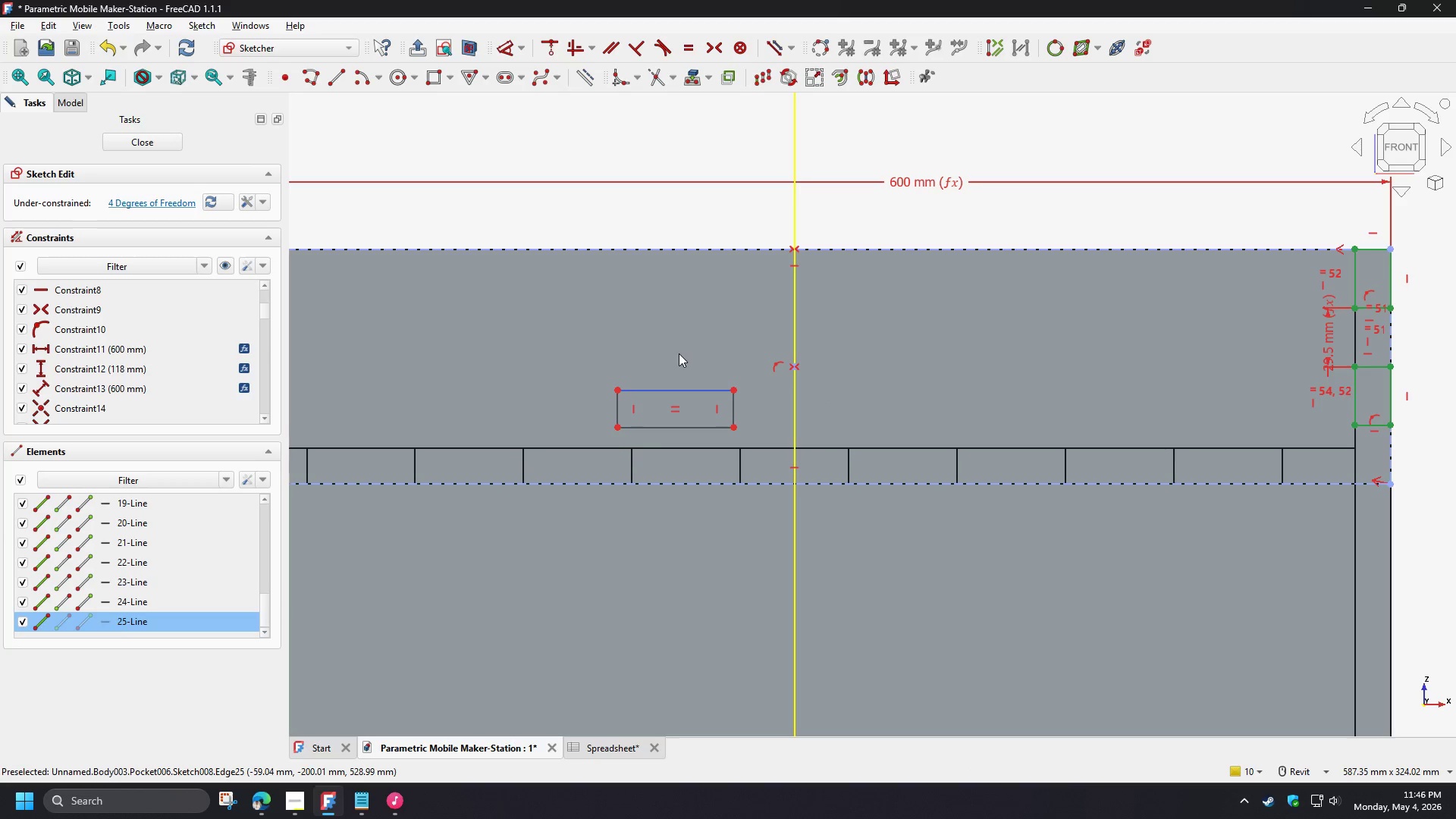 
key(D)
 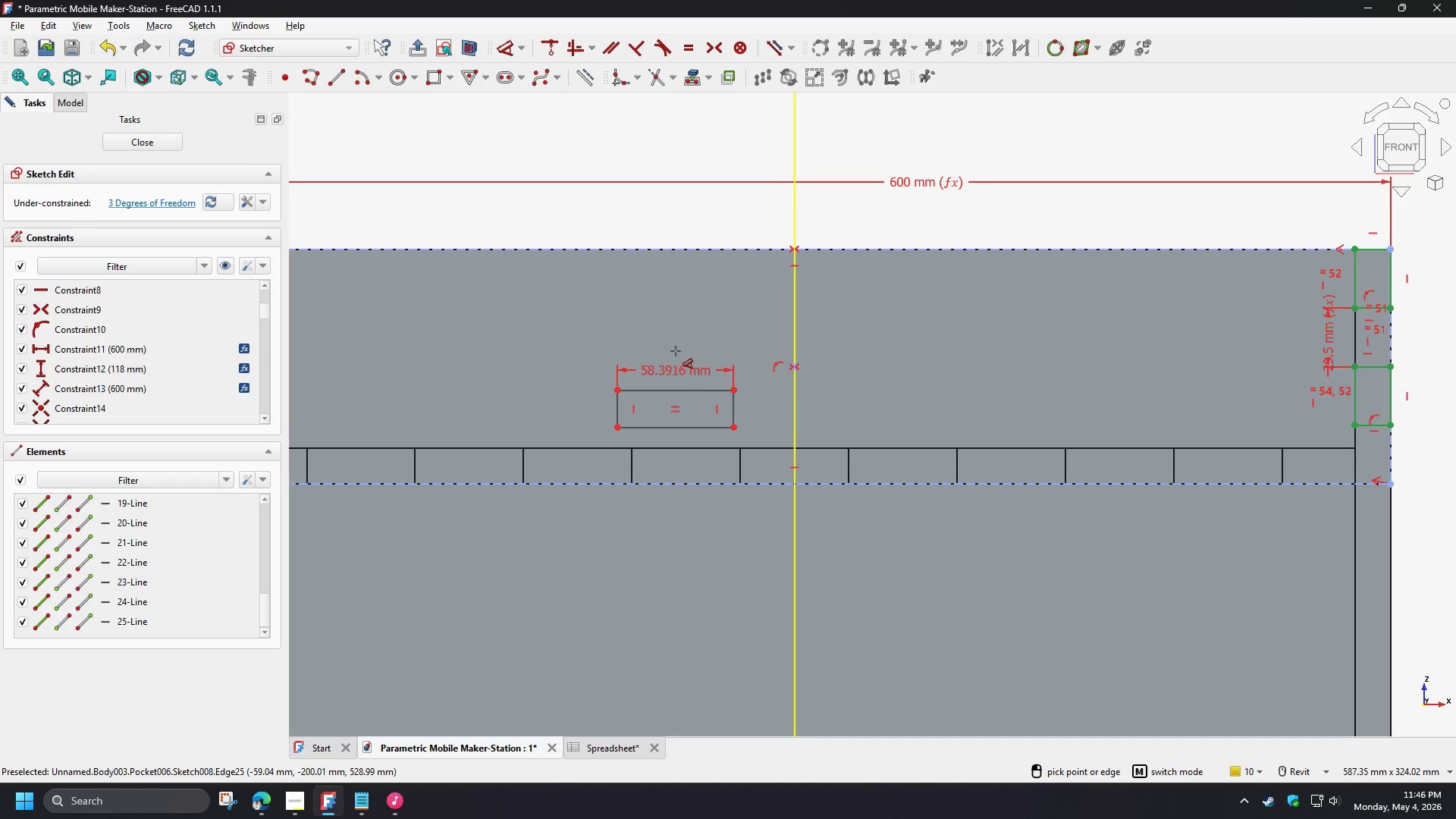 
left_click([676, 351])
 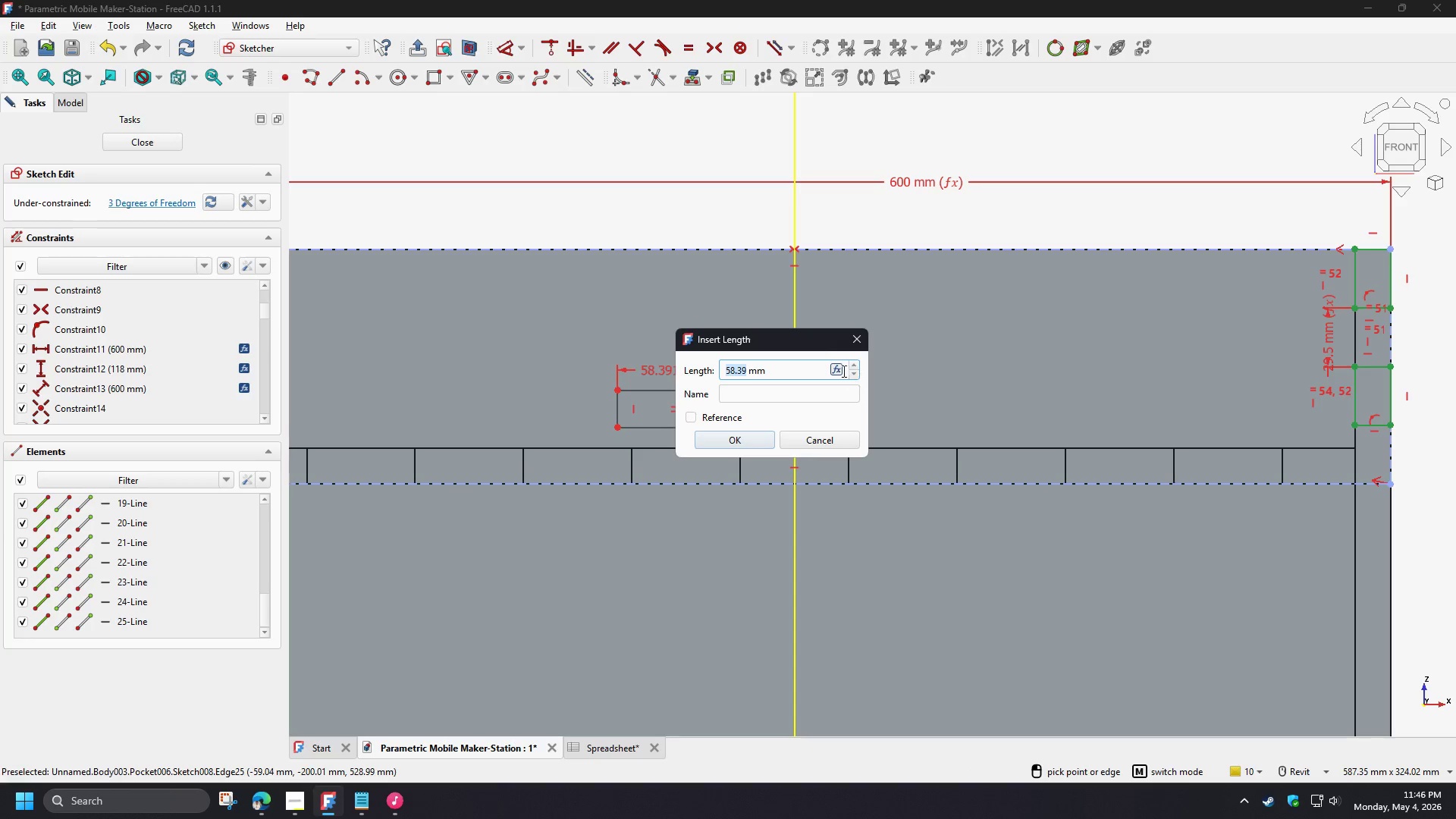 
key(Control+V)
 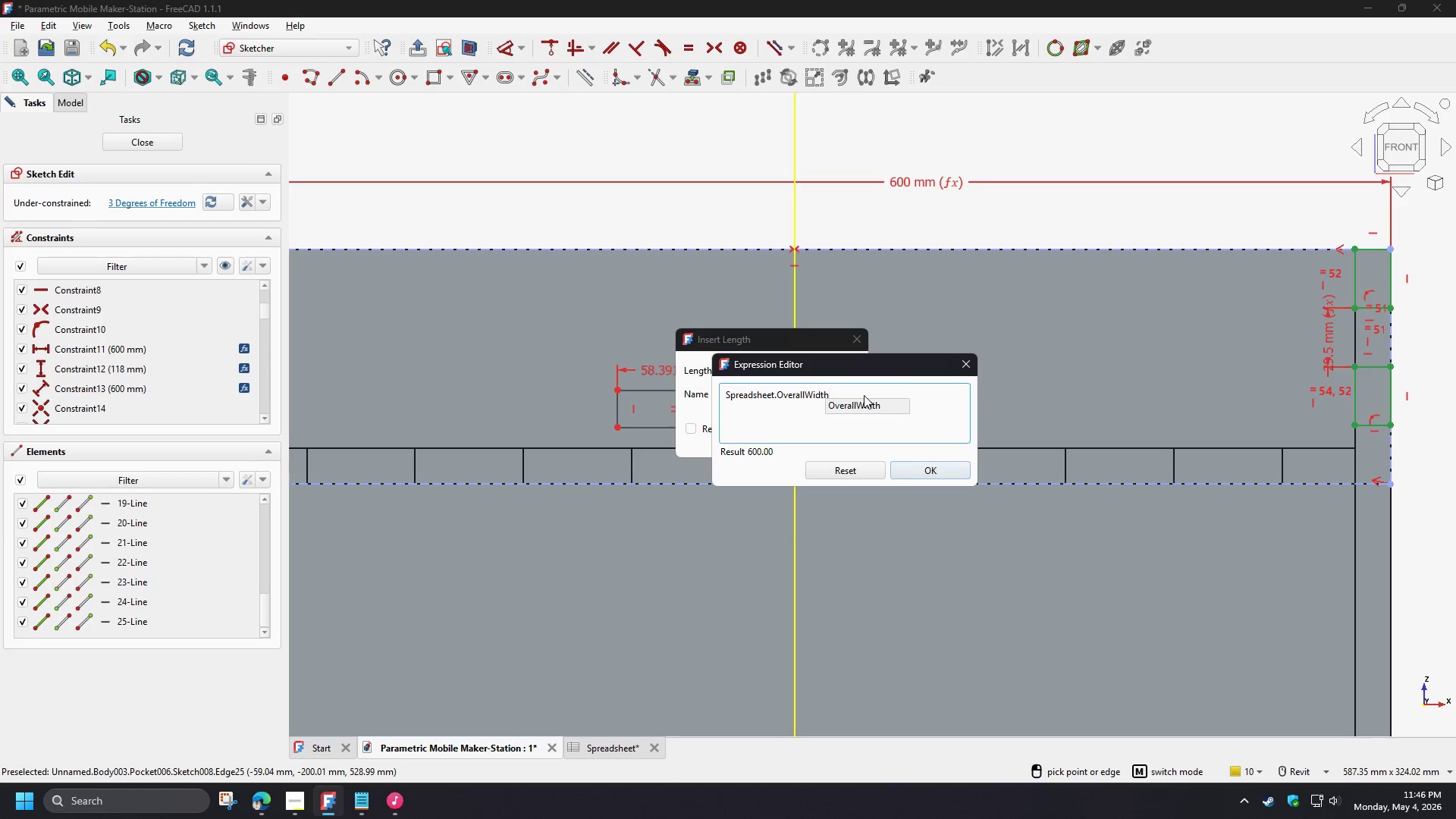 
key(NumpadDivide)
 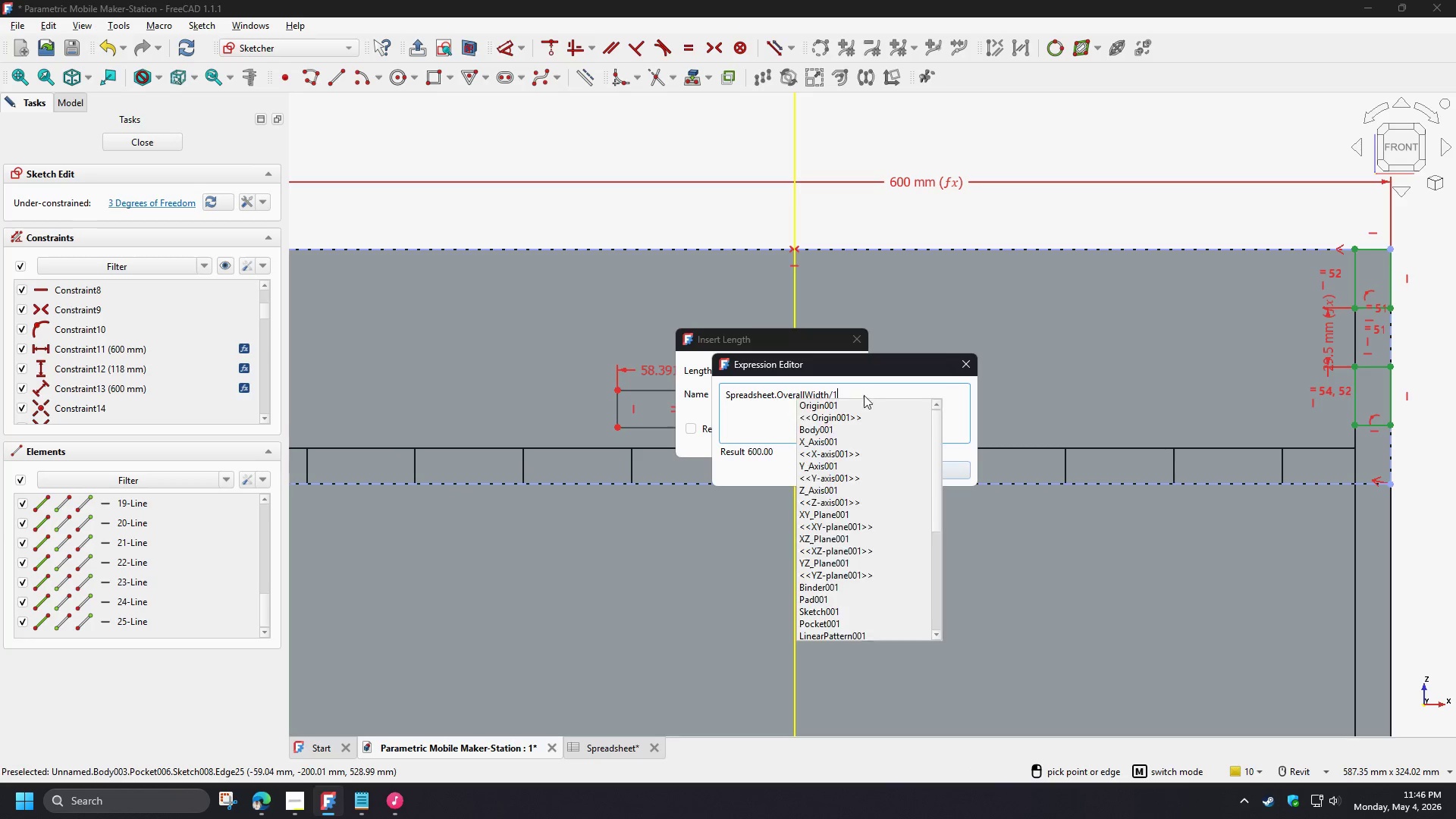 
key(Numpad1)
 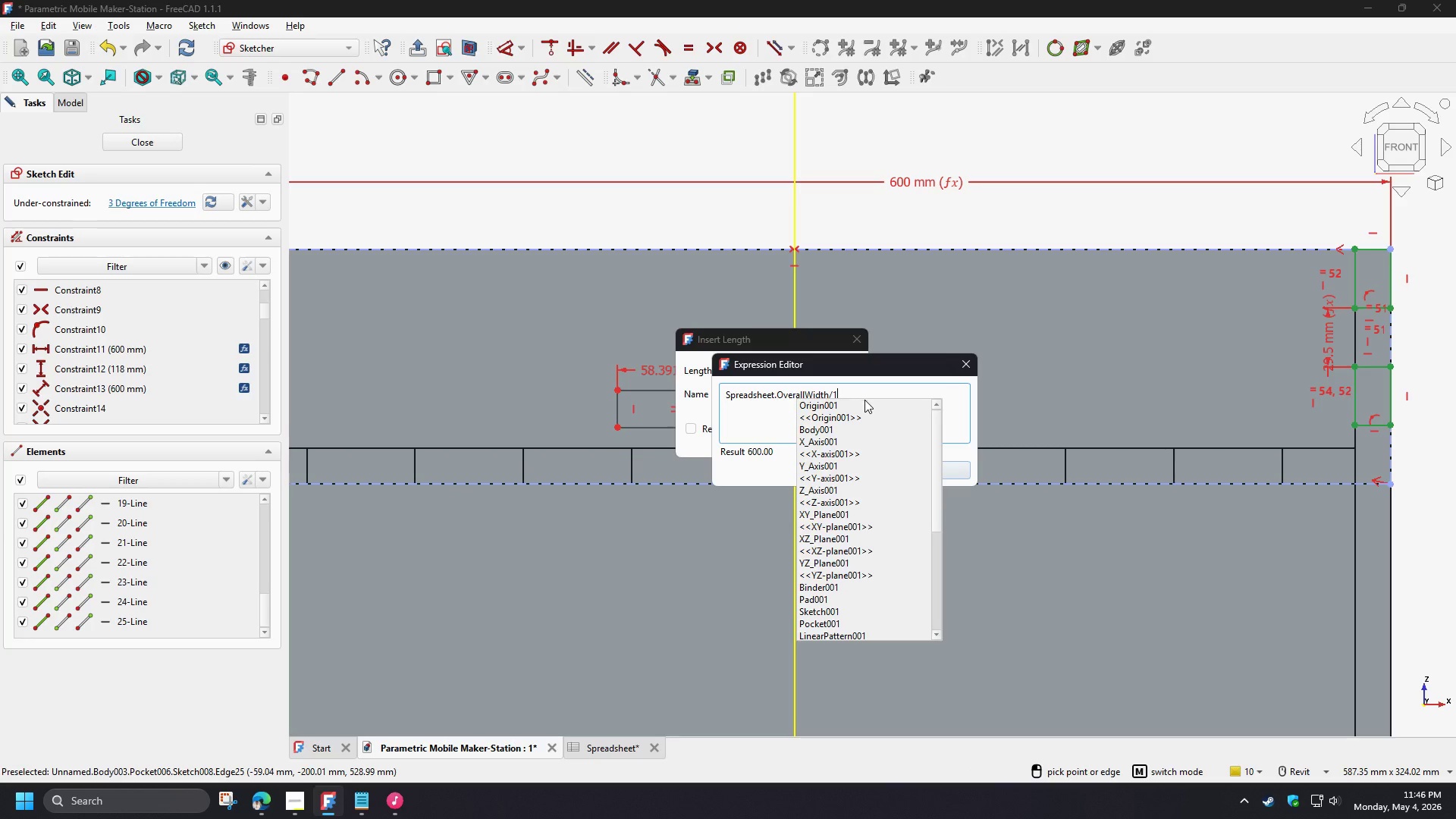 
key(Numpad1)
 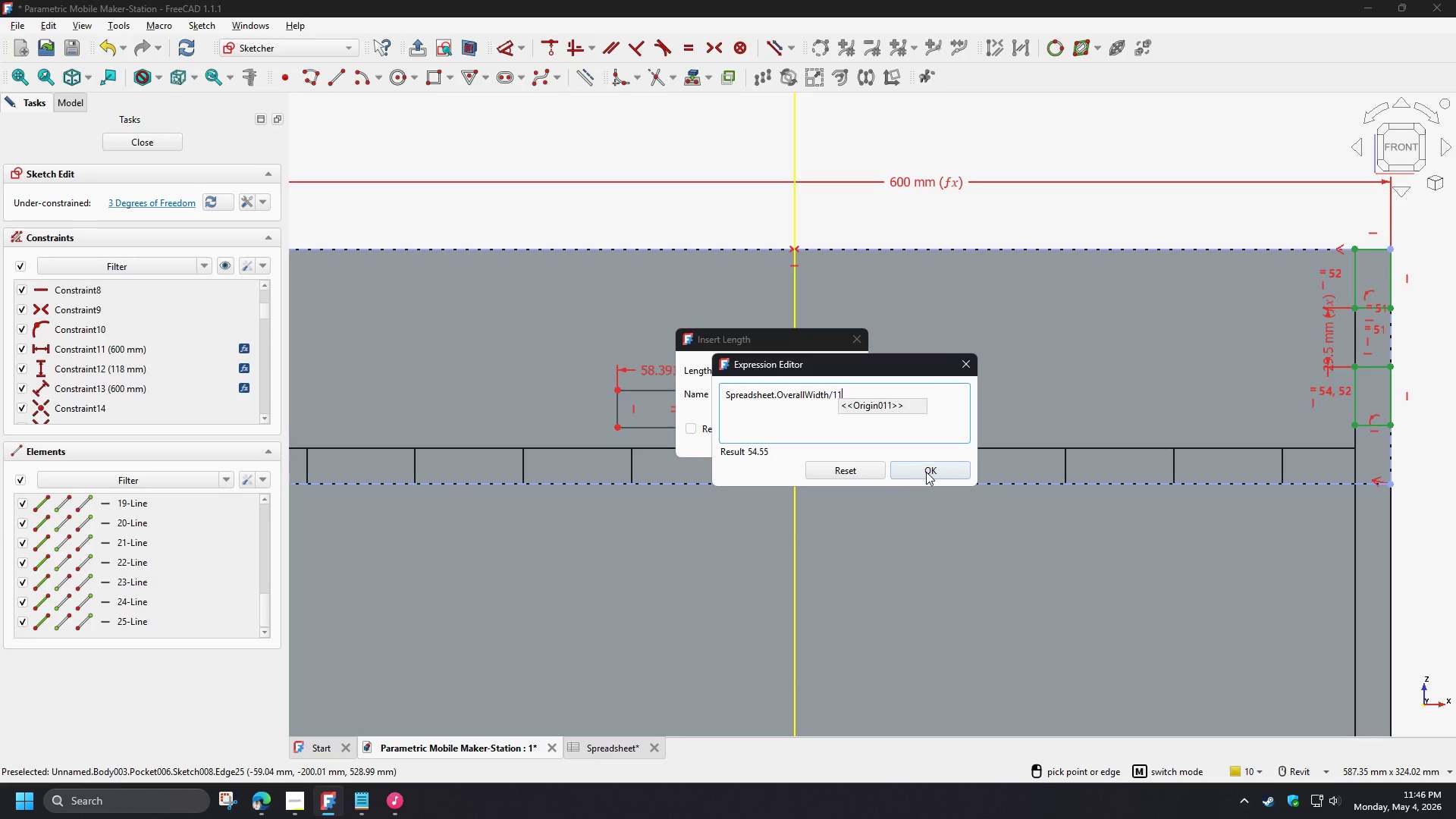 
left_click([927, 472])
 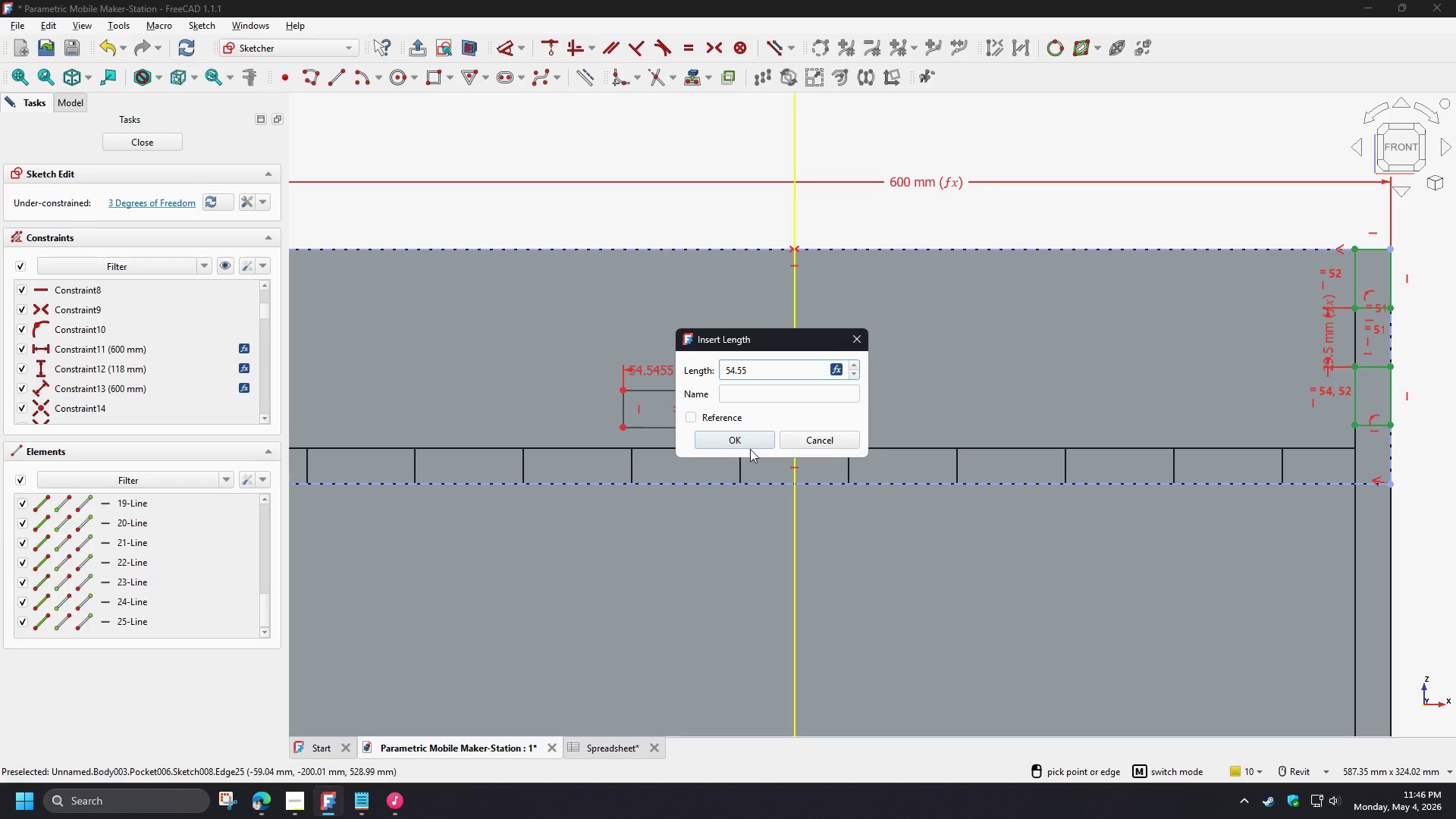 
left_click([745, 444])
 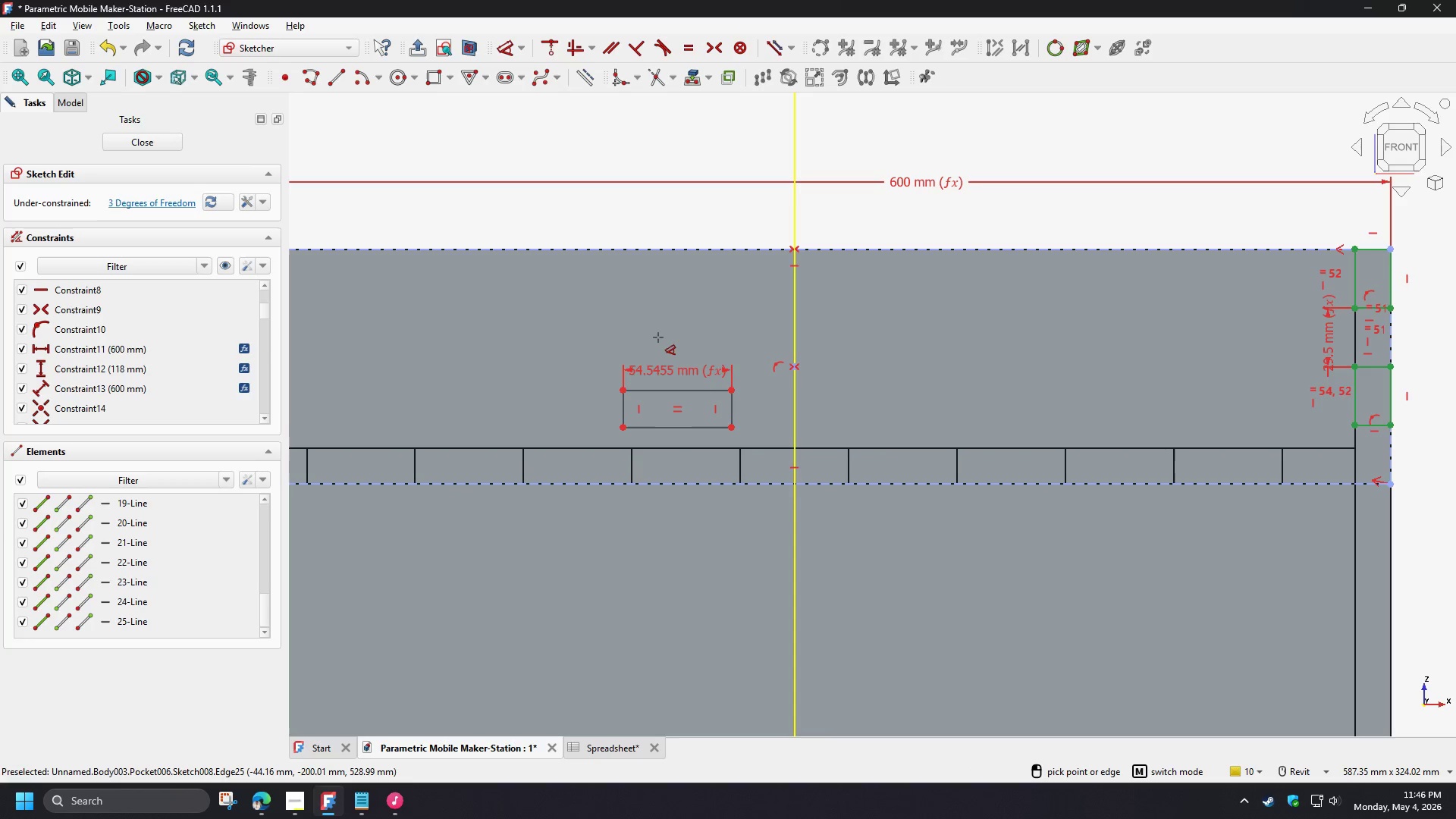 
right_click([658, 337])
 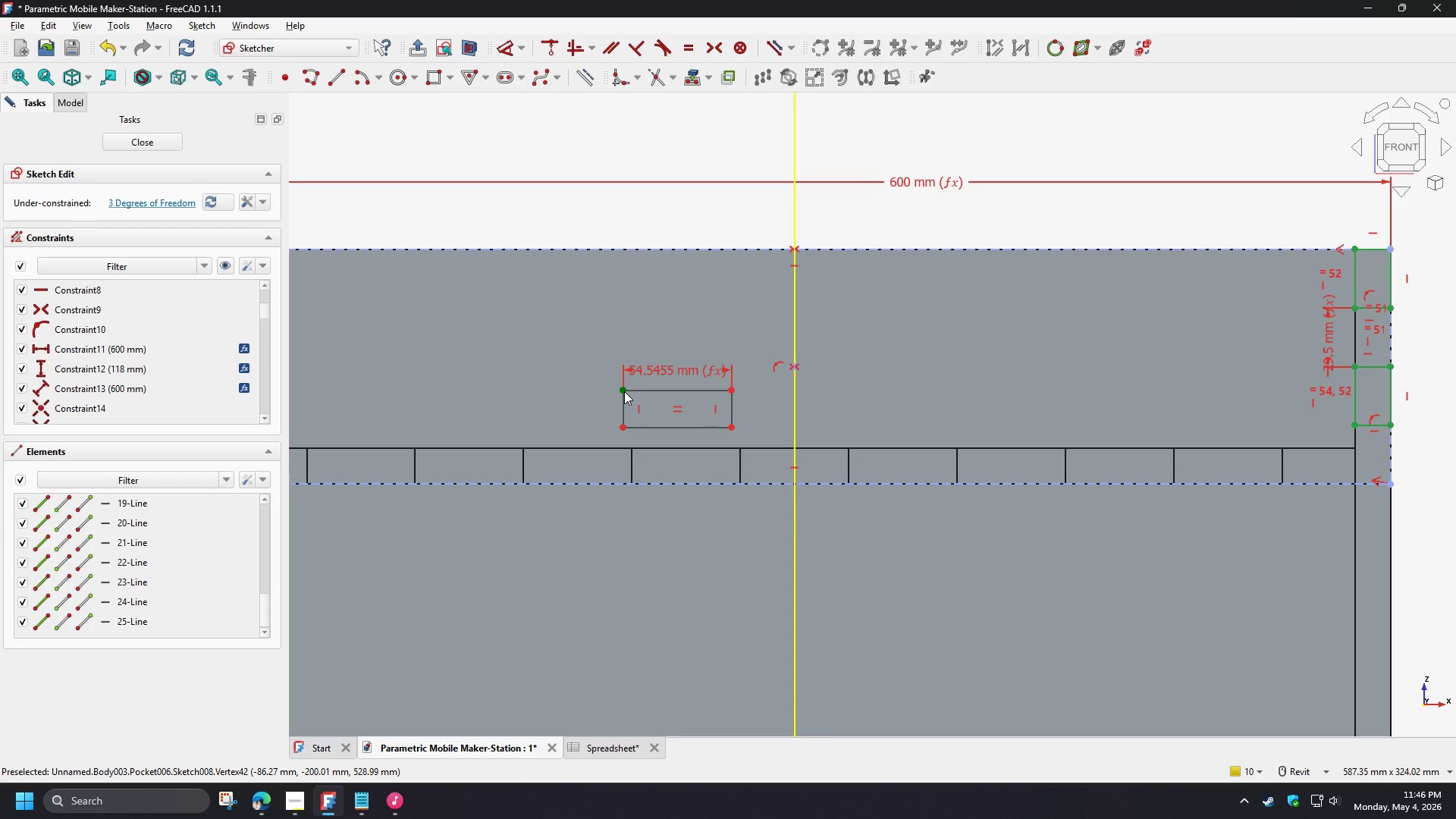 
left_click([624, 391])
 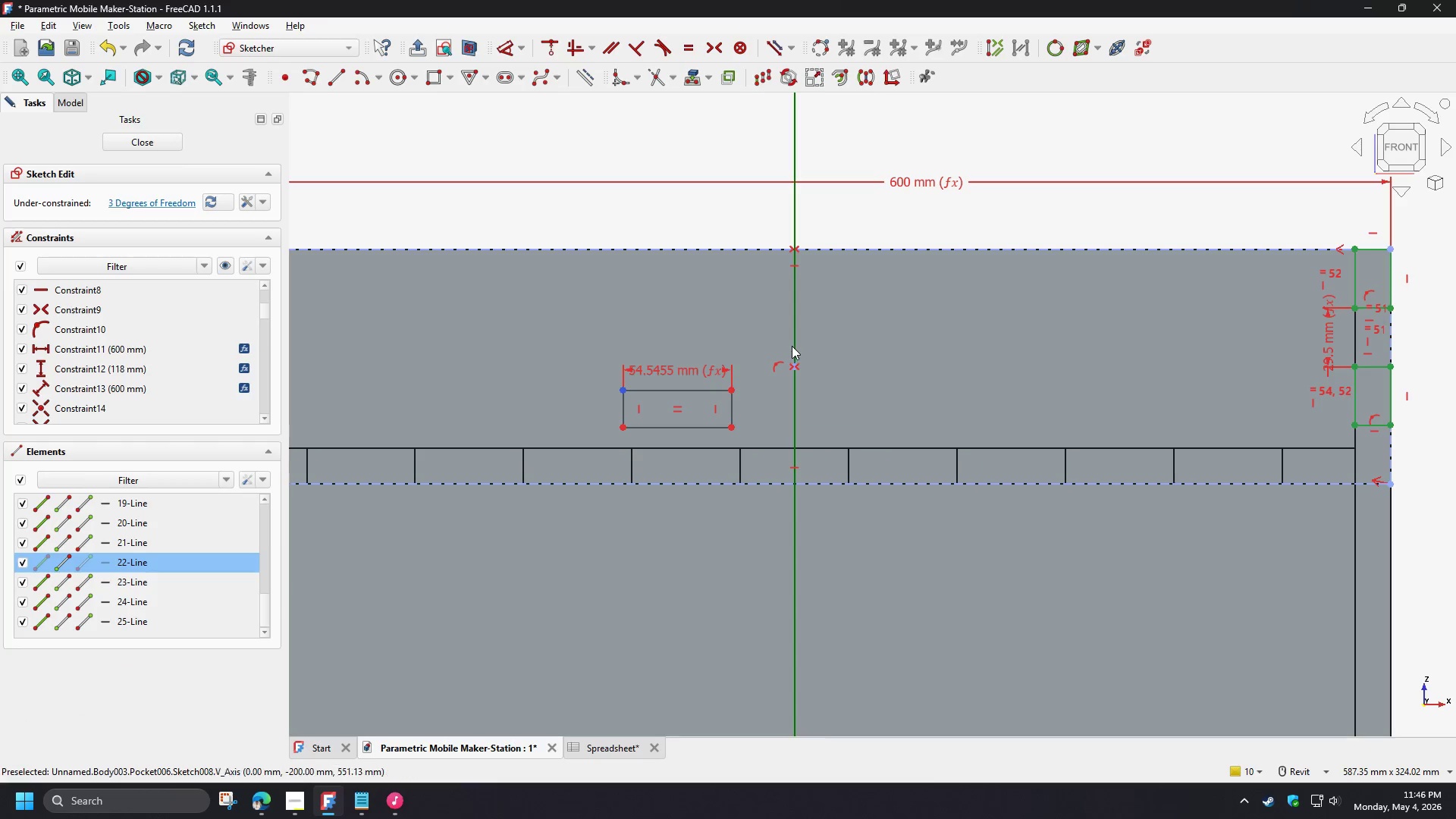 
left_click([792, 346])
 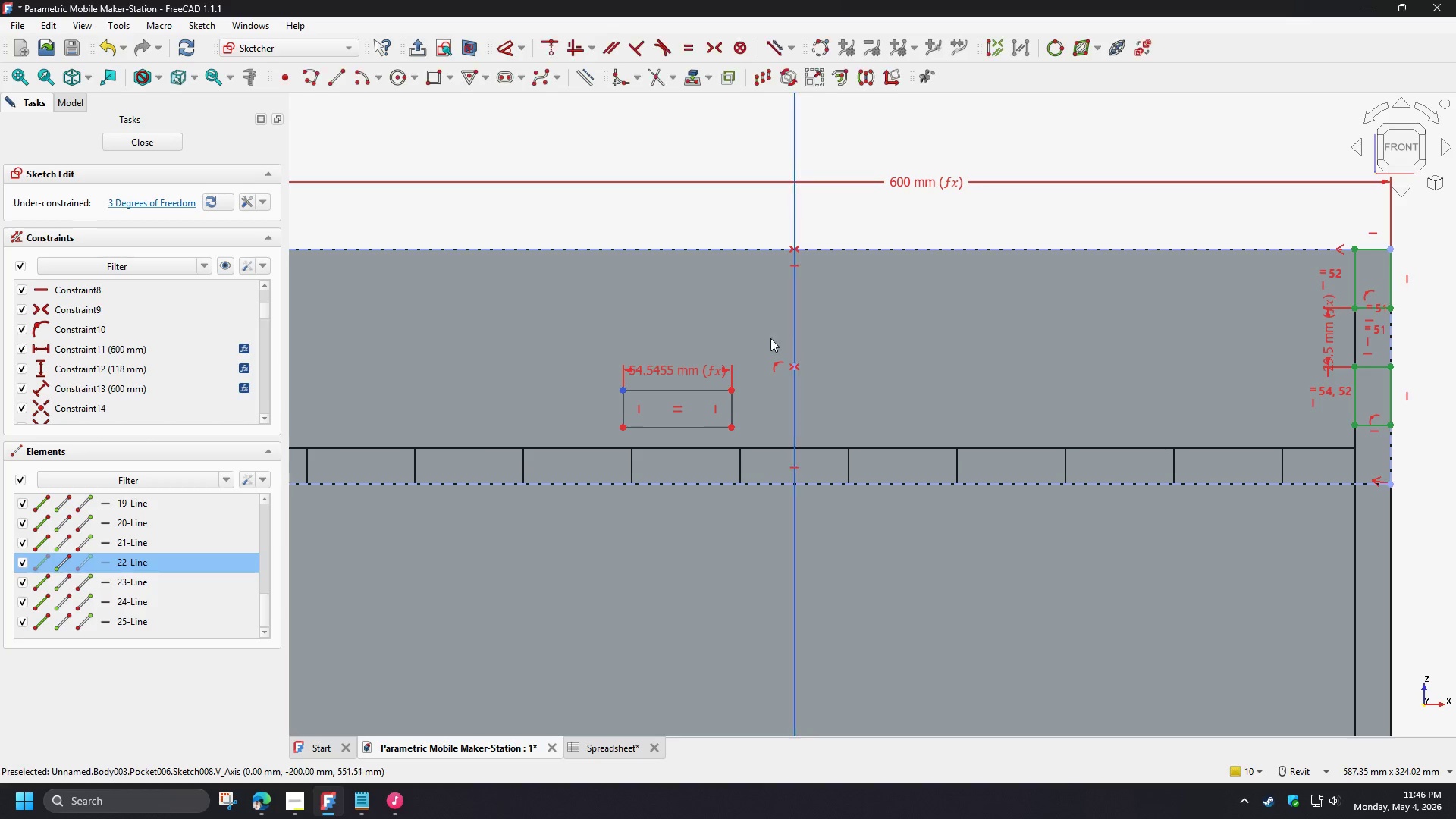 
key(D)
 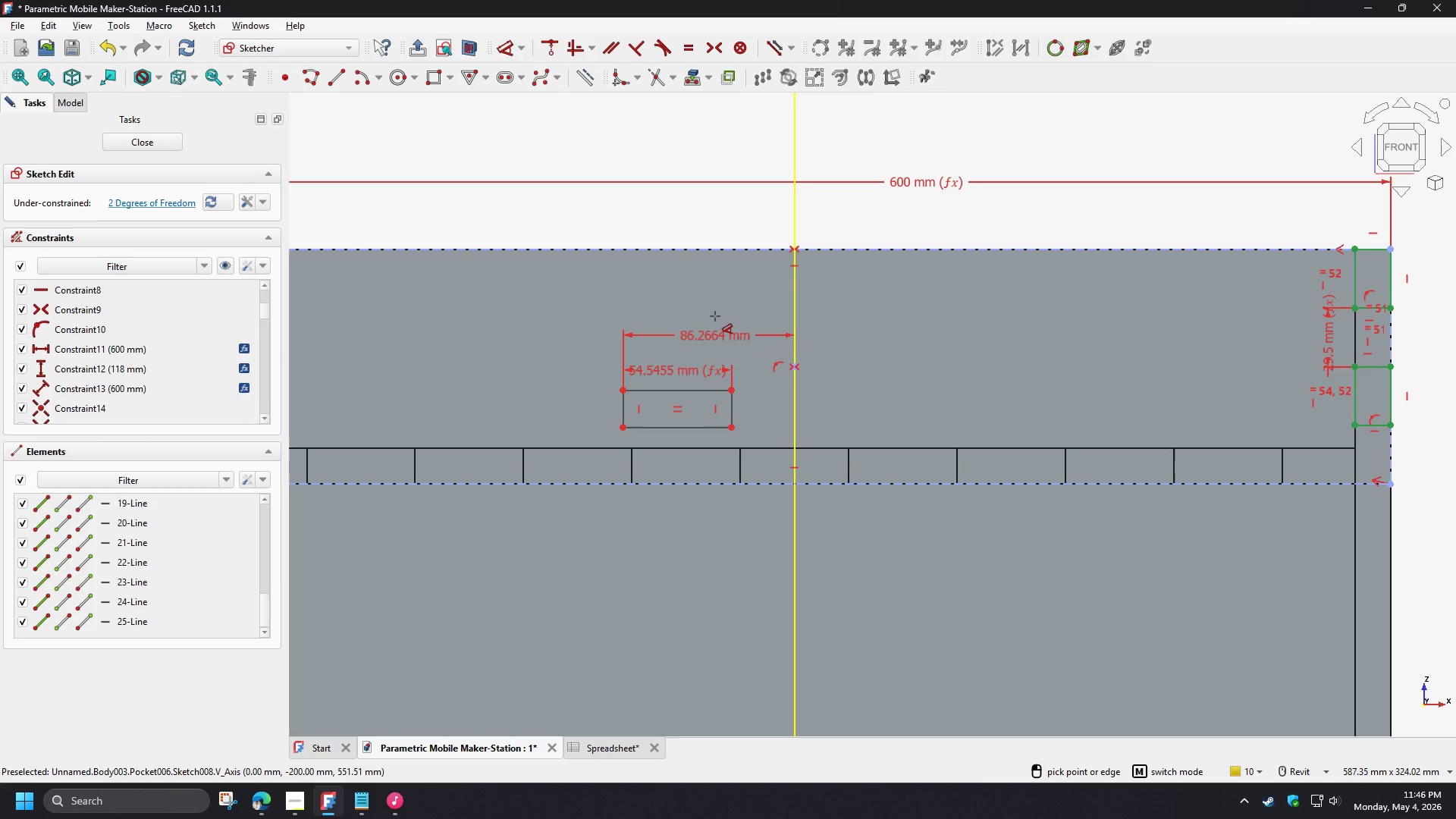 
wait(7.48)
 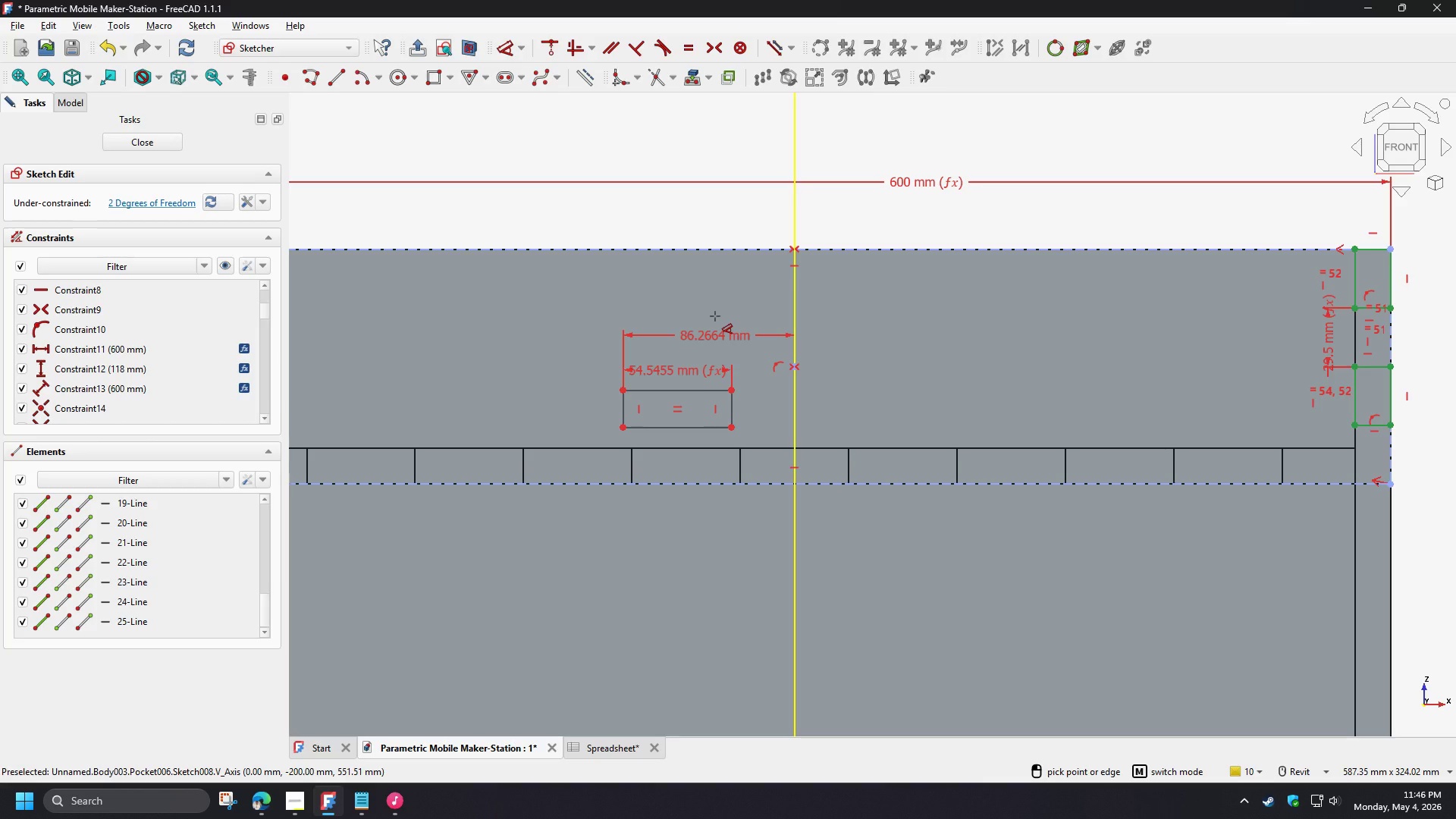 
left_click([715, 316])
 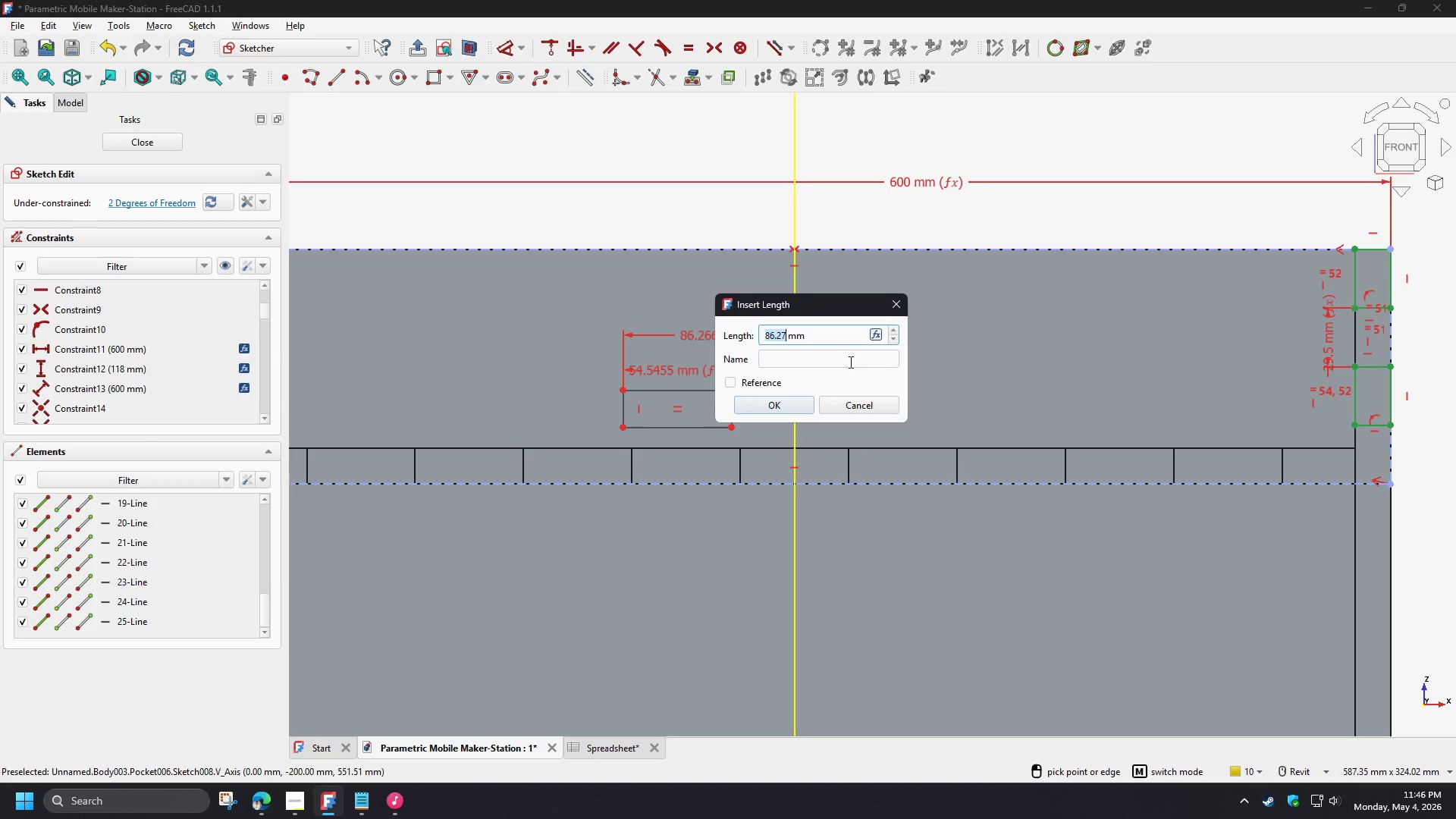 
left_click([876, 334])
 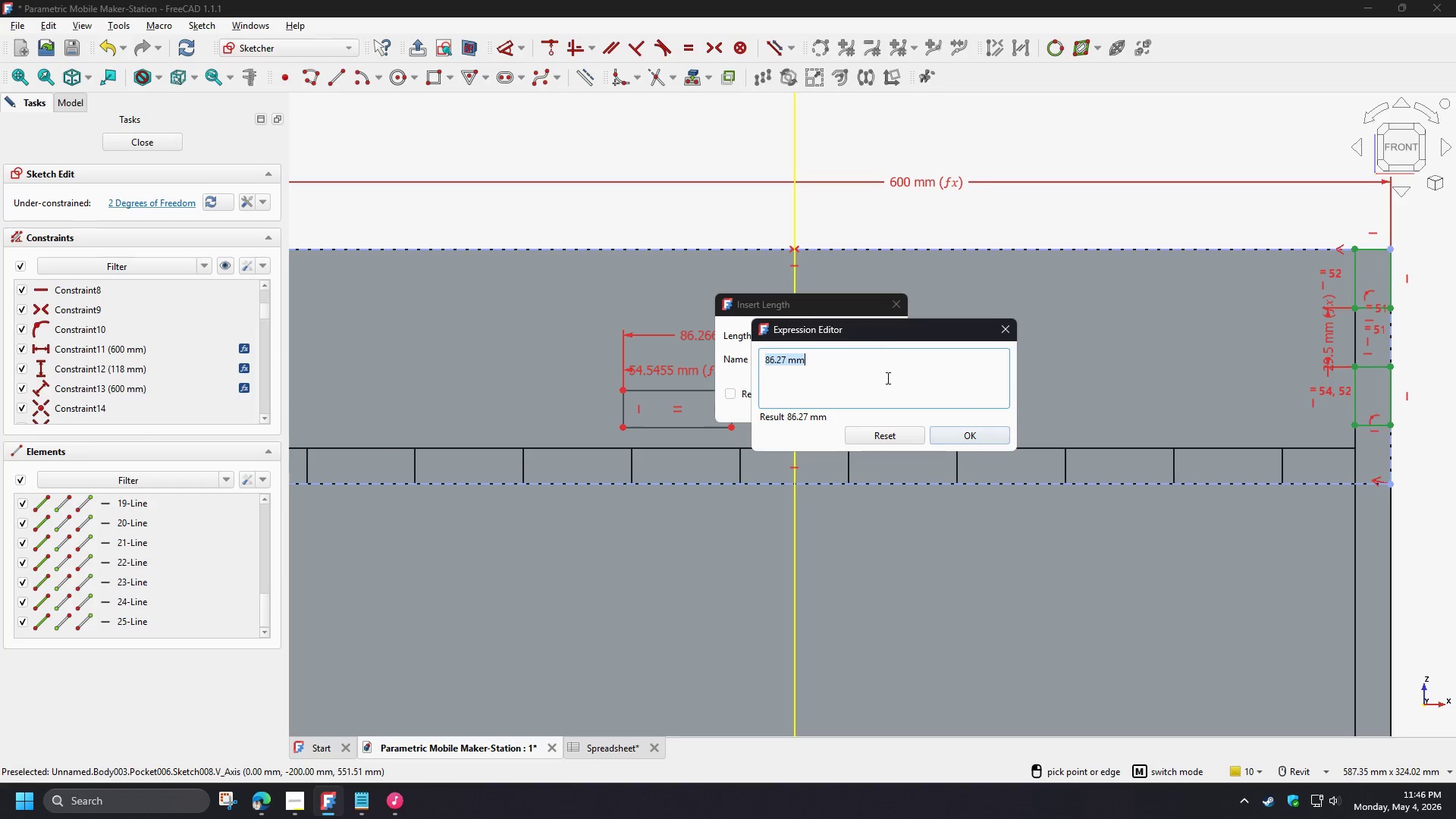 
key(Control+V)
 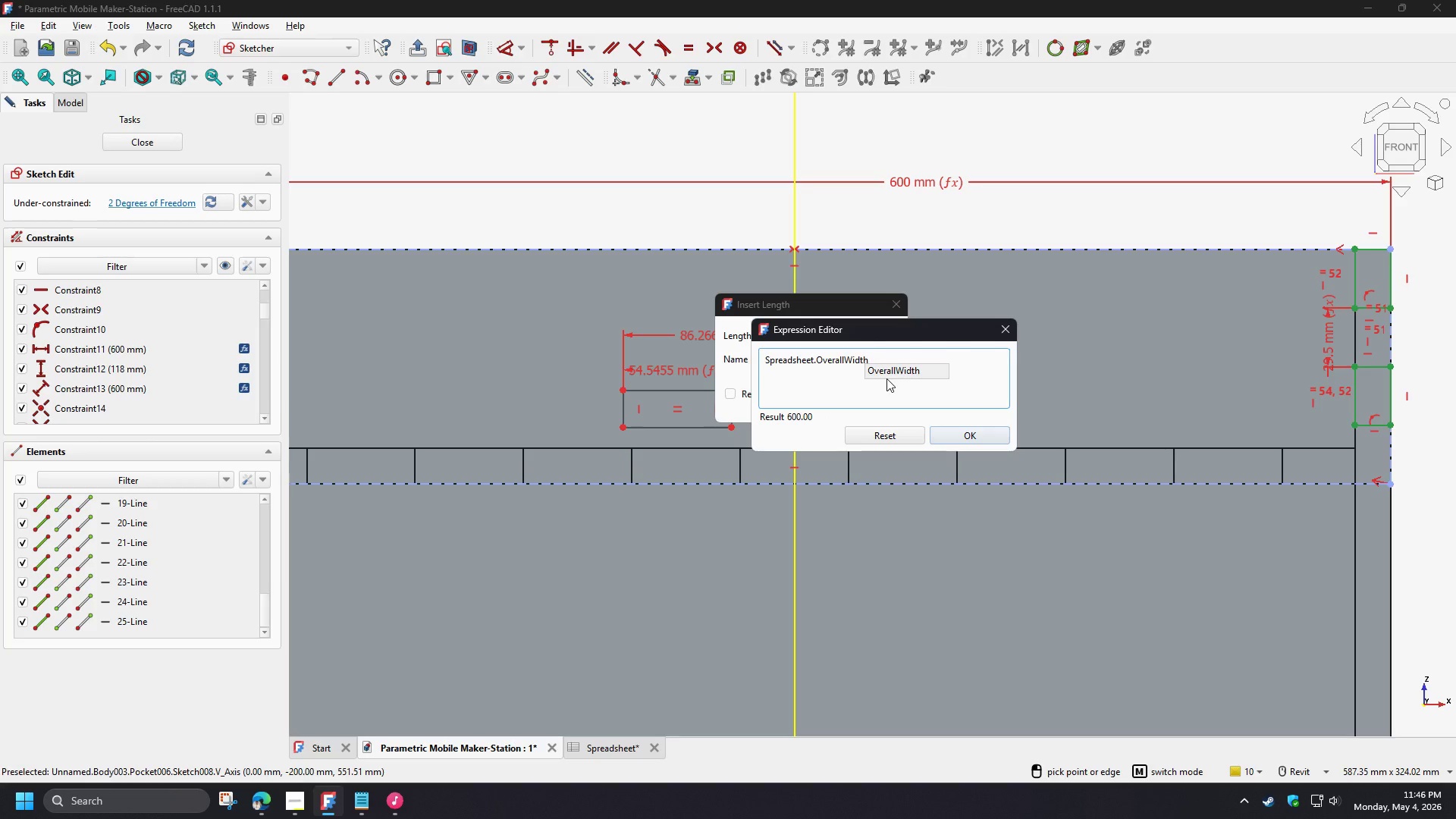 
wait(5.08)
 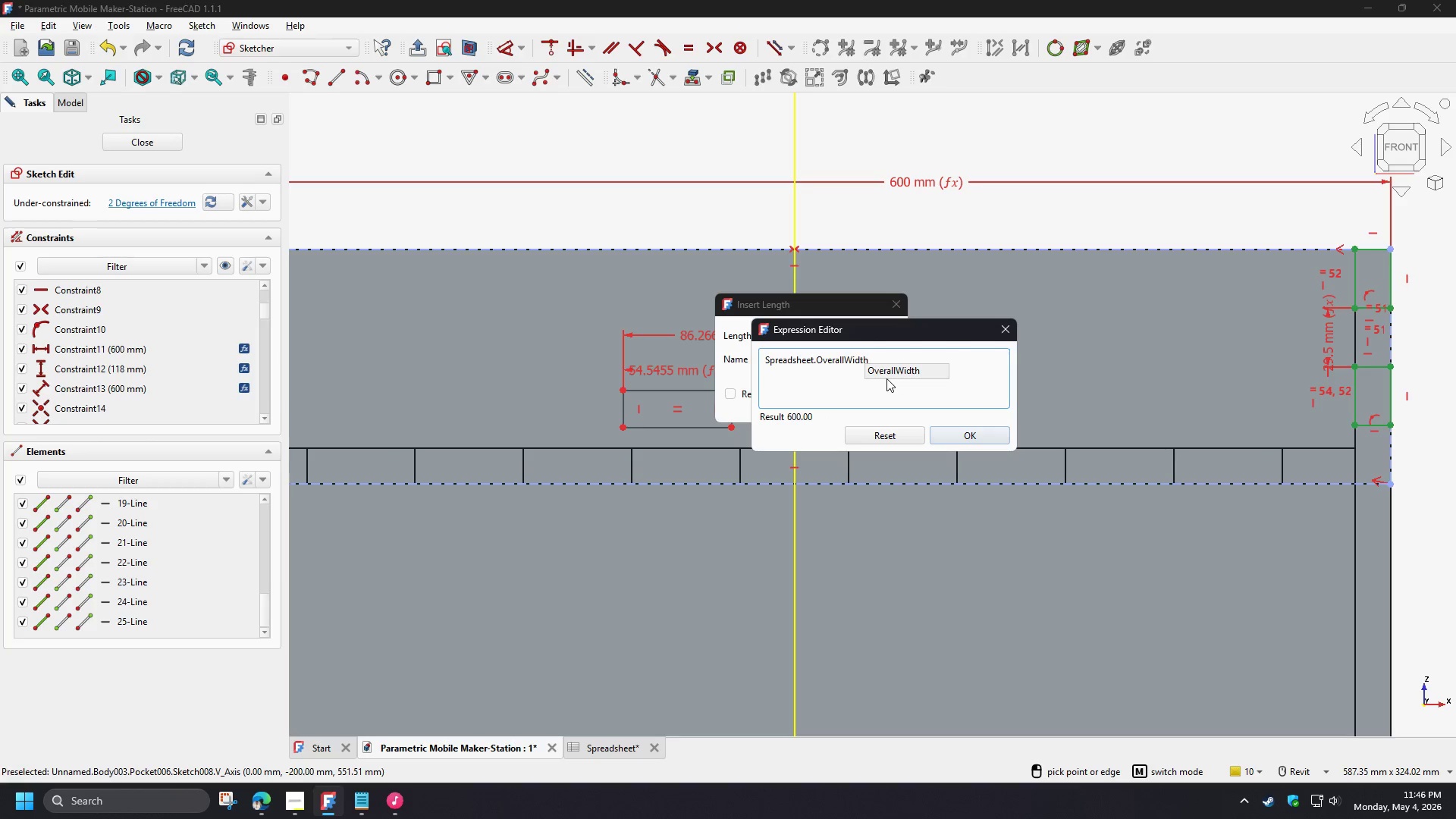 
key(NumpadDivide)
 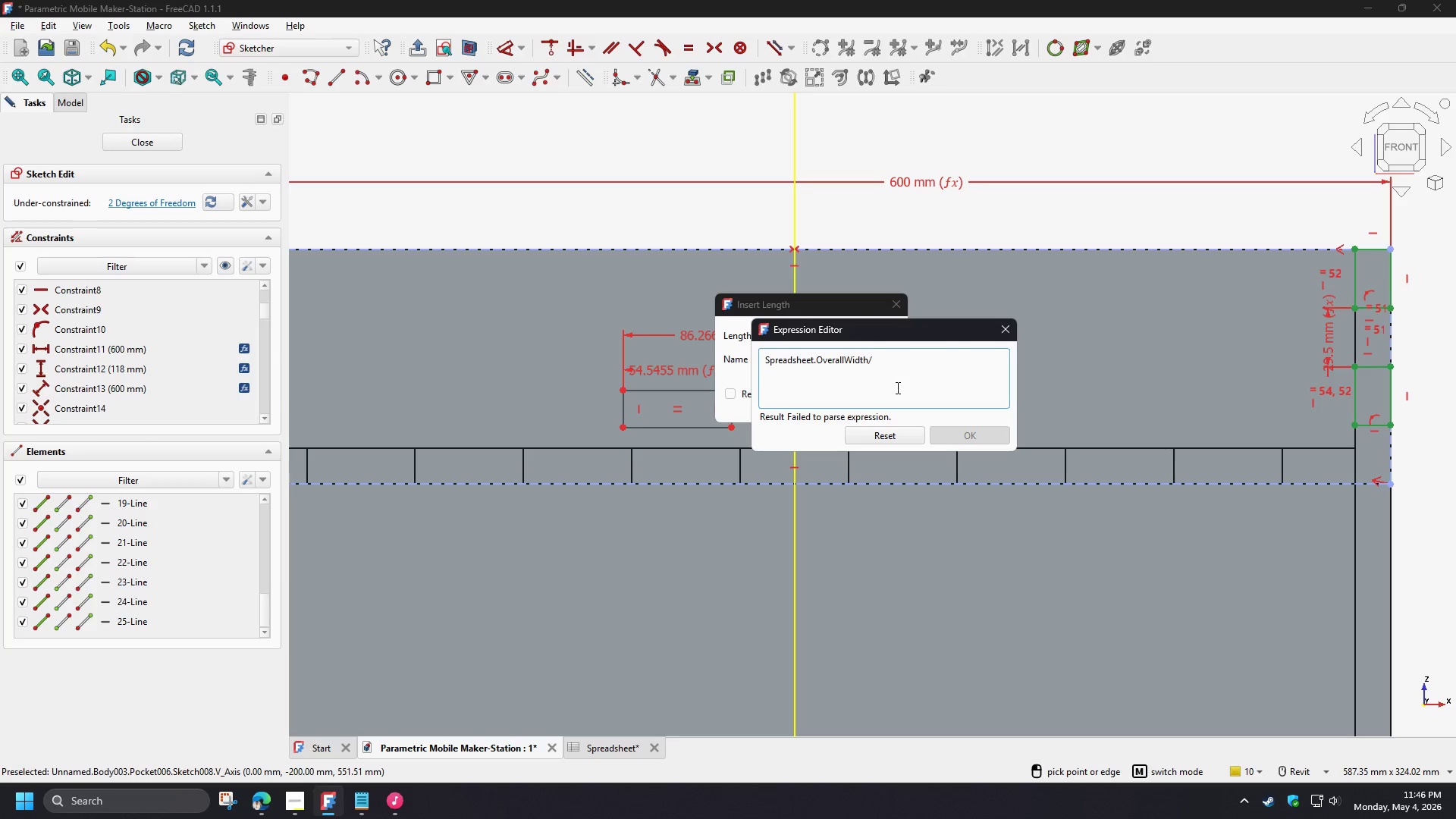 
key(Numpad1)
 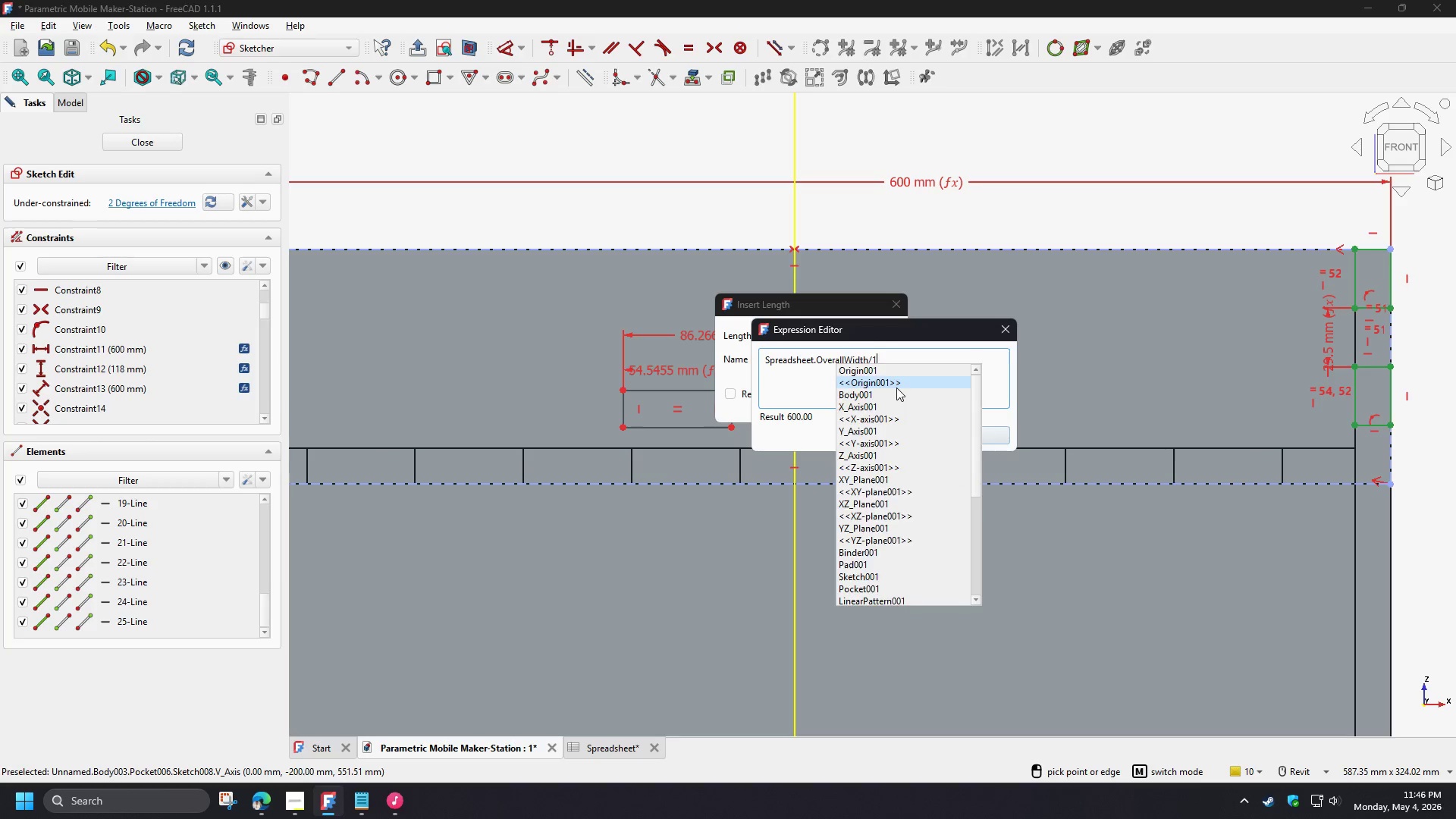 
key(Numpad1)
 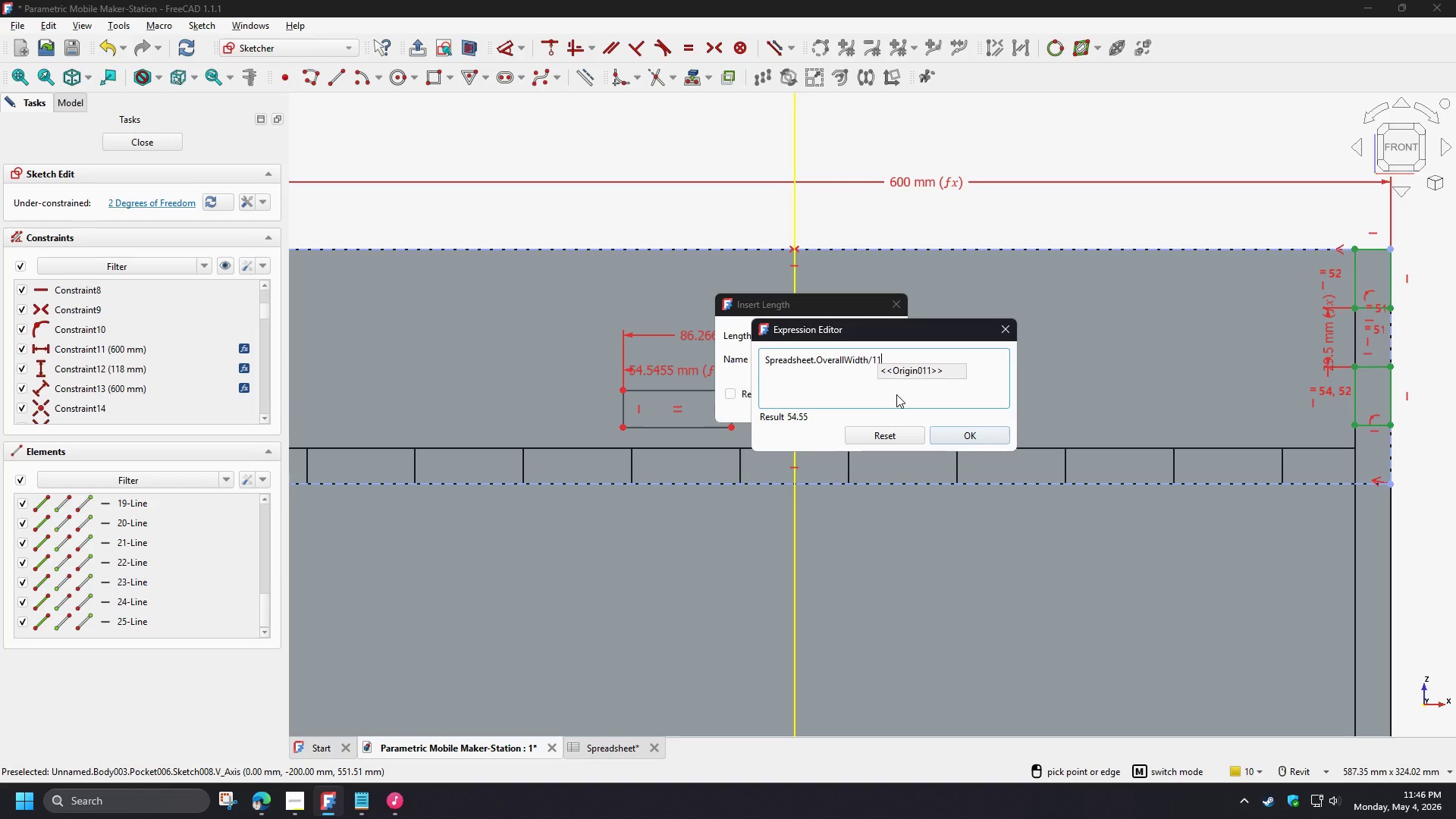 
wait(10.58)
 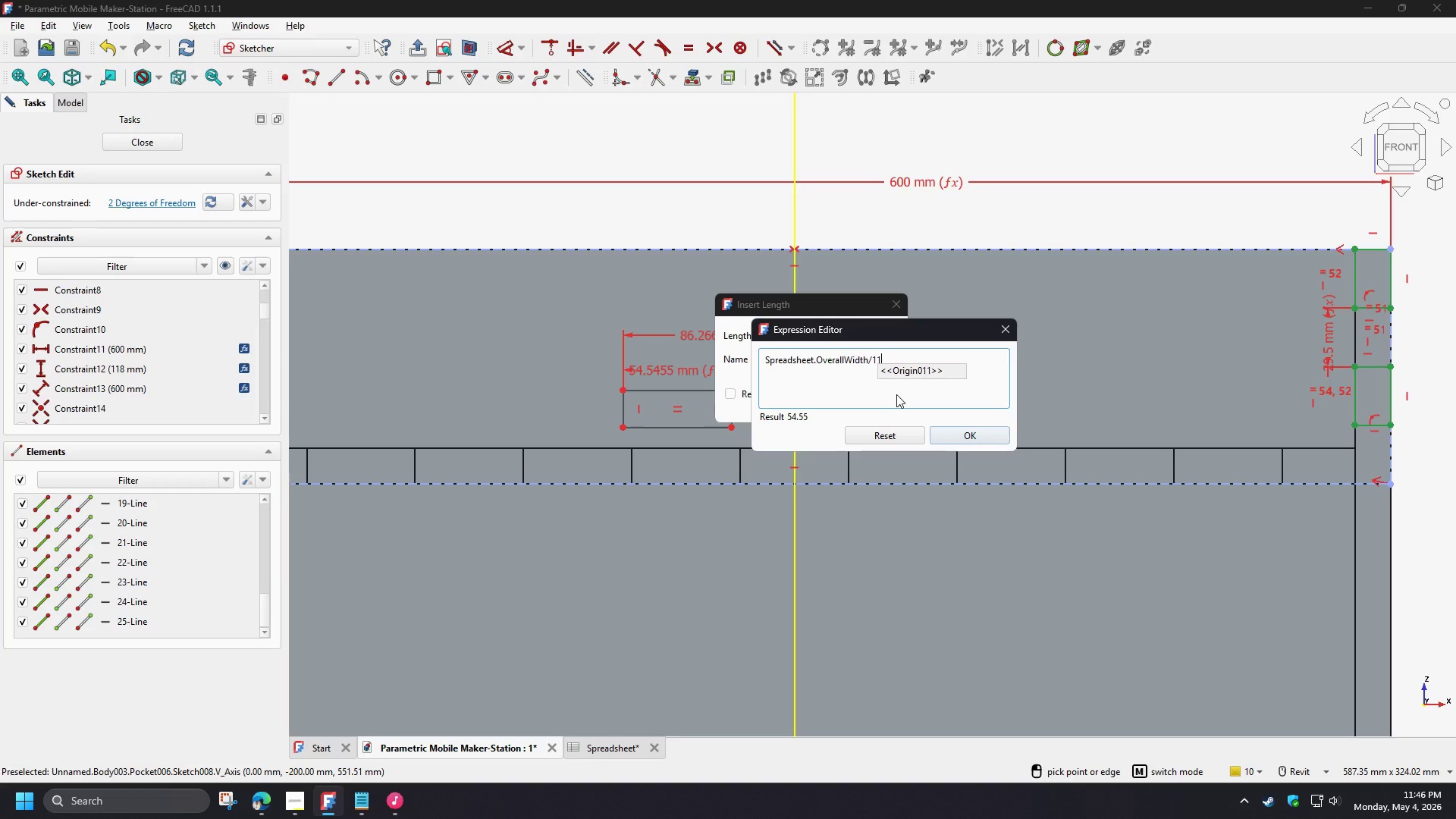 
key(NumpadMultiply)
 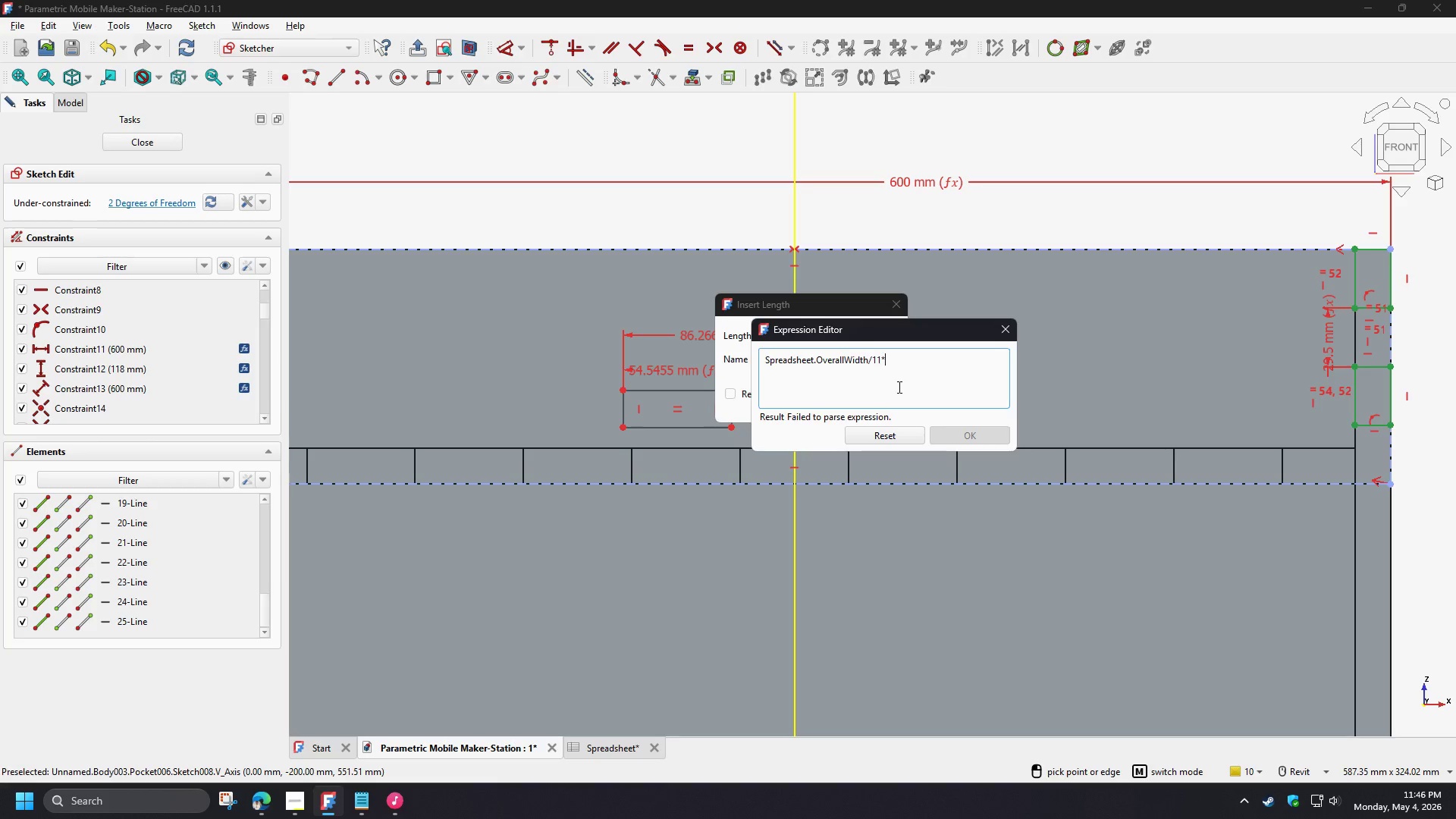 
key(Numpad1)
 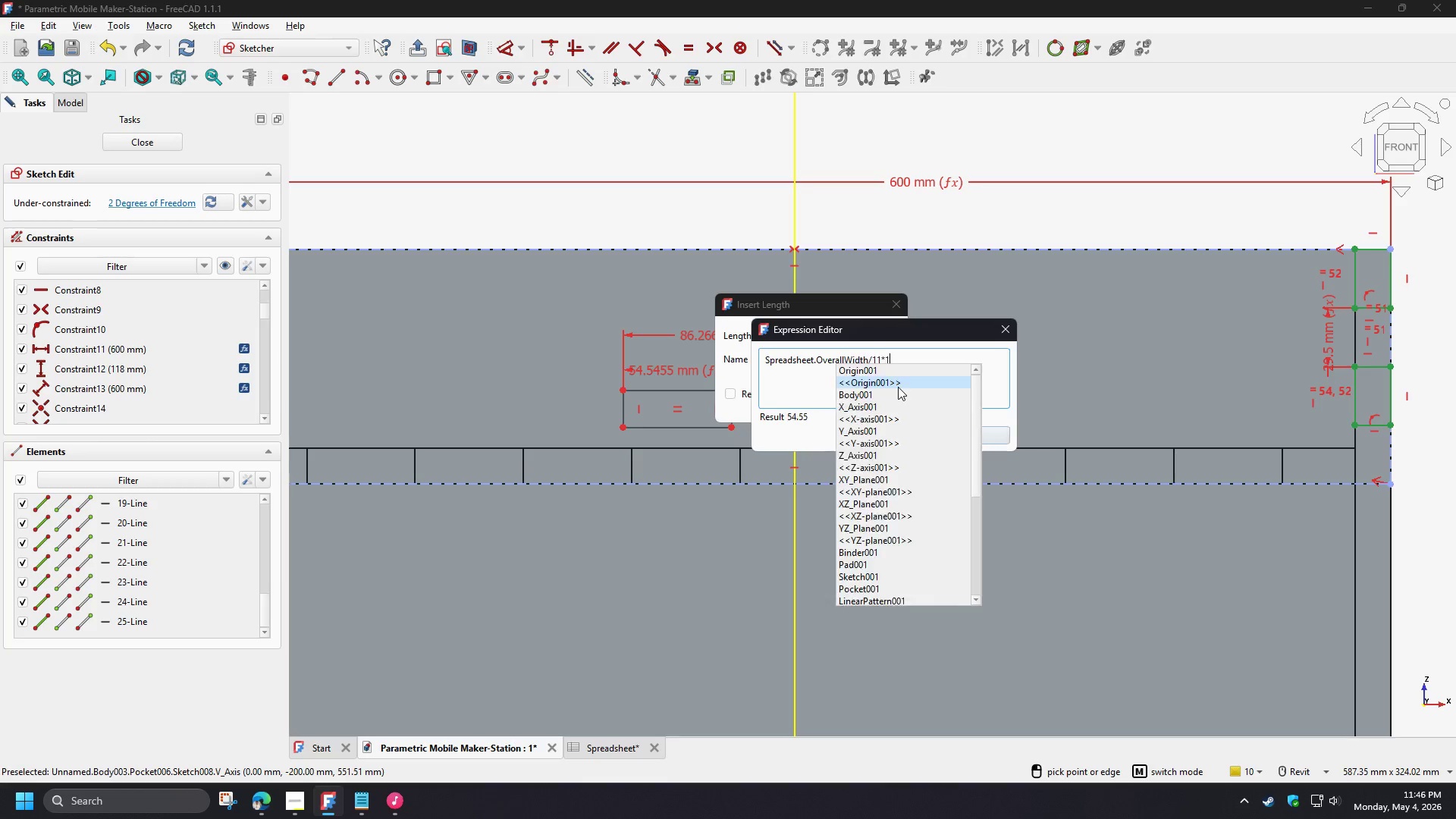 
key(NumpadDecimal)
 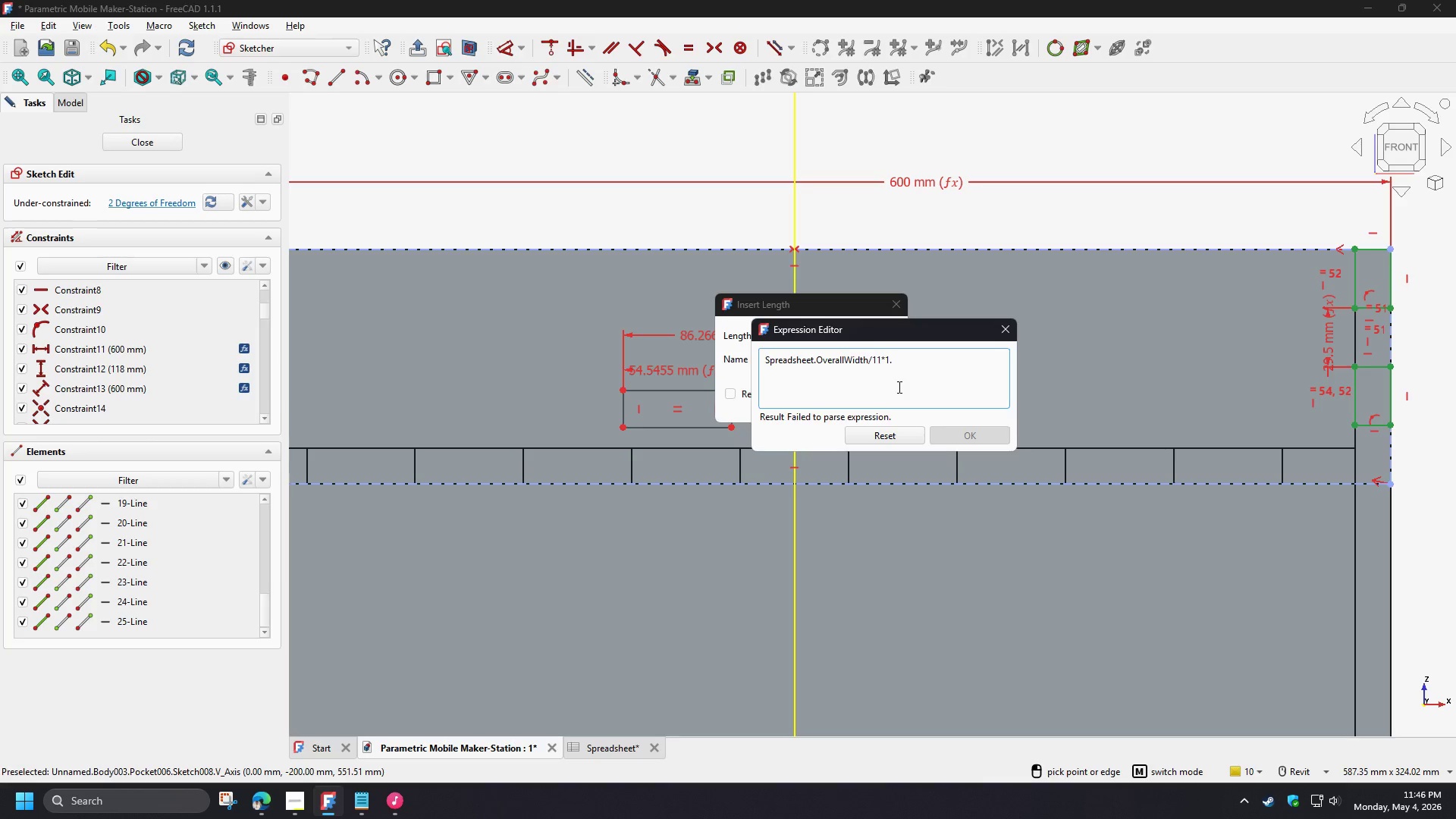 
key(Numpad5)
 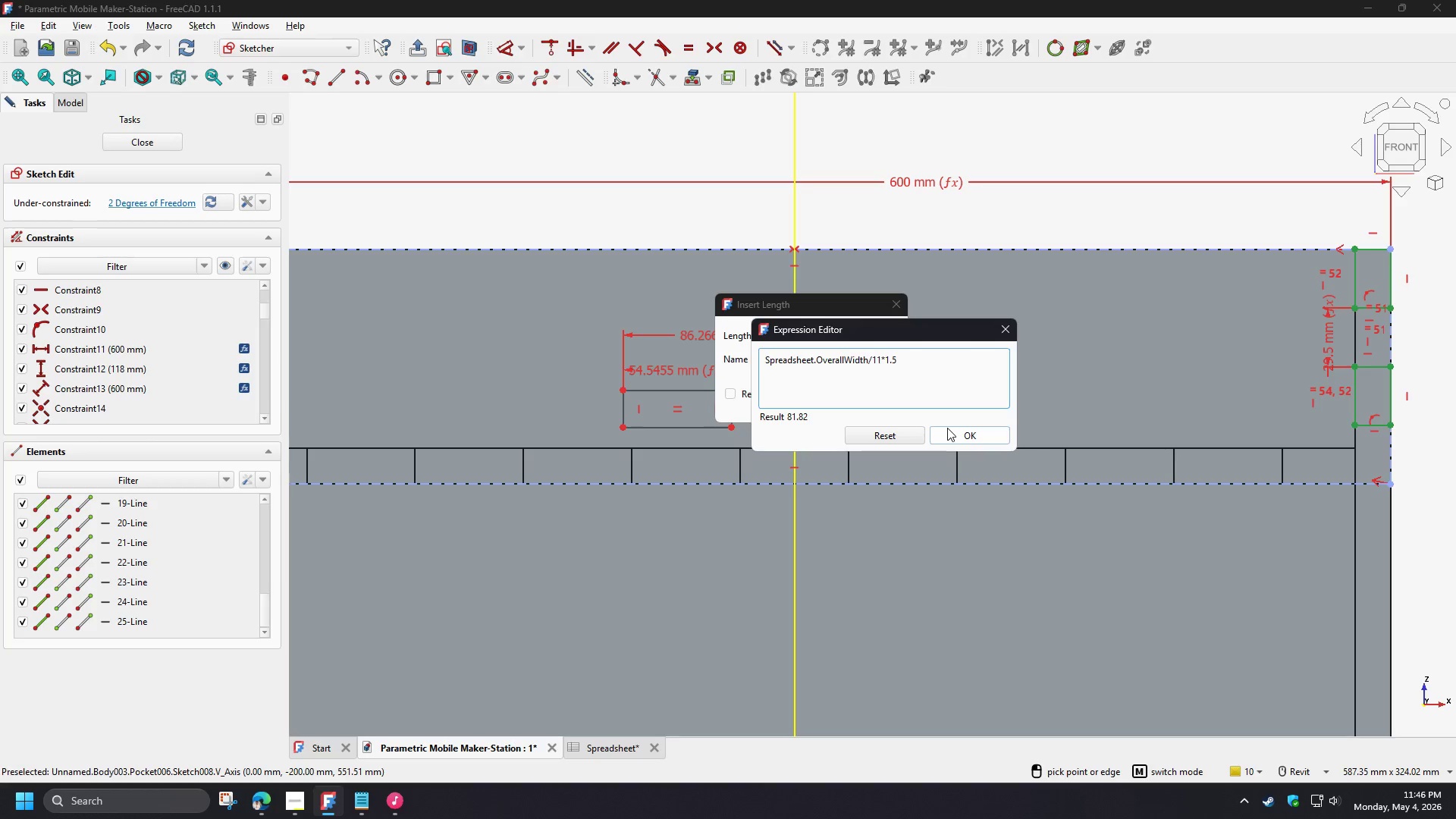 
left_click([950, 430])
 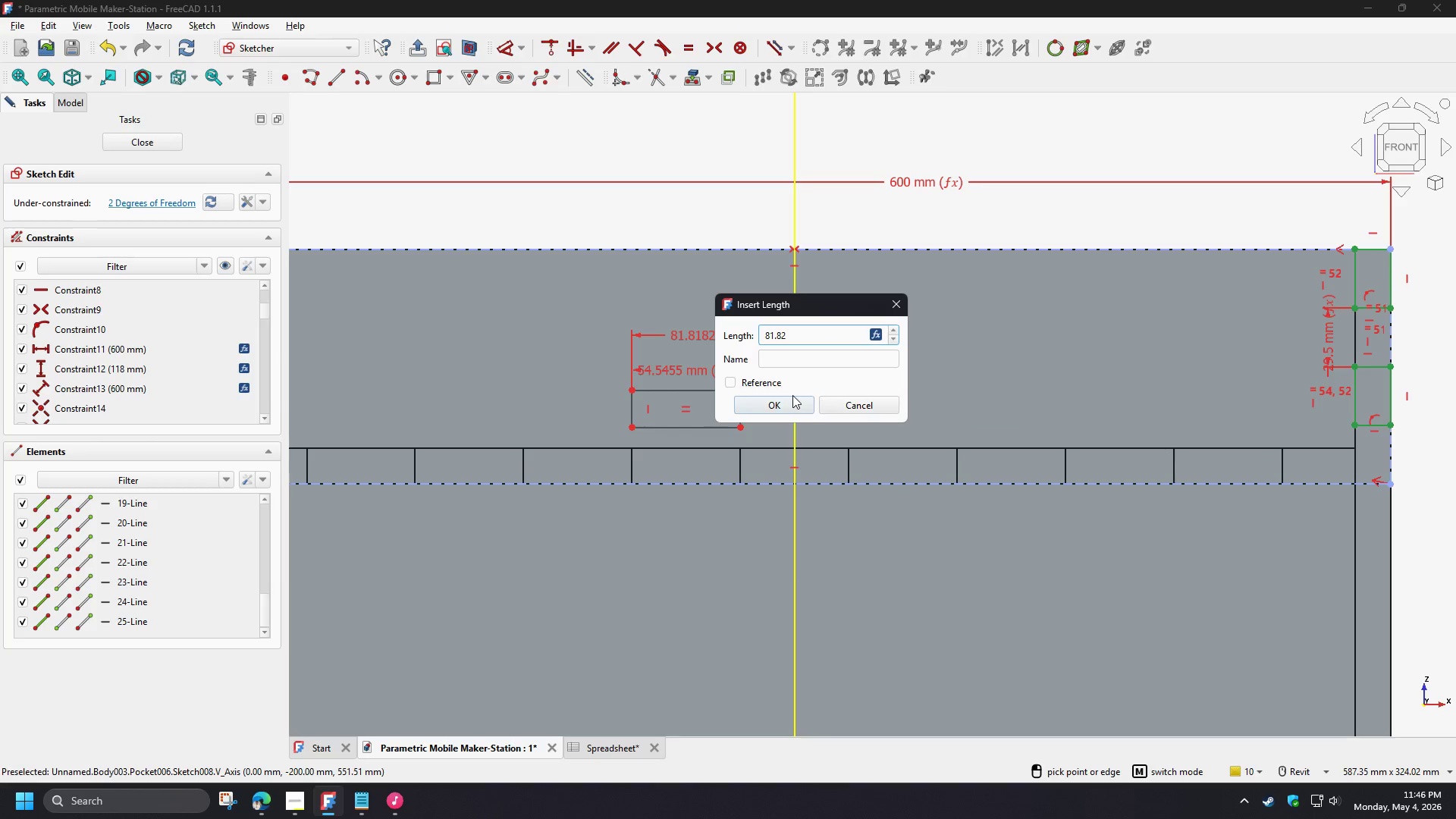 
left_click([790, 397])
 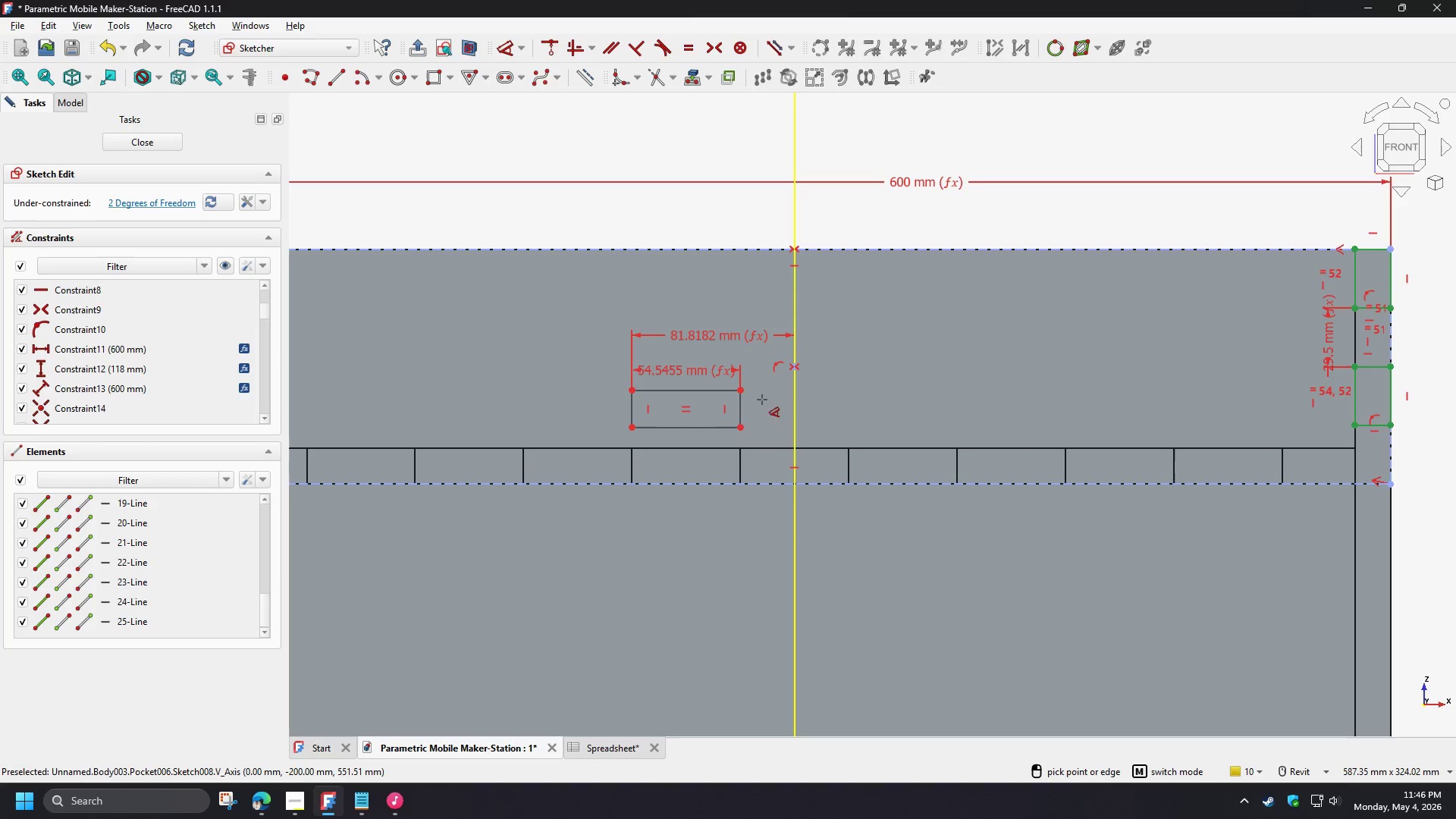 
right_click([782, 336])
 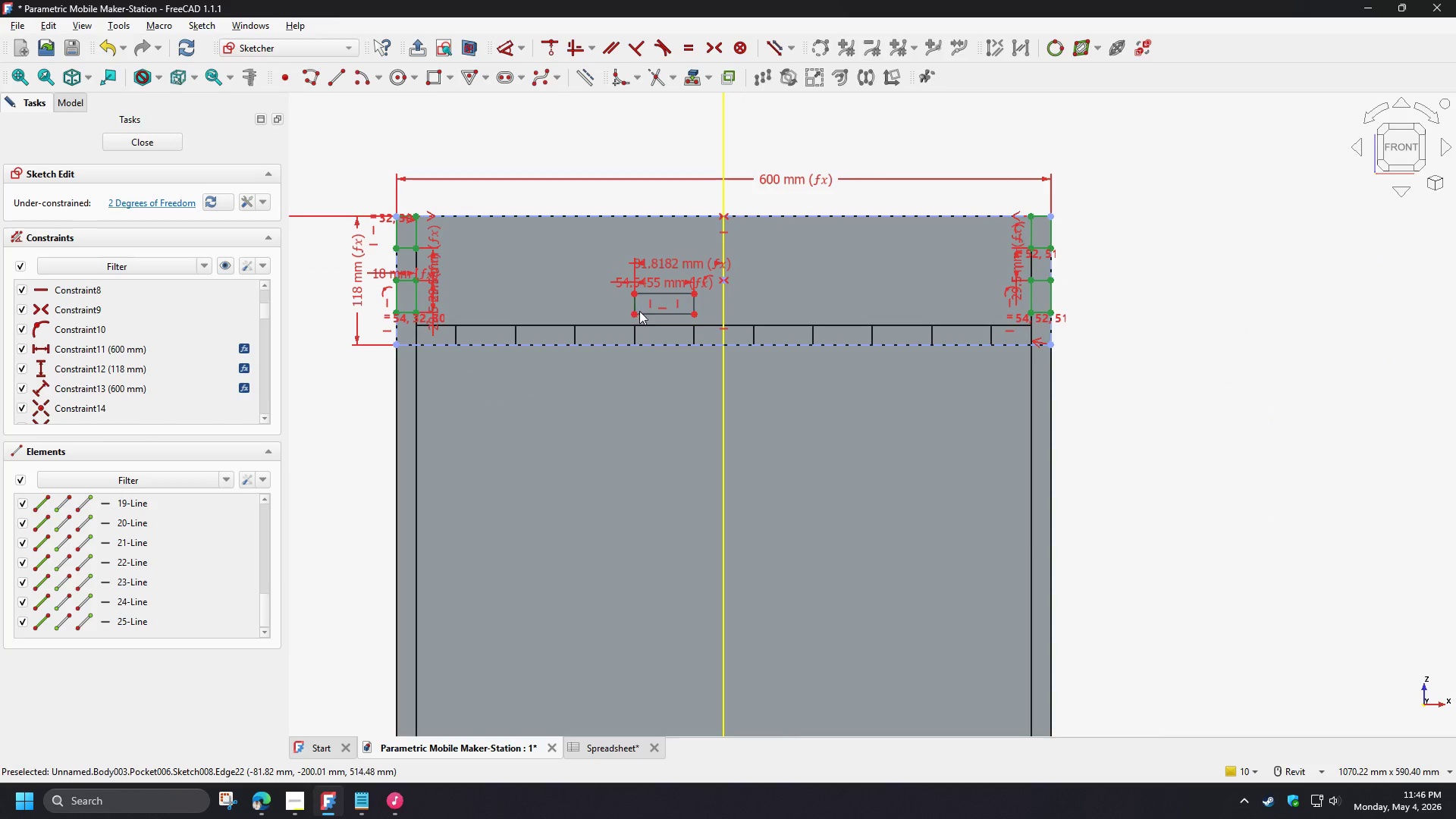 
scroll: coordinate [682, 308], scroll_direction: down, amount: 3.0
 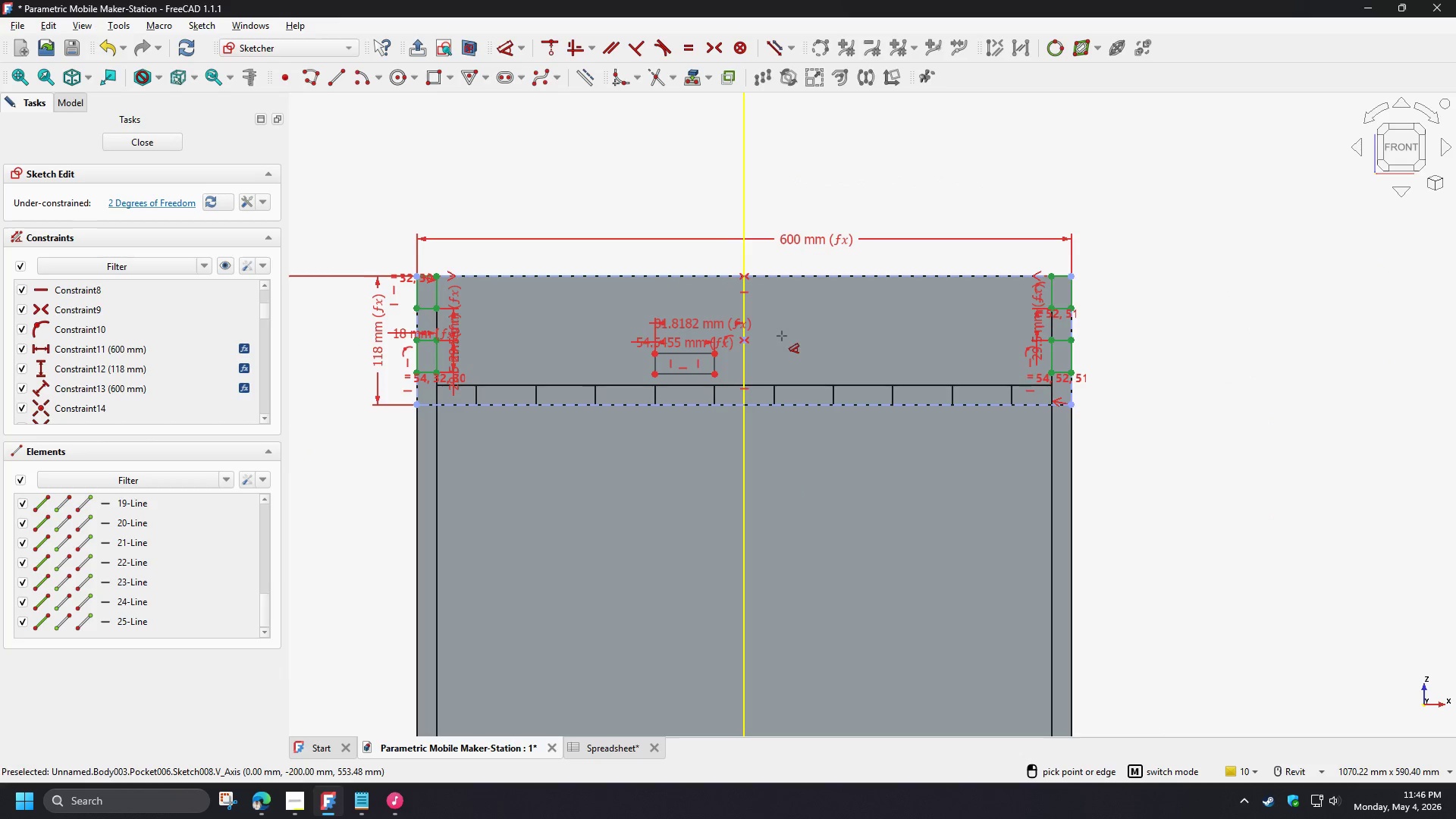 
left_click_drag(start_coordinate=[645, 314], to_coordinate=[649, 323])
 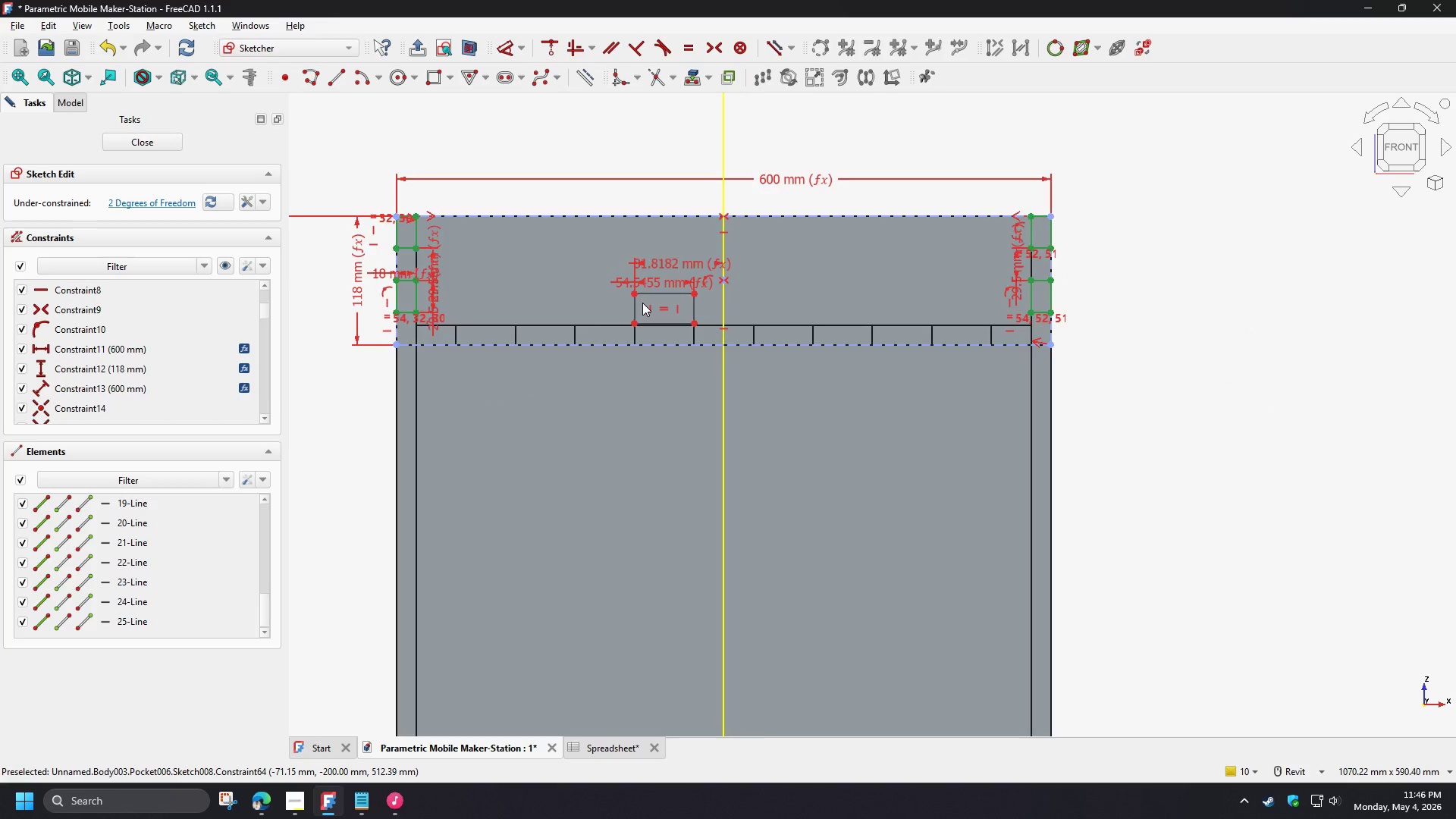 
scroll: coordinate [642, 303], scroll_direction: up, amount: 4.0
 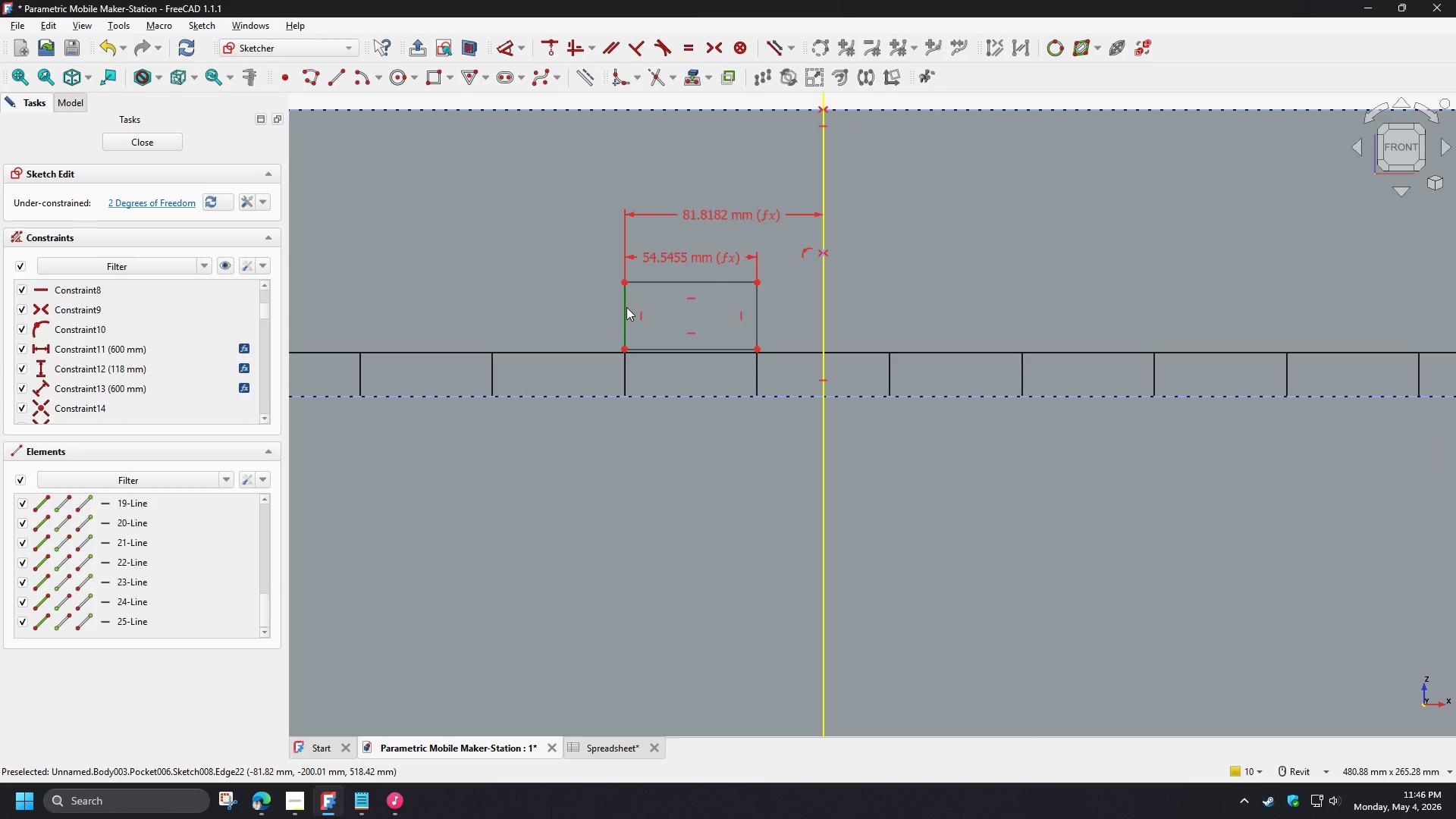 
left_click([626, 307])
 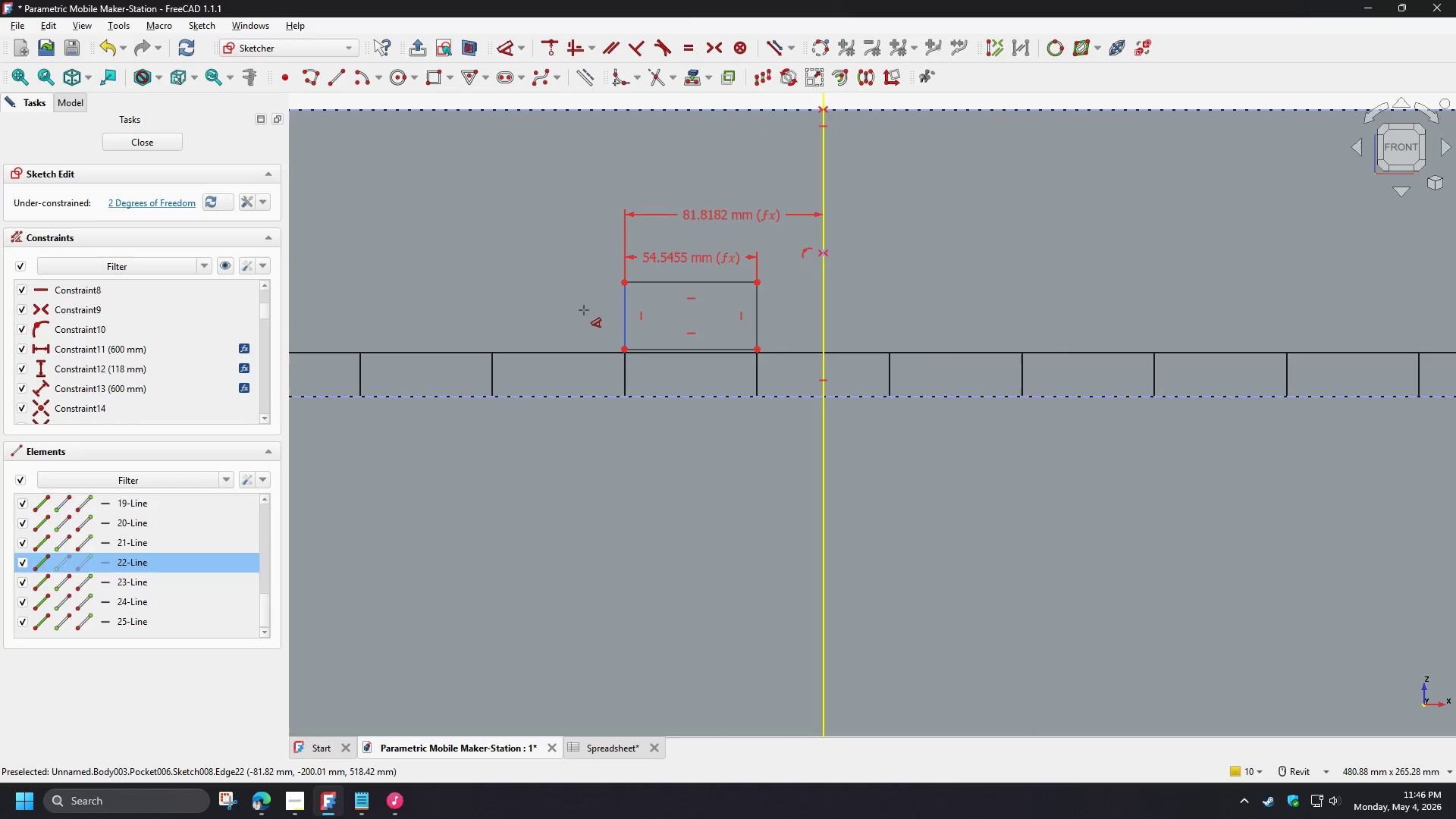 
key(D)
 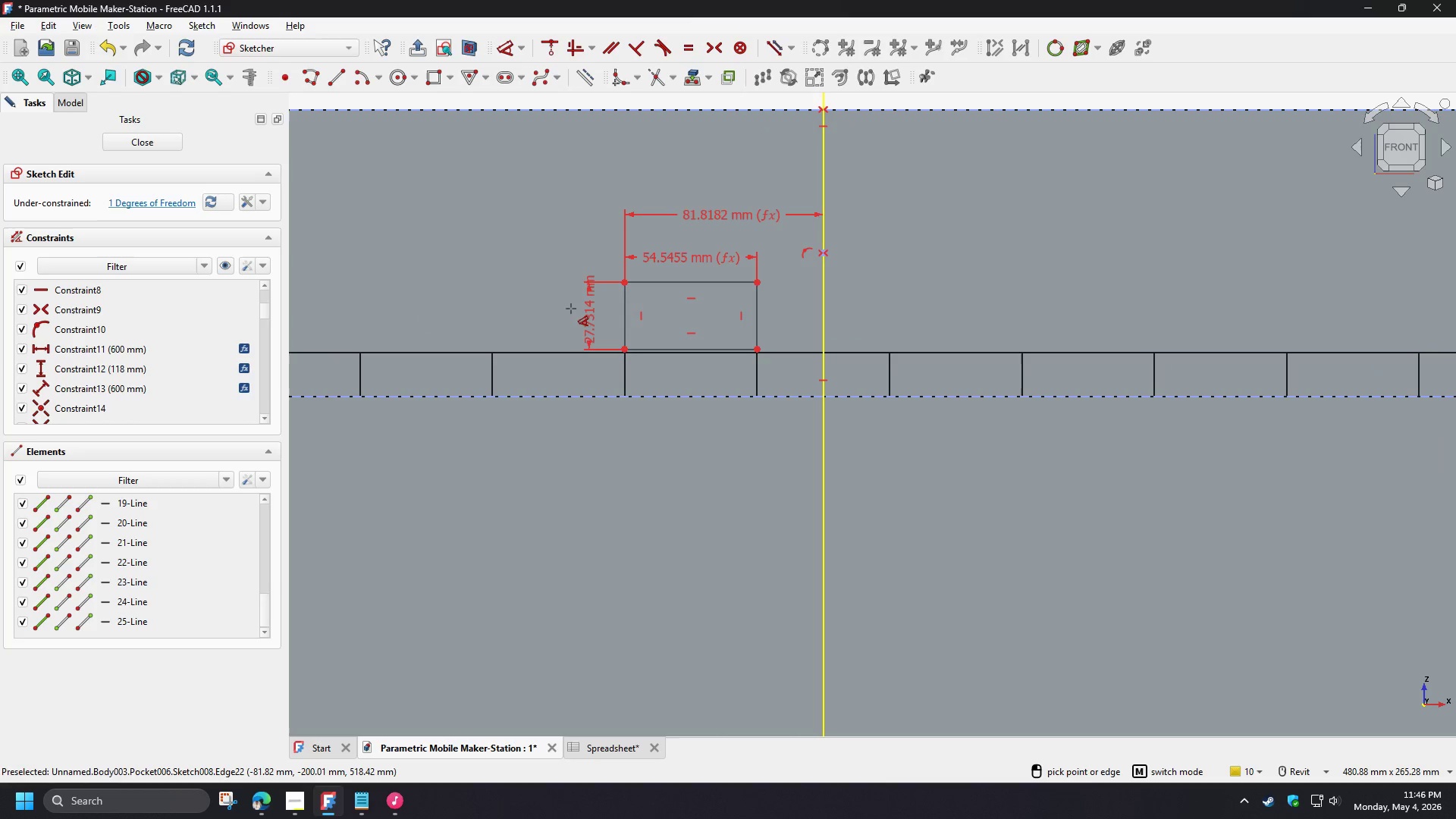 
left_click([558, 309])
 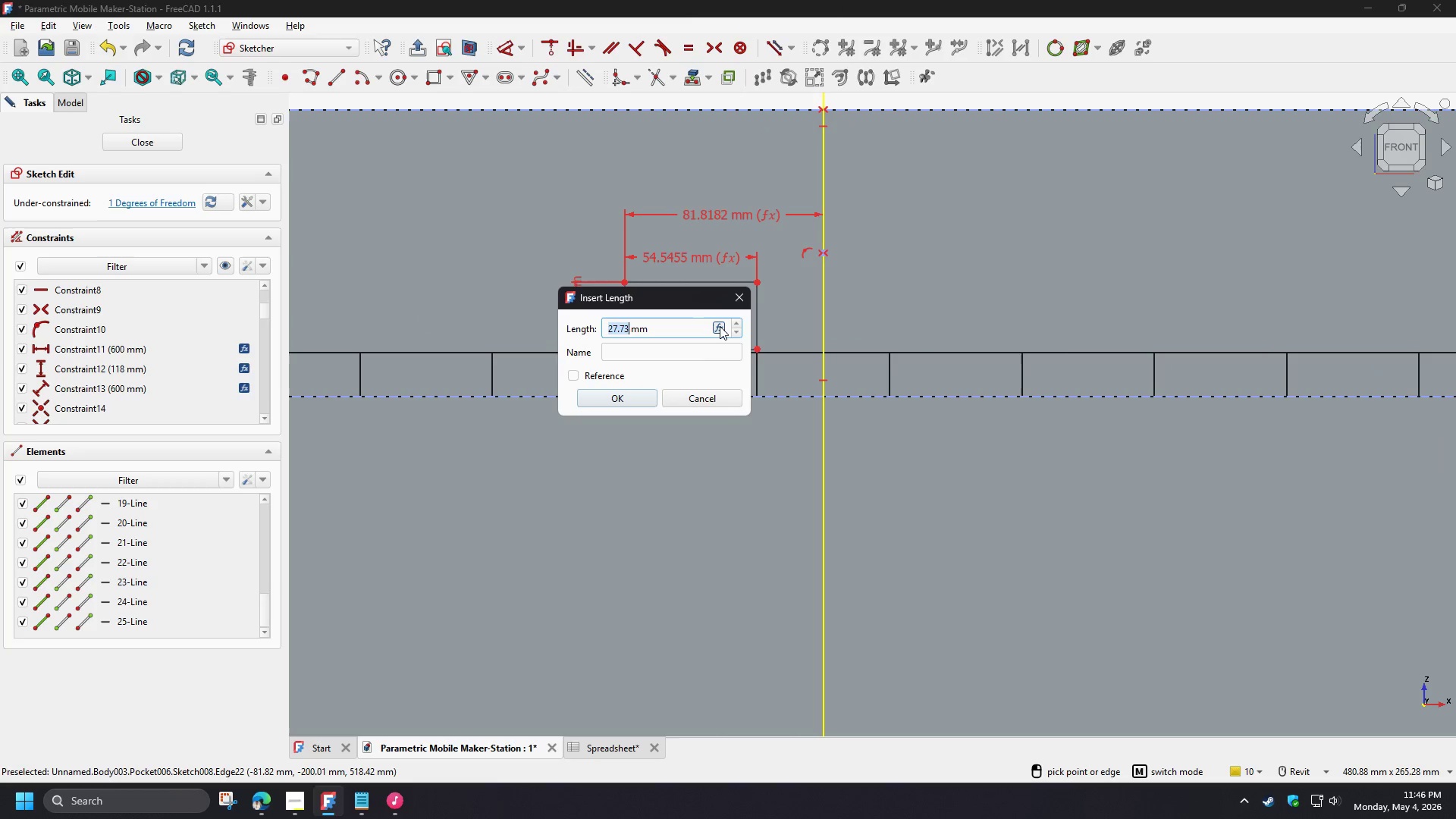 
left_click([718, 326])
 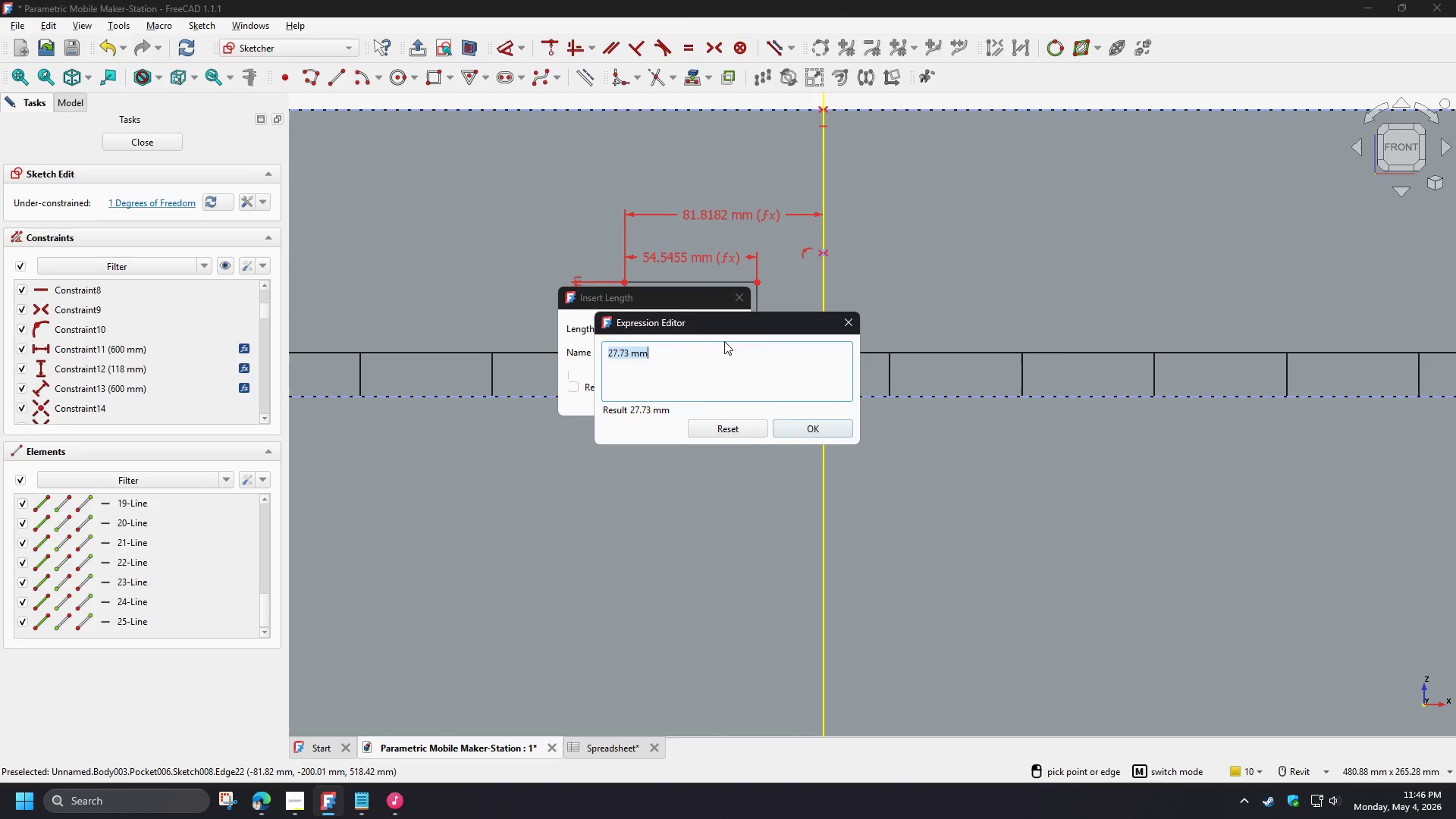 
type(sp)
 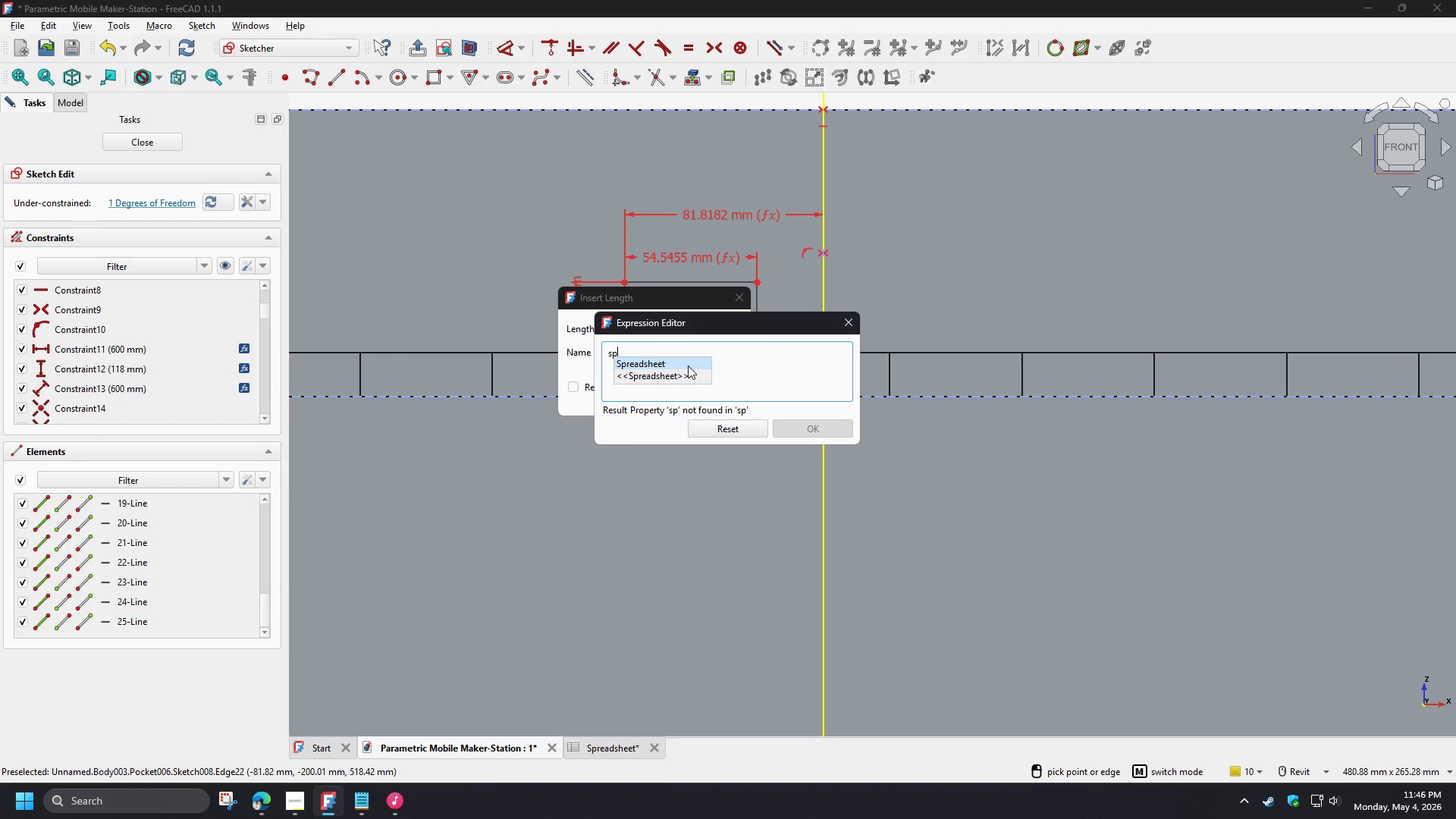 
left_click([686, 365])
 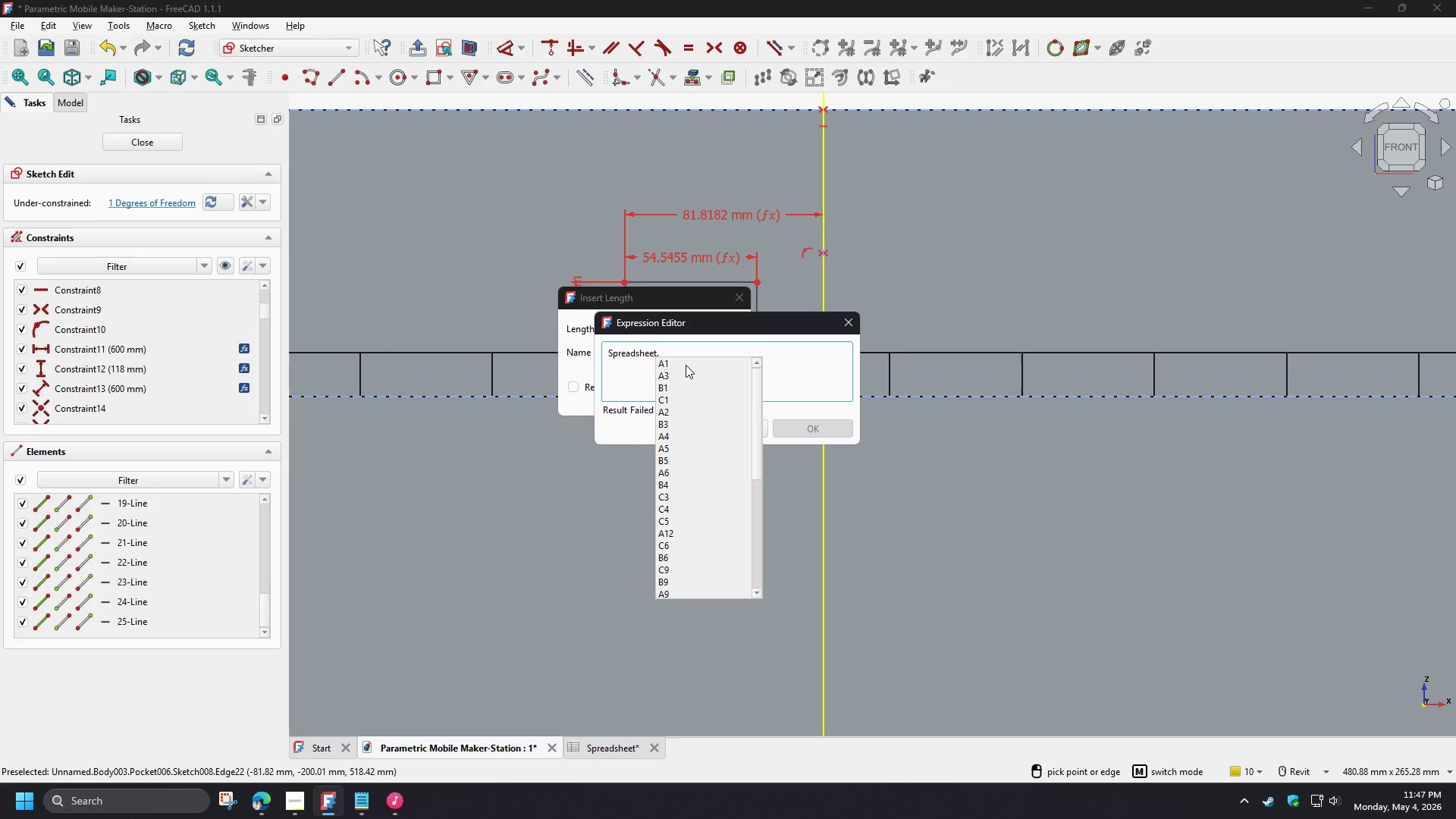 
type(th)
 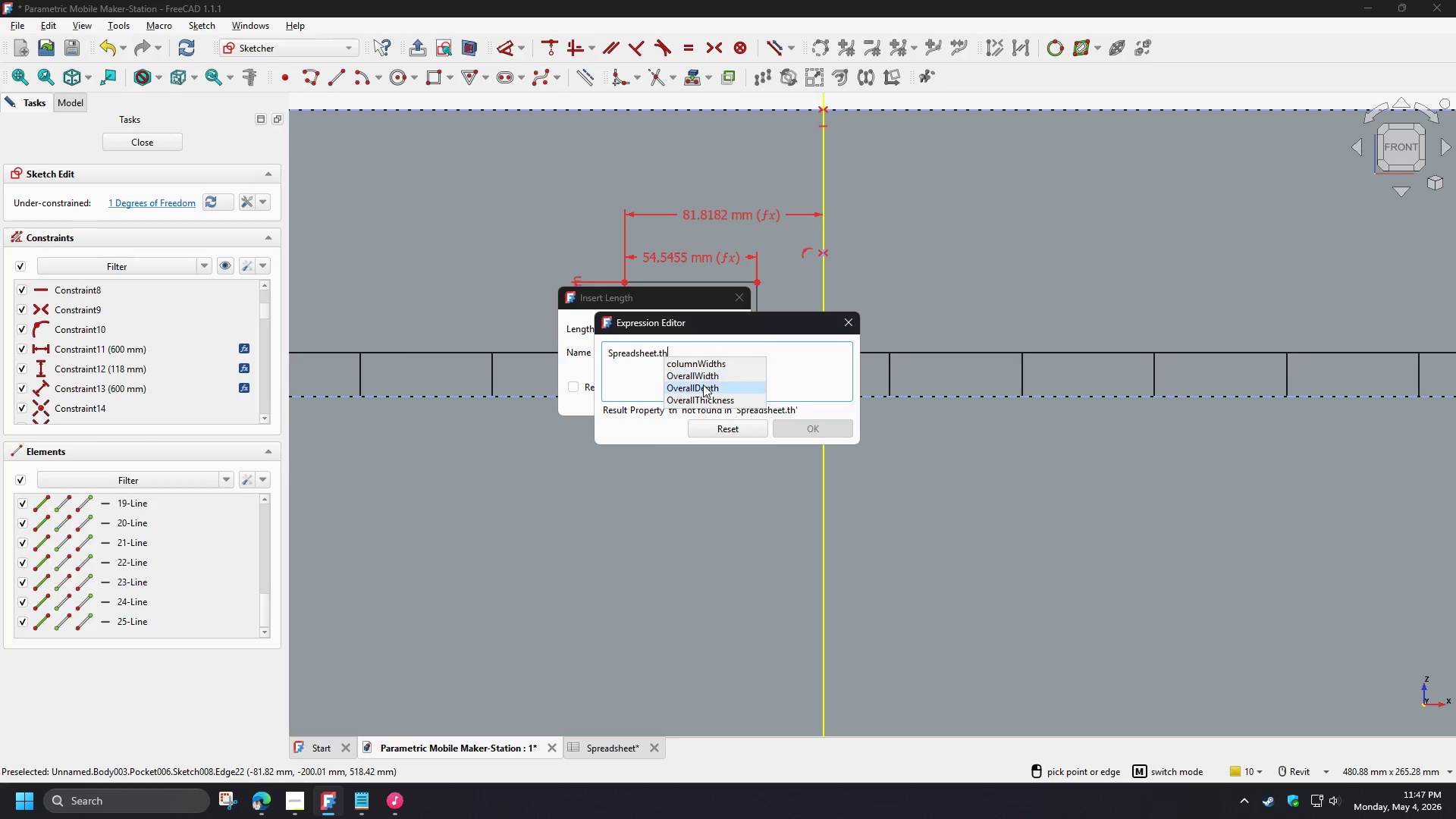 
left_click([704, 395])
 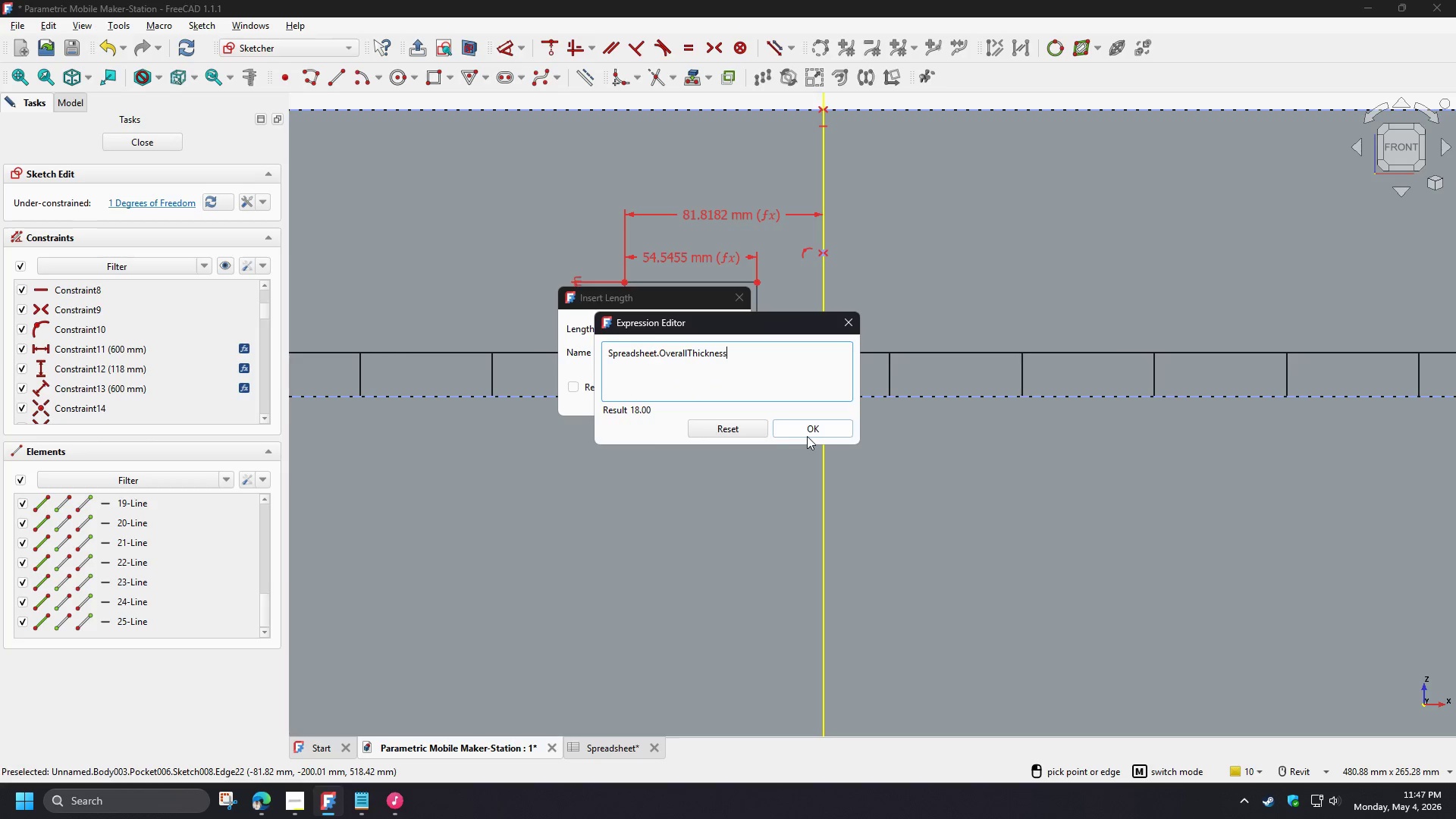 
left_click([808, 436])
 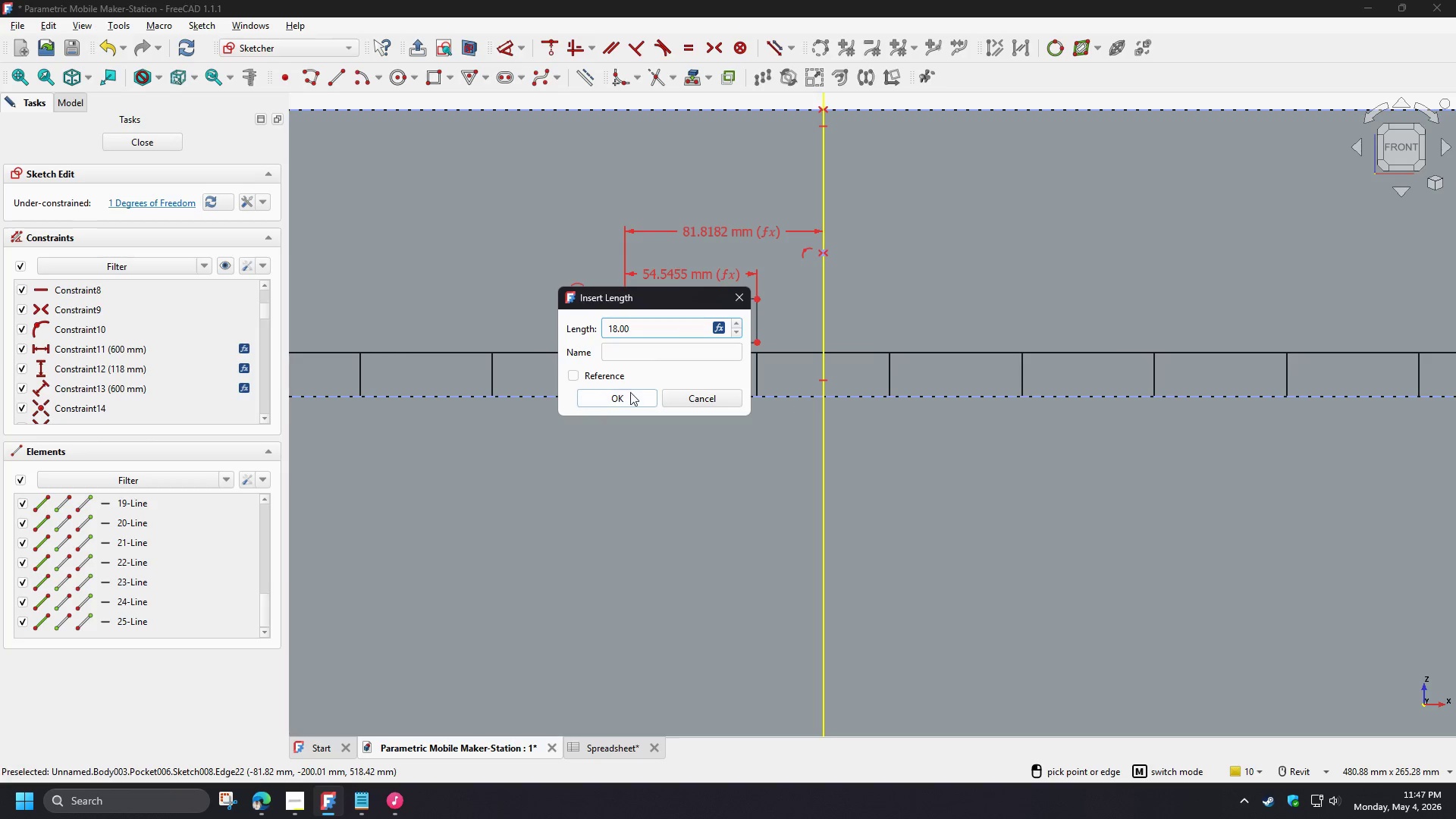 
left_click([628, 396])
 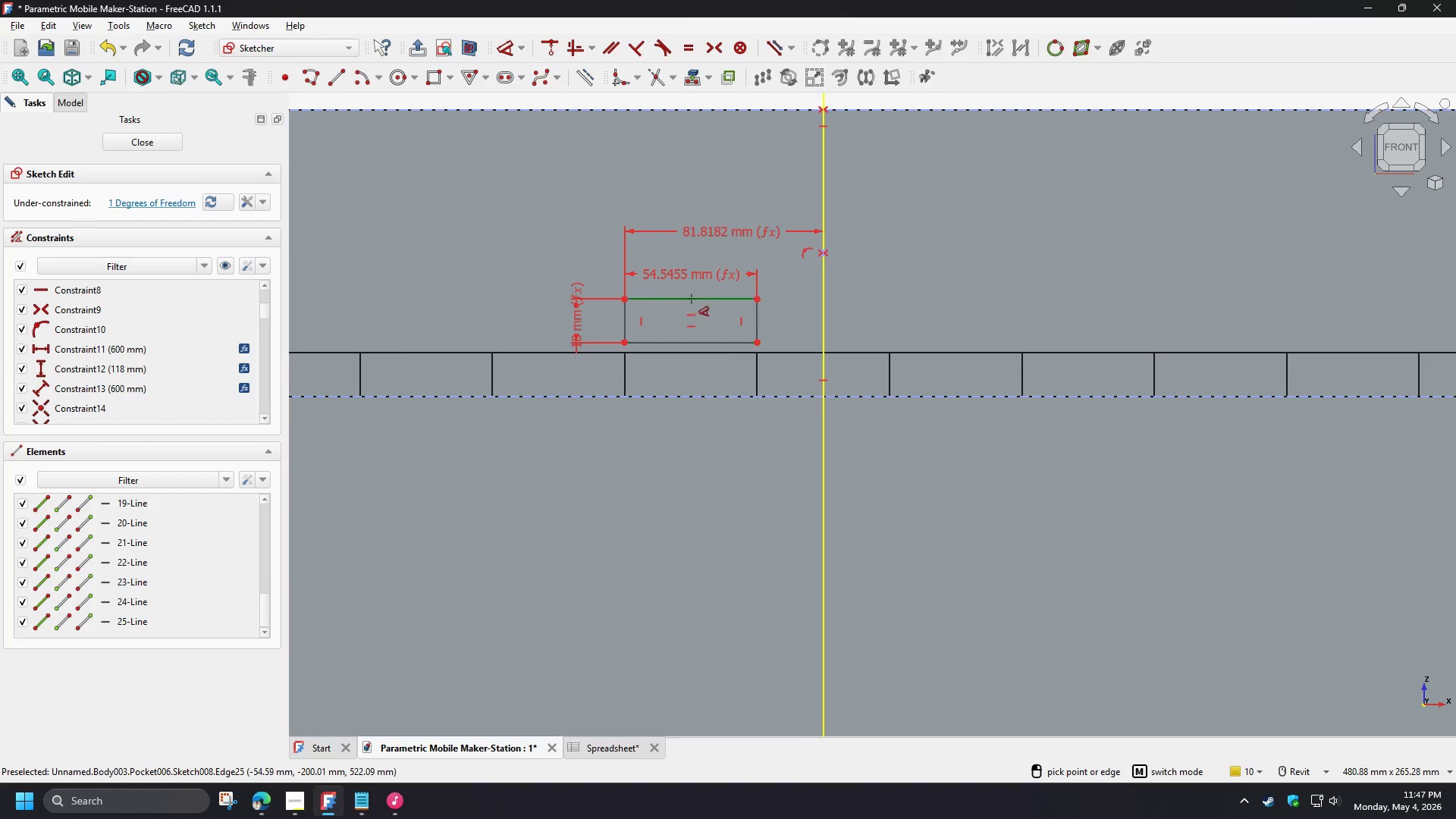 
scroll: coordinate [680, 302], scroll_direction: down, amount: 1.0
 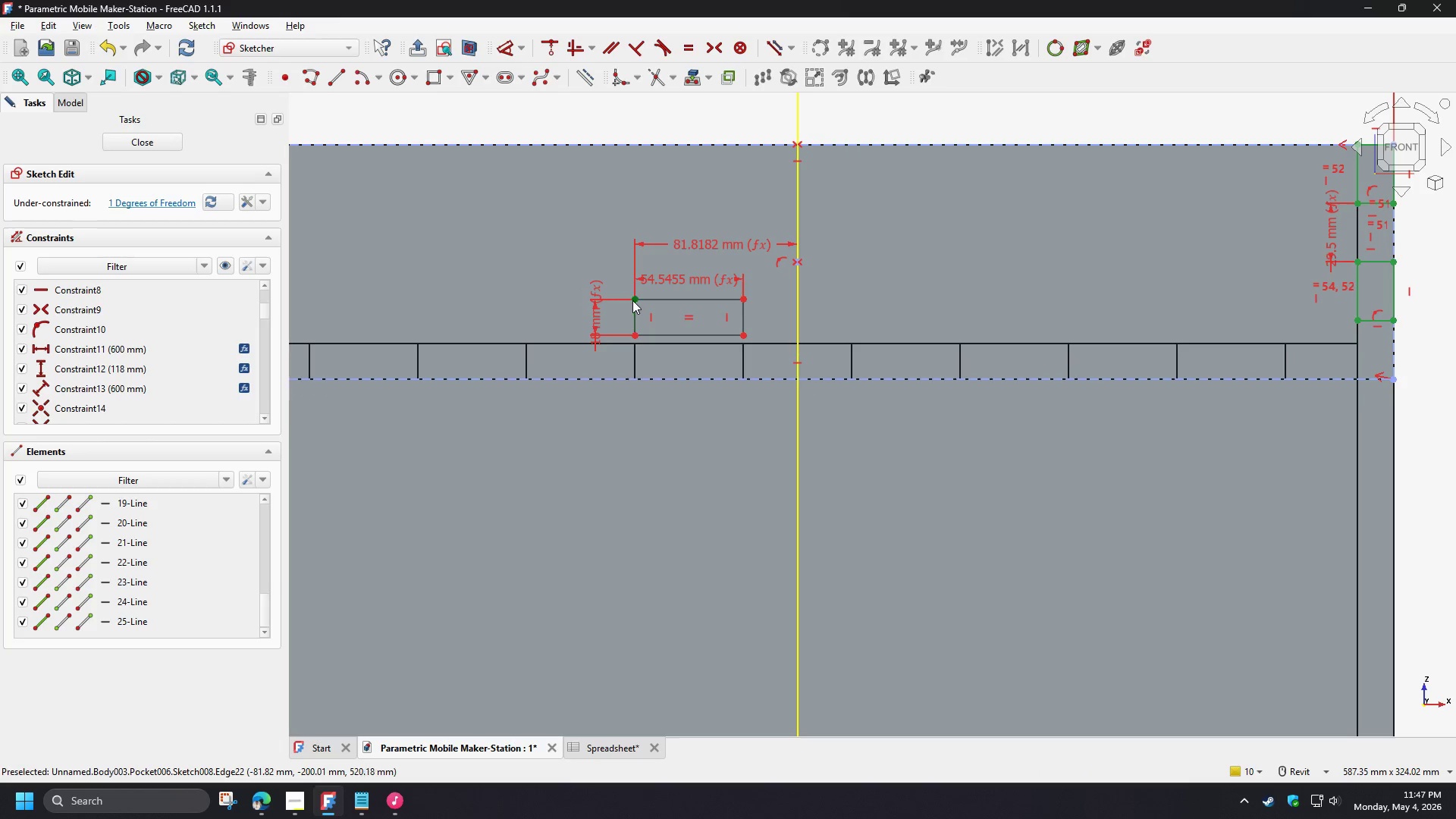 
left_click([632, 299])
 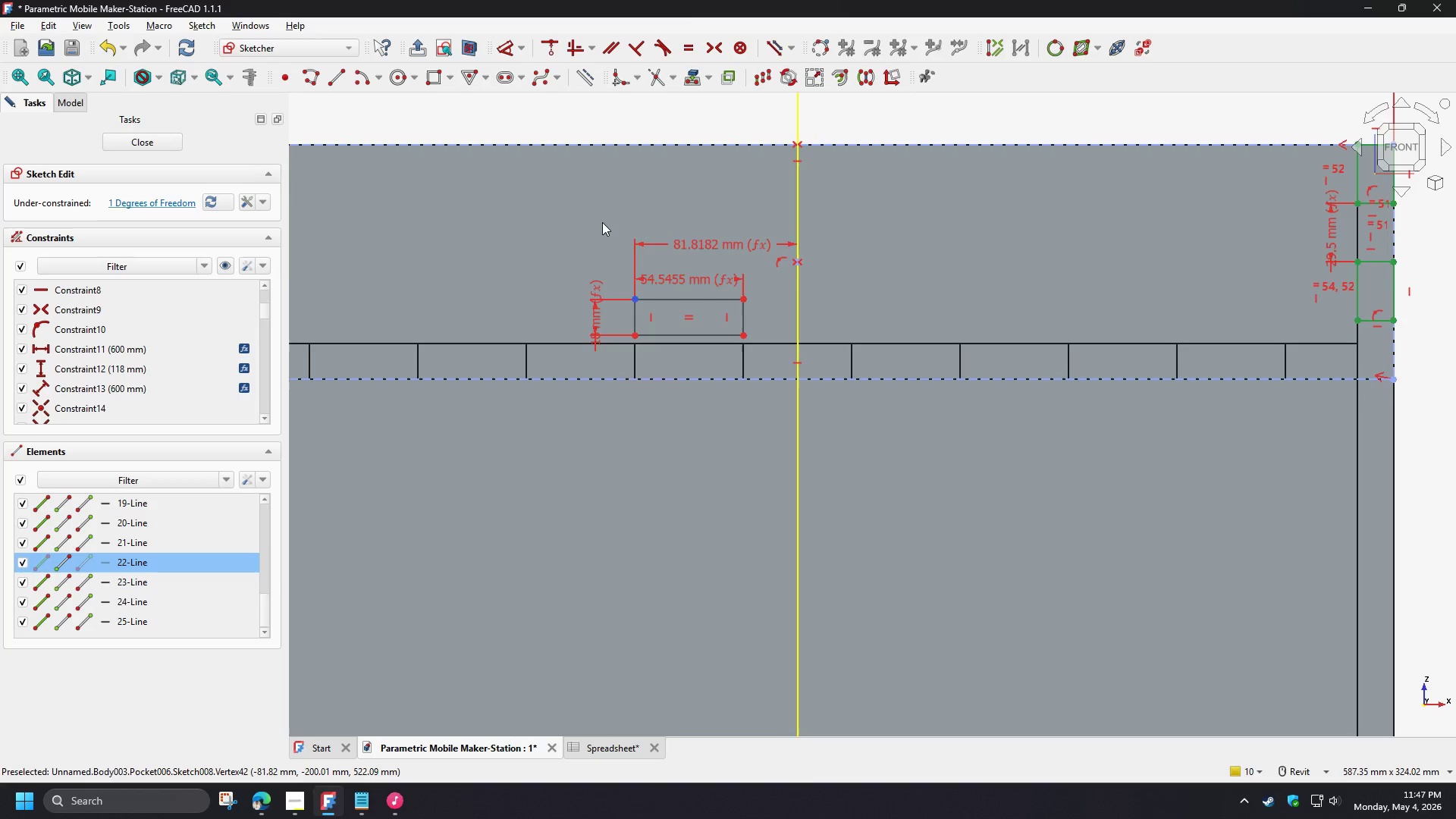 
scroll: coordinate [592, 271], scroll_direction: down, amount: 6.0
 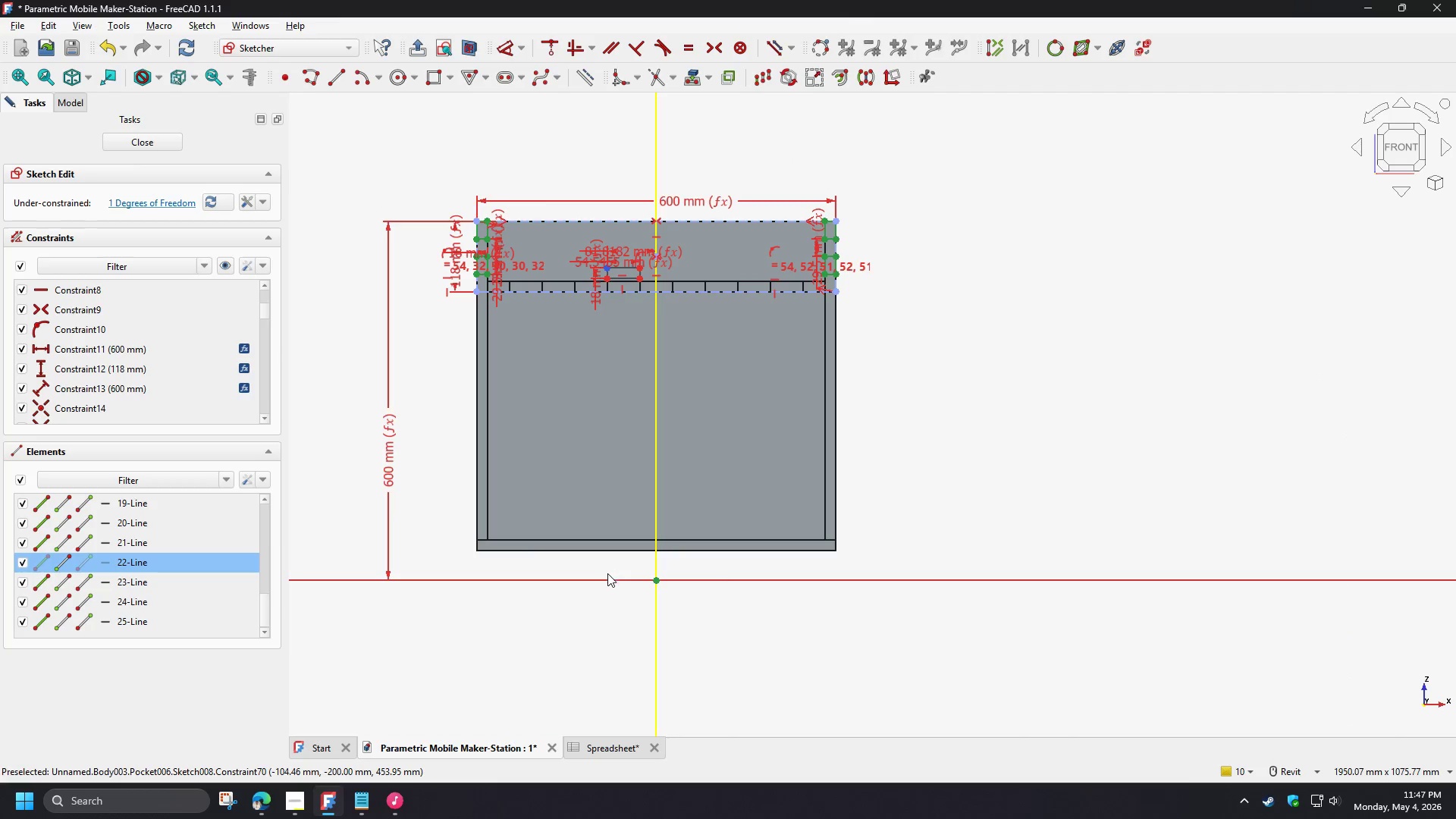 
left_click([606, 579])
 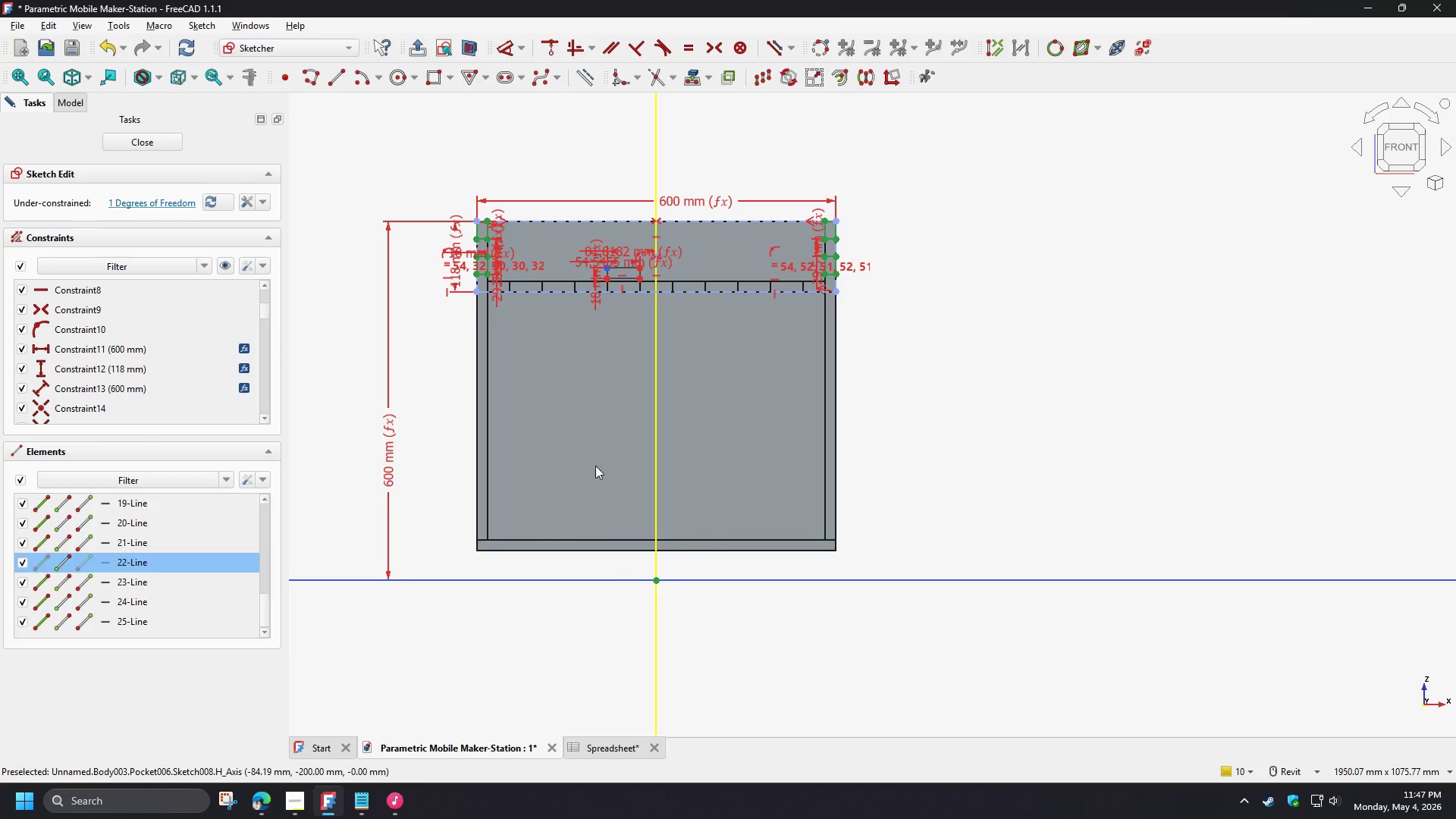 
key(D)
 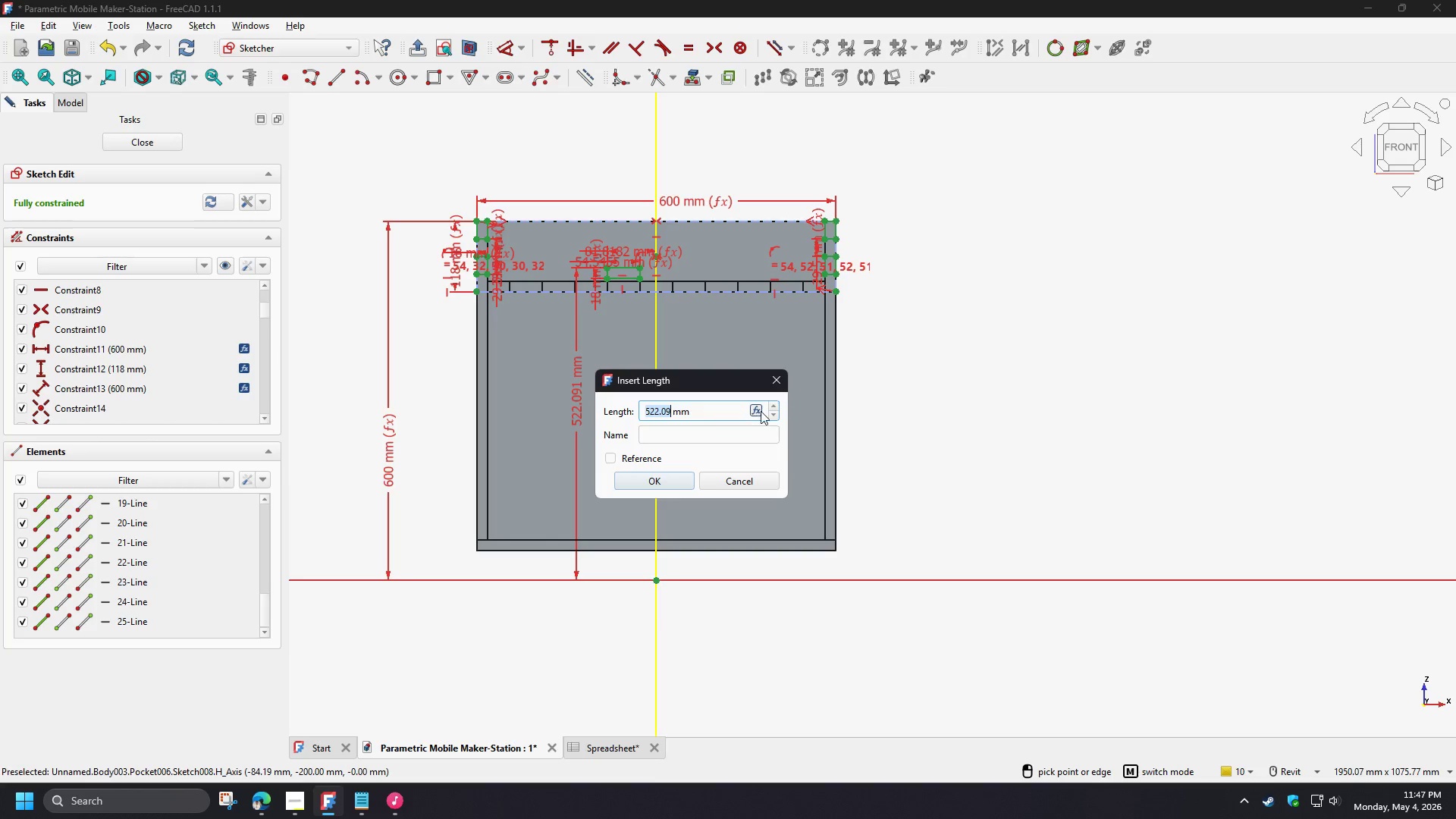 
double_click([759, 412])
 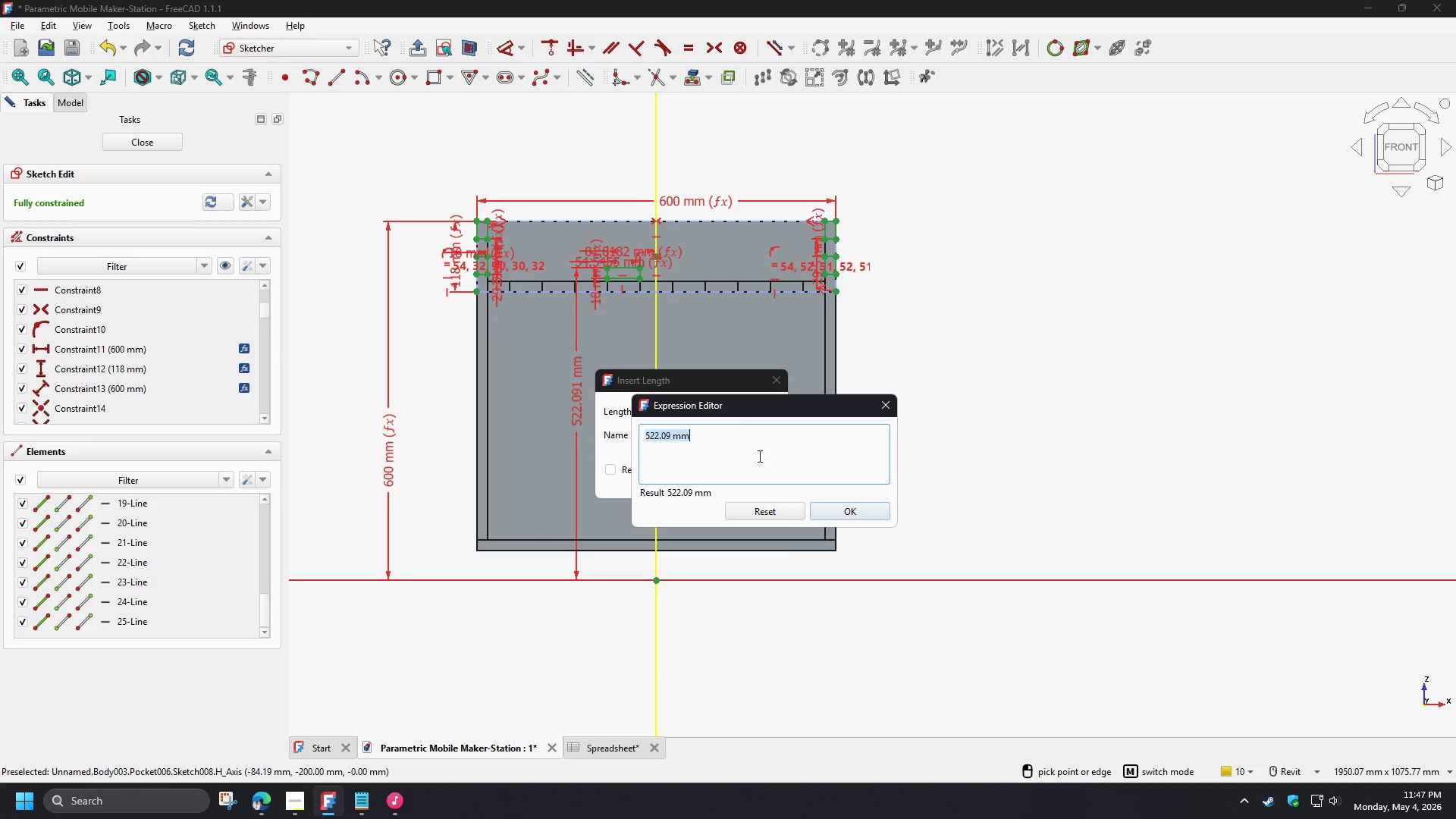 
type(sp)
 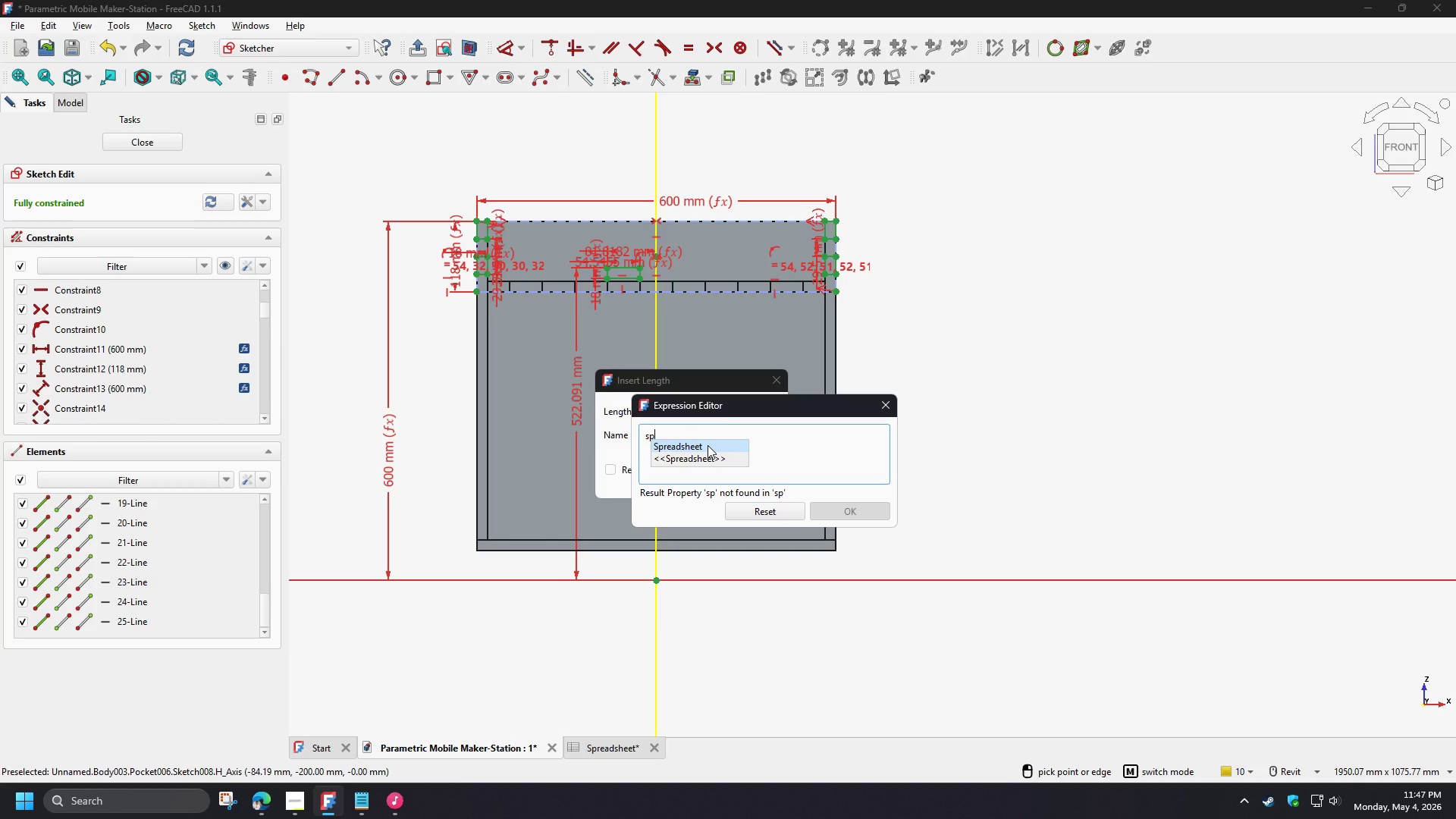 
left_click([708, 445])
 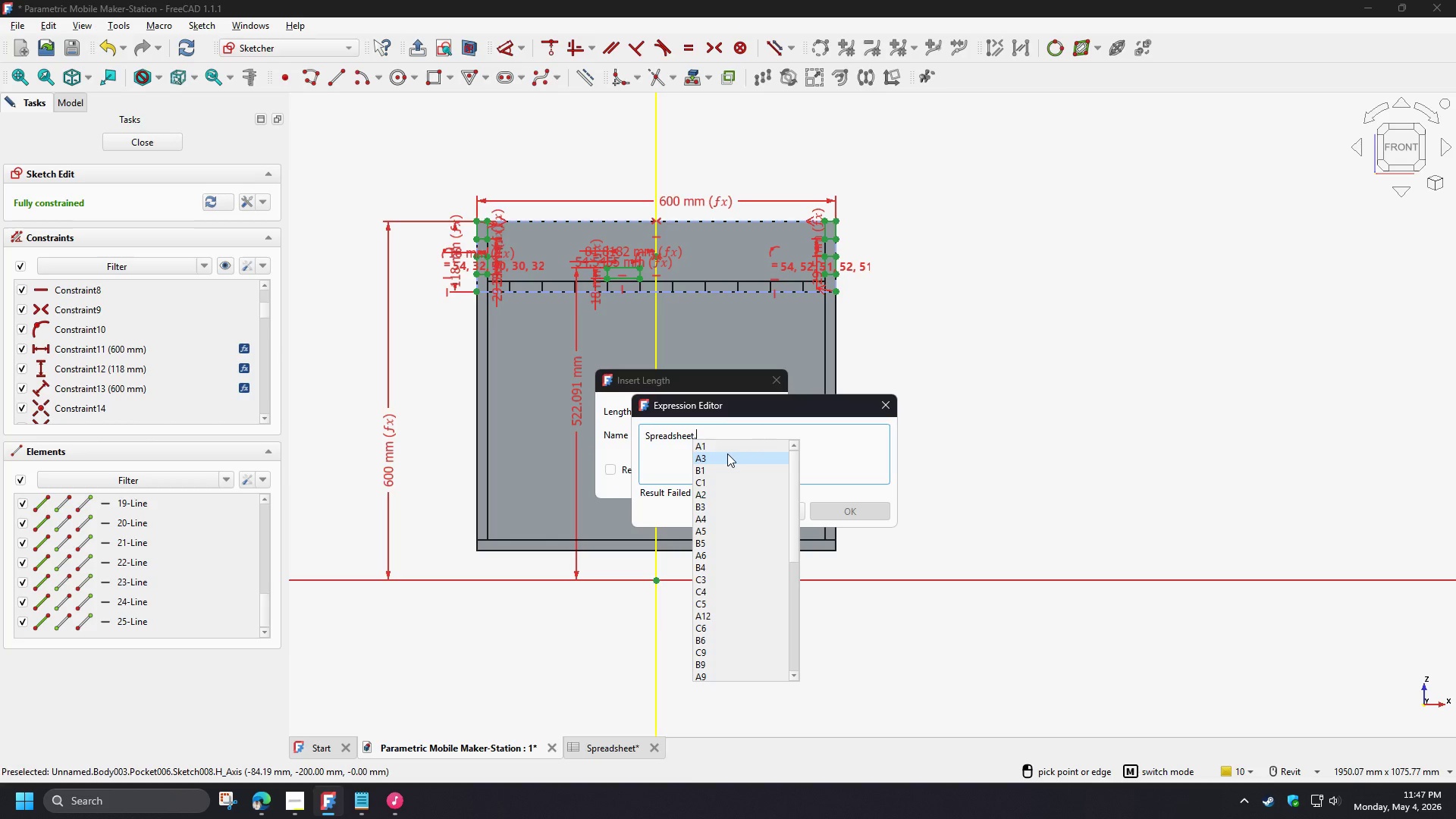 
key(H)
 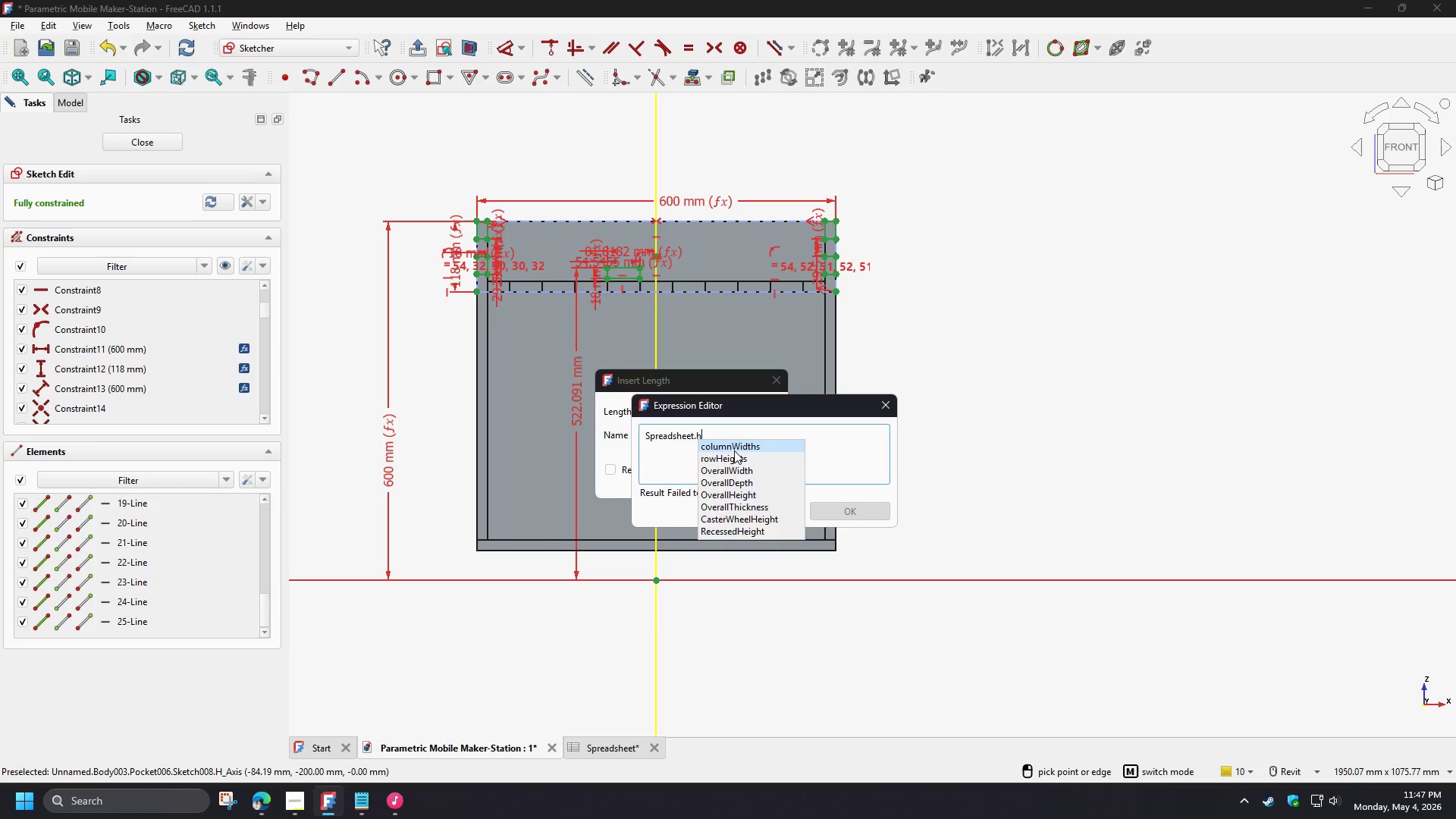 
key(E)
 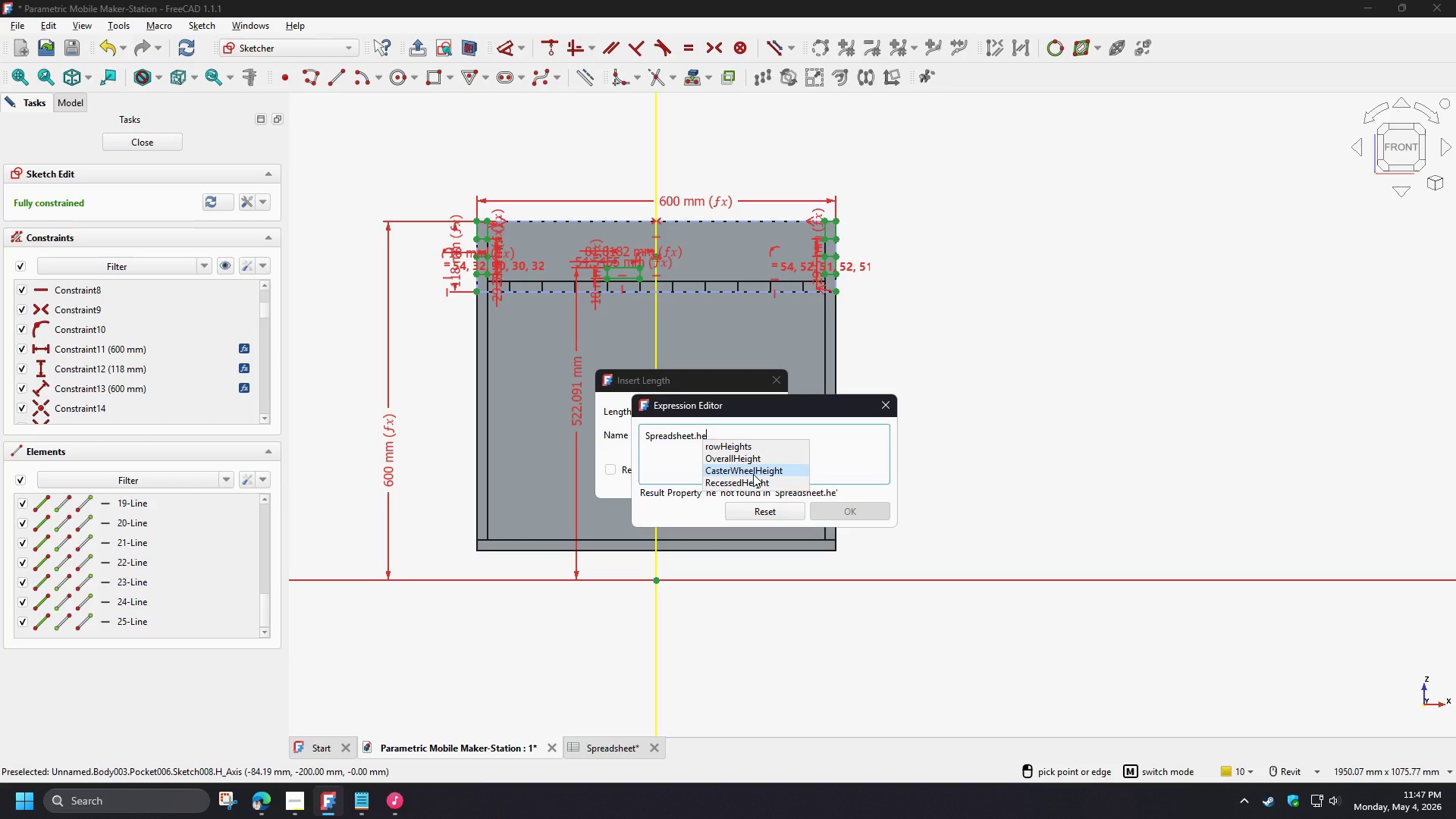 
left_click([753, 462])
 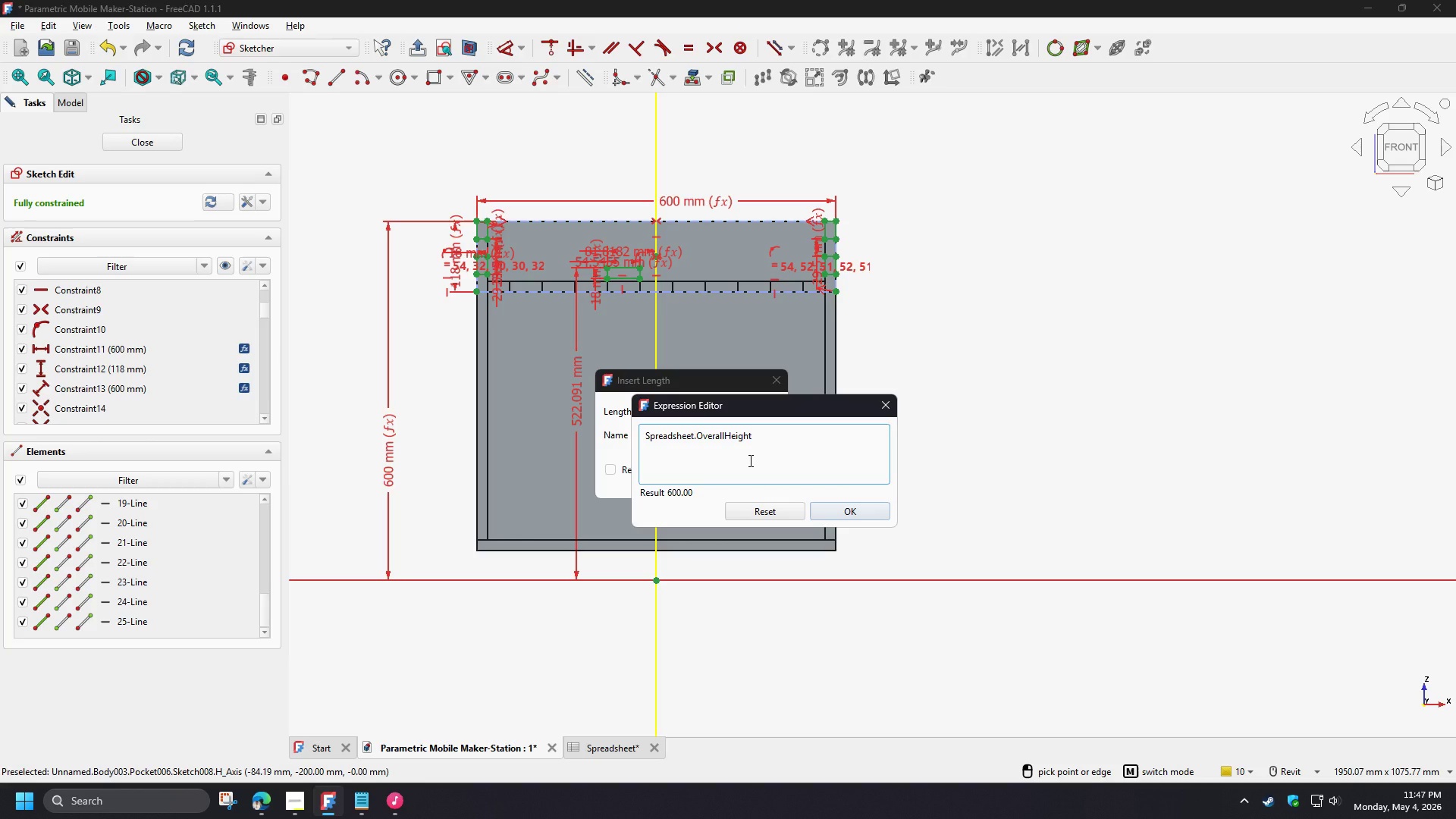 
type(-sp)
 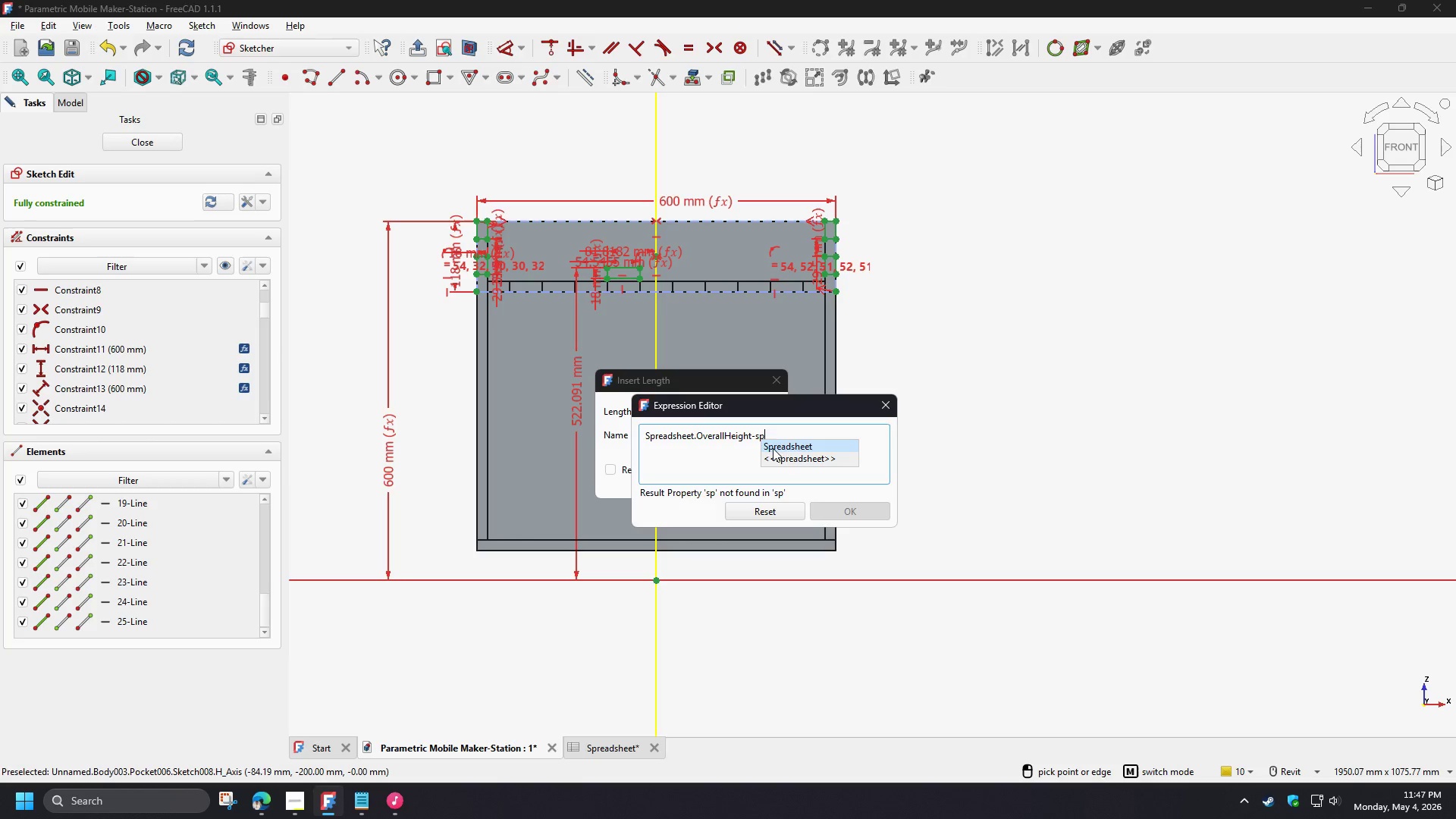 
left_click([774, 447])
 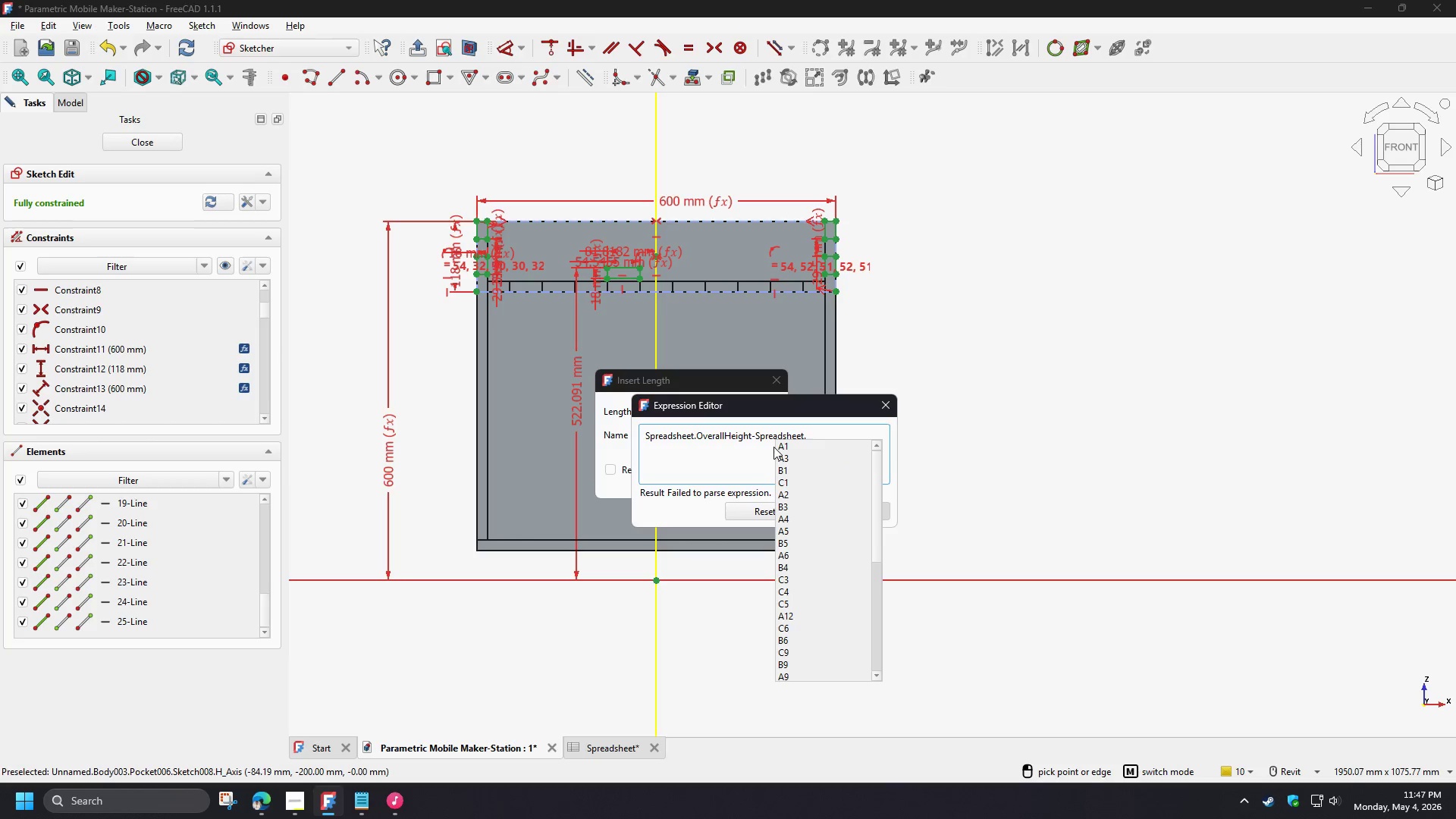 
type(he)
 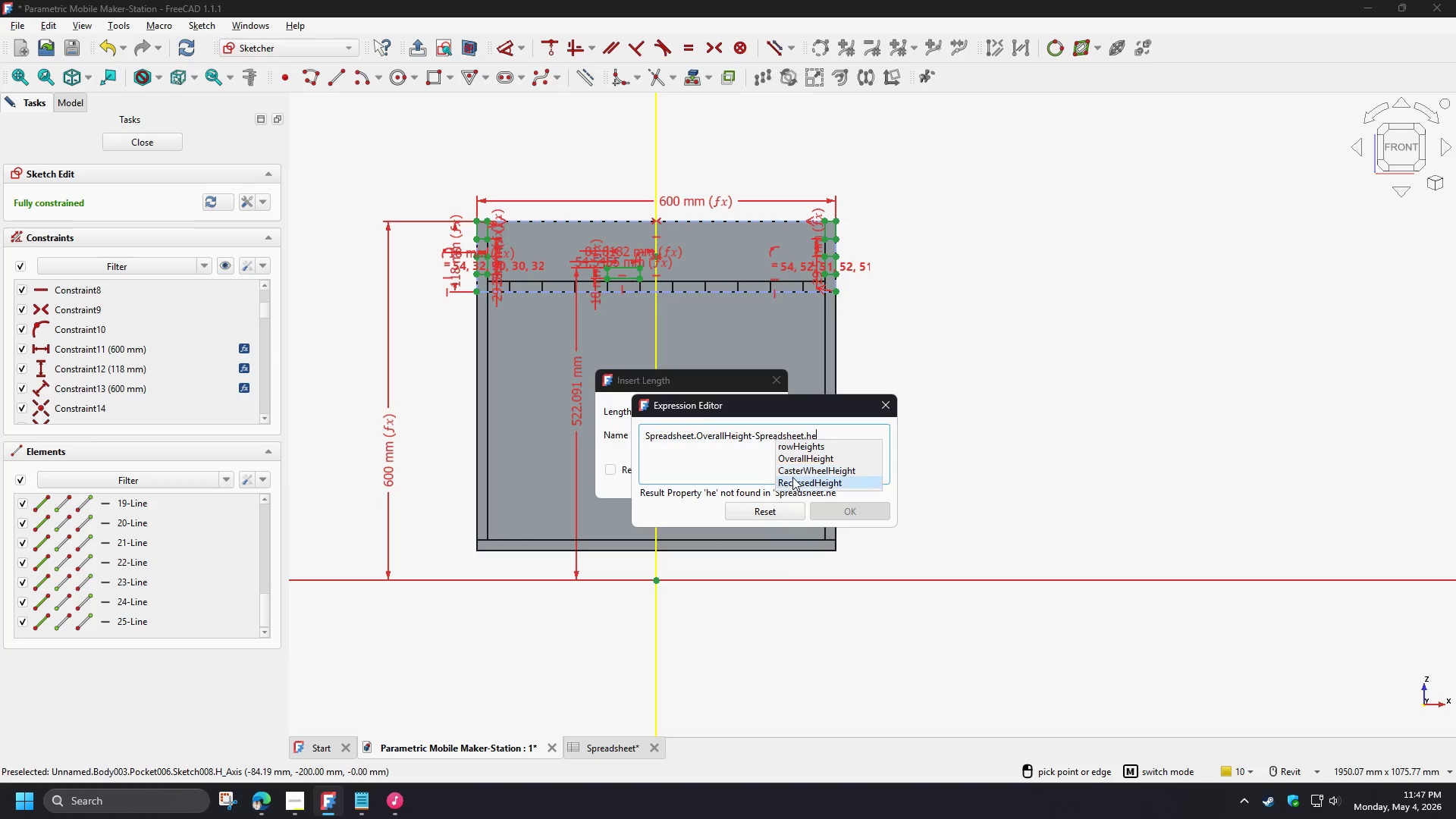 
left_click([792, 477])
 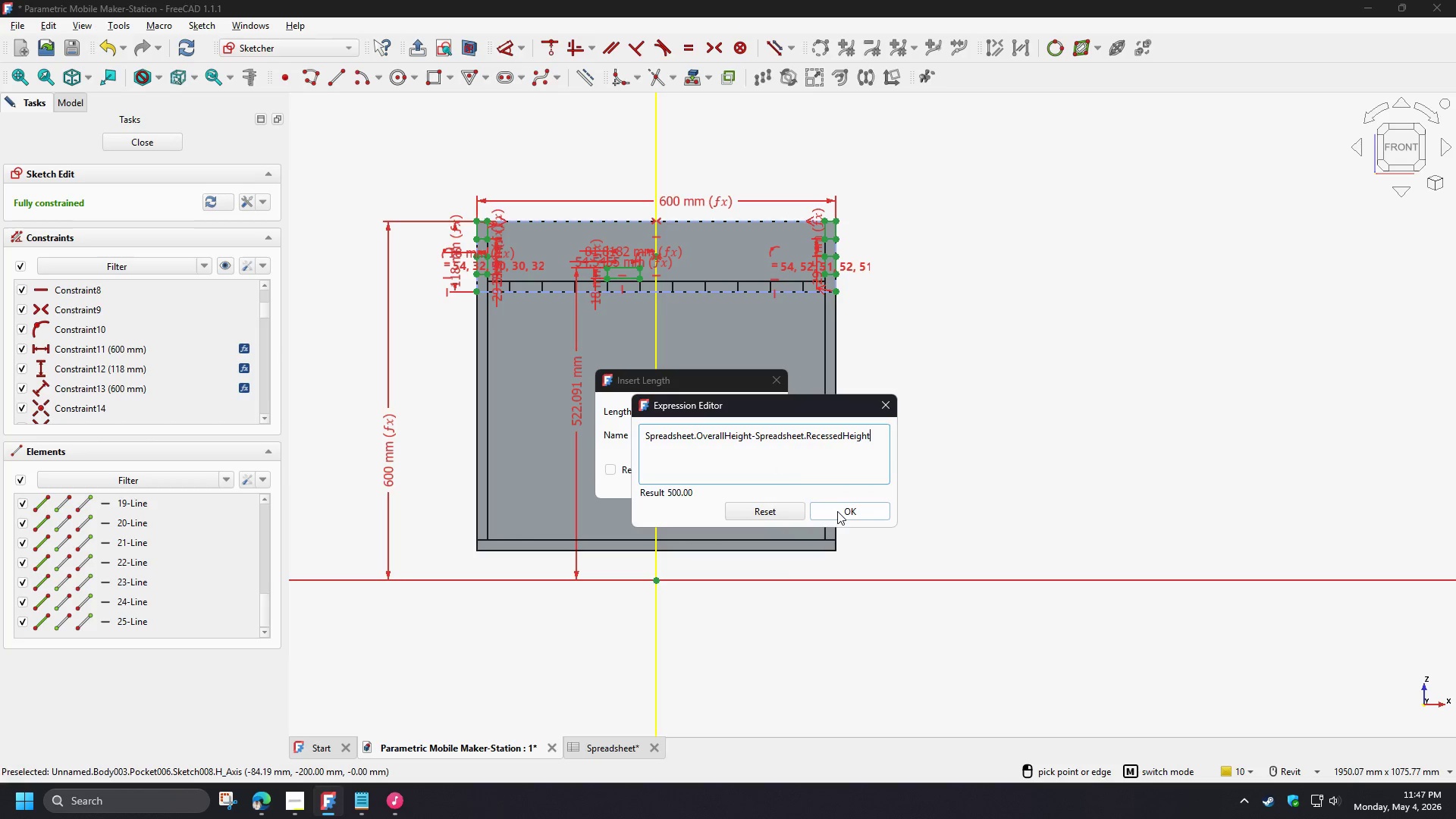 
left_click([837, 511])
 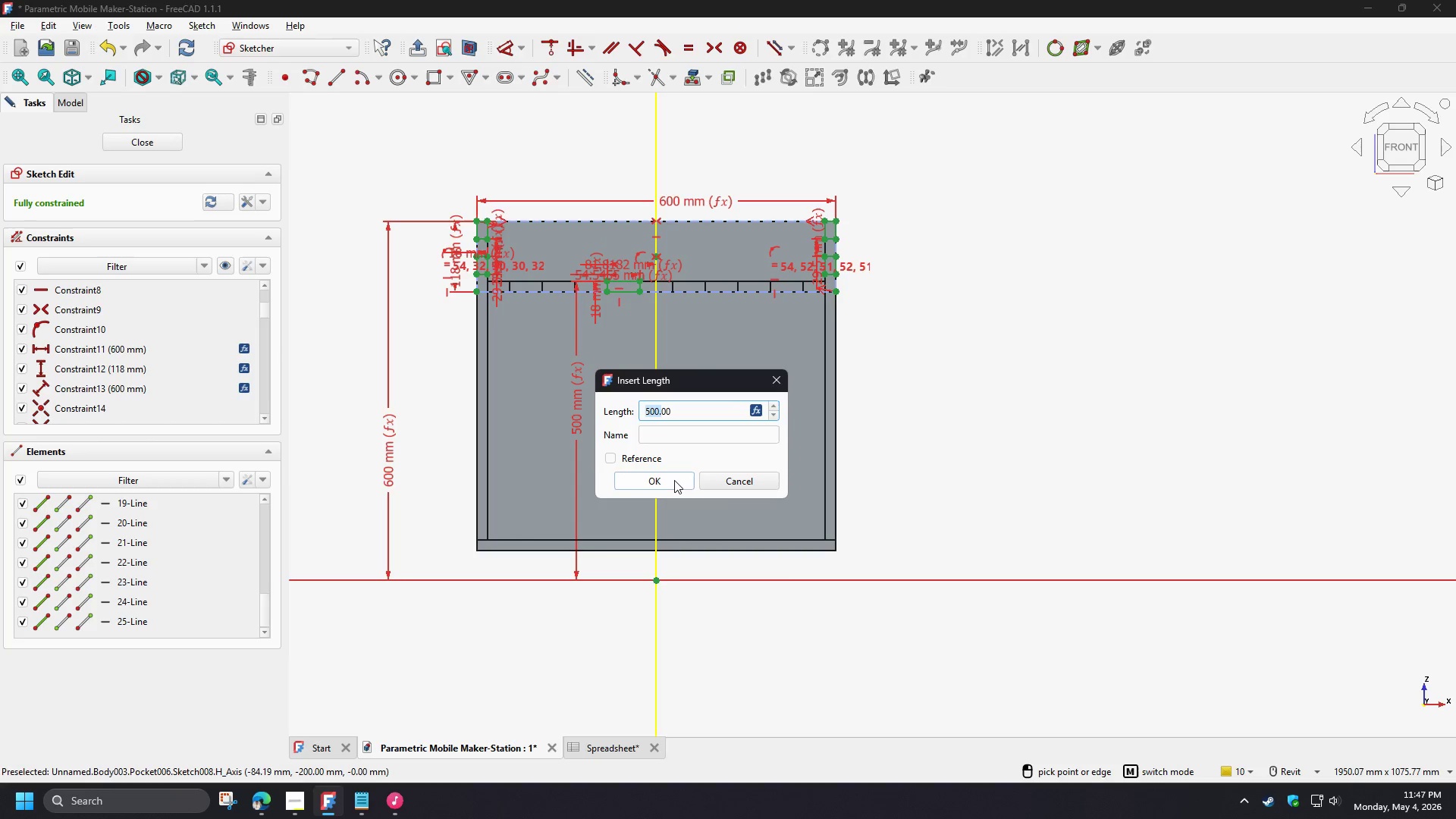 
left_click([672, 481])
 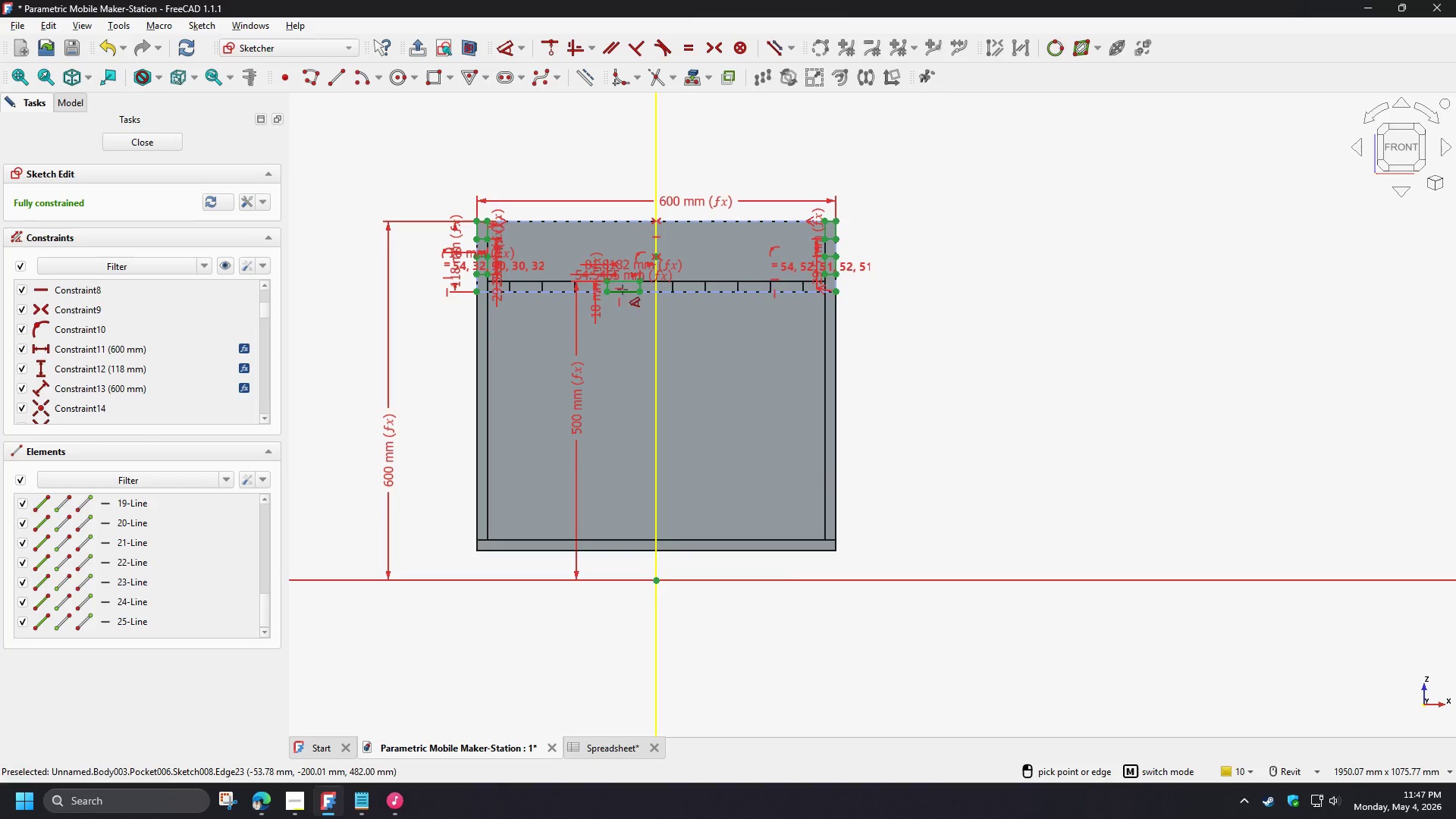 
right_click([645, 327])
 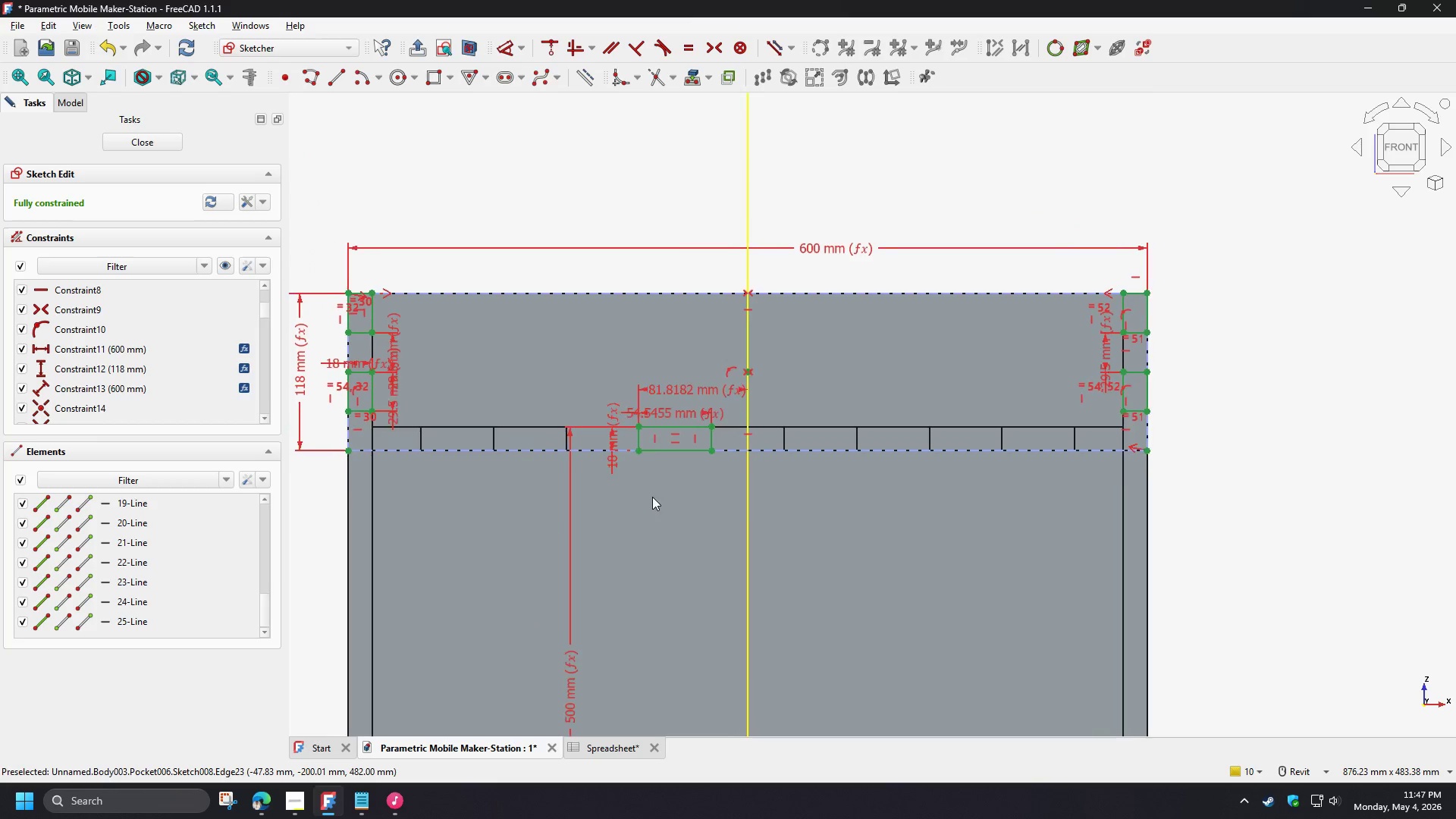 
scroll: coordinate [652, 481], scroll_direction: up, amount: 6.0
 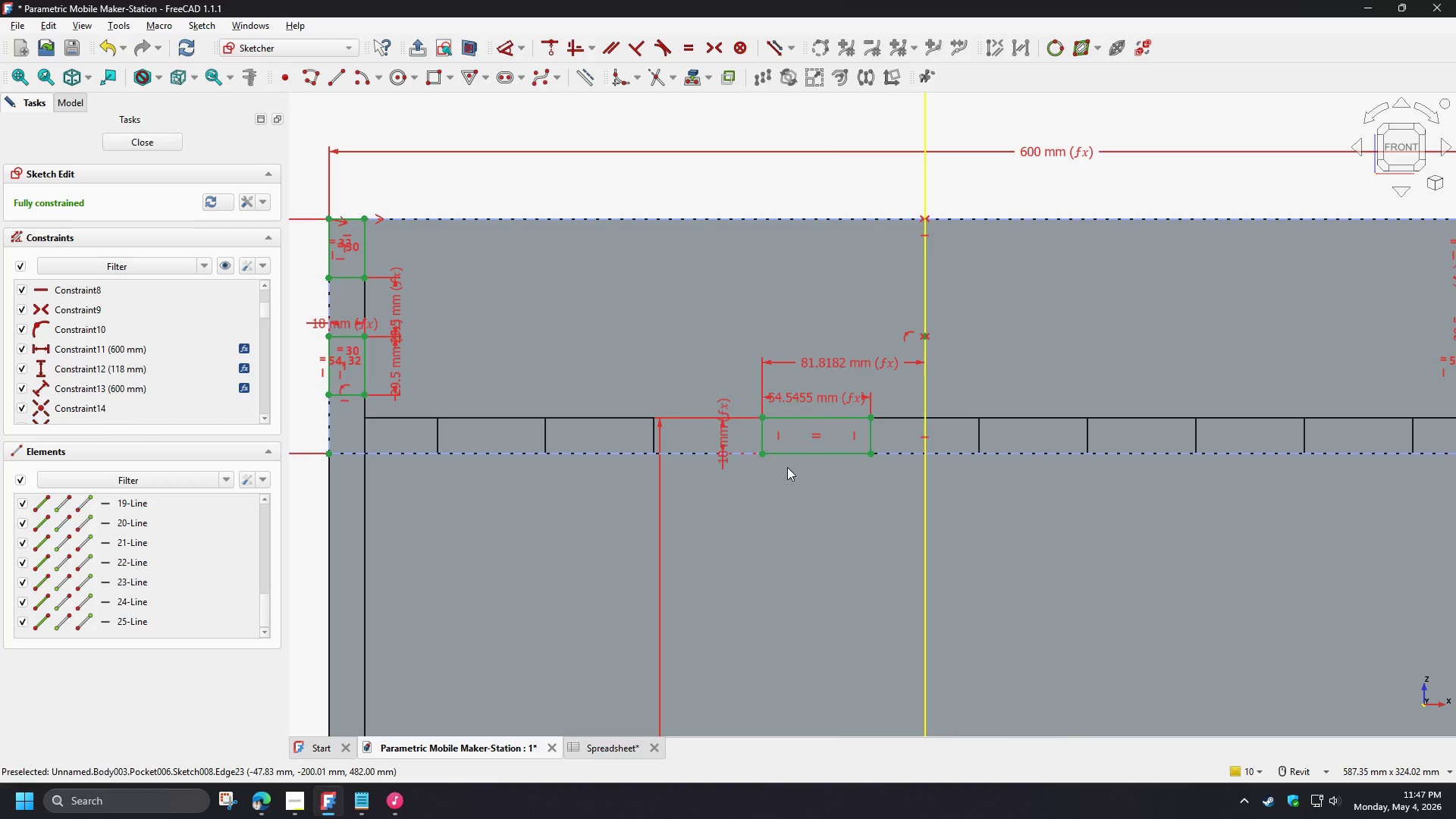 
wait(9.03)
 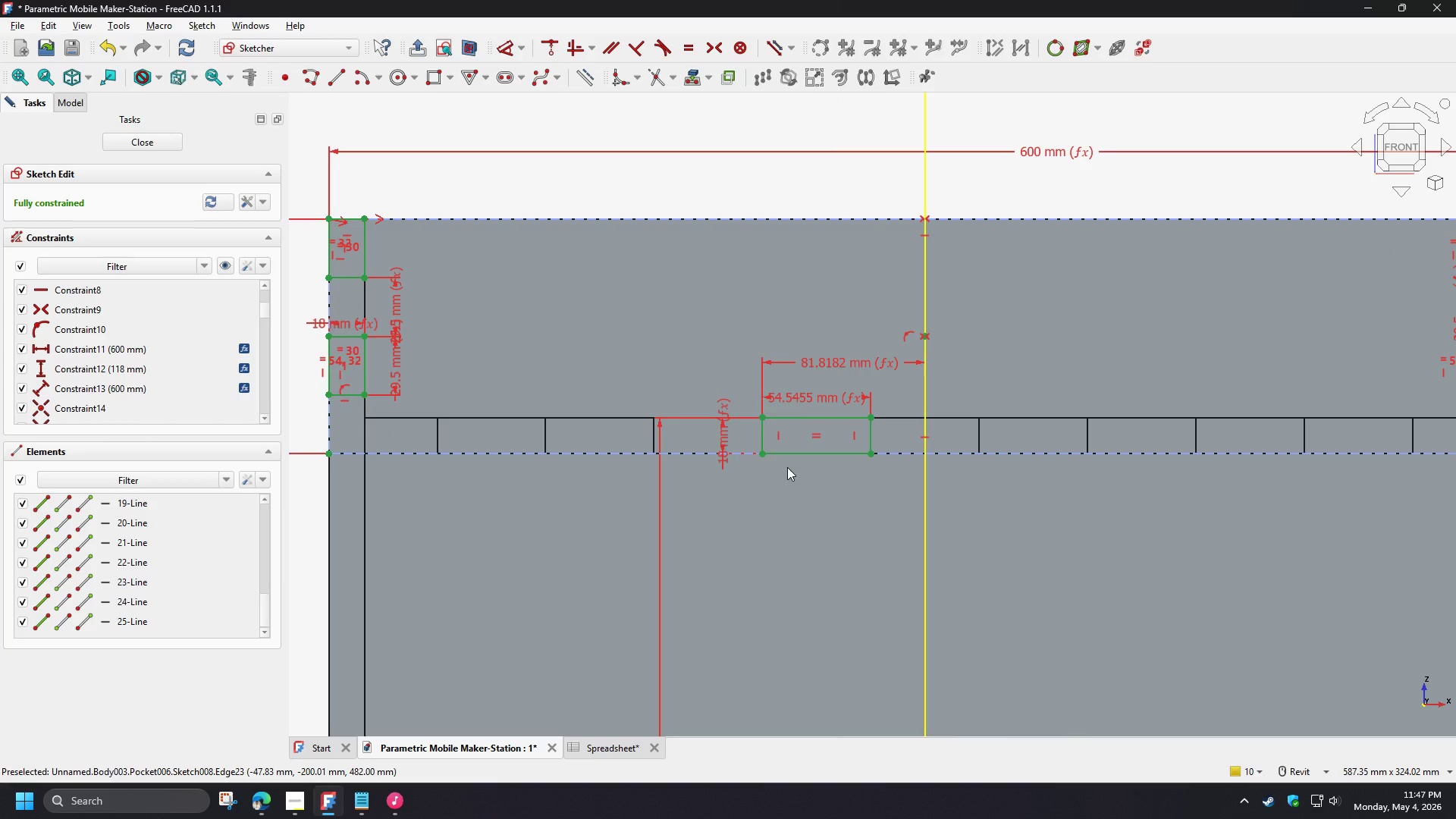 
scroll: coordinate [682, 358], scroll_direction: up, amount: 2.0
 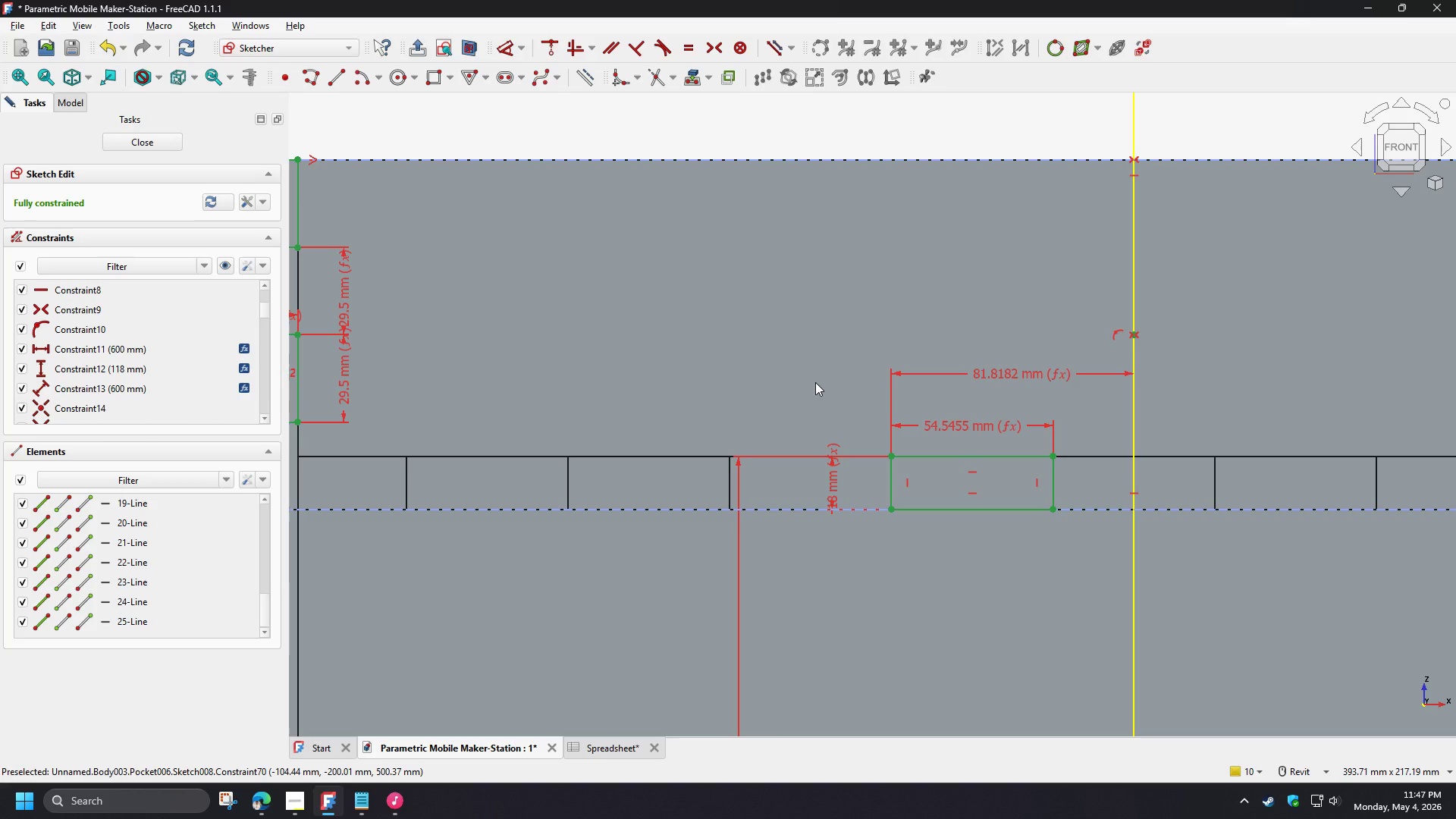 
scroll: coordinate [815, 382], scroll_direction: down, amount: 2.0
 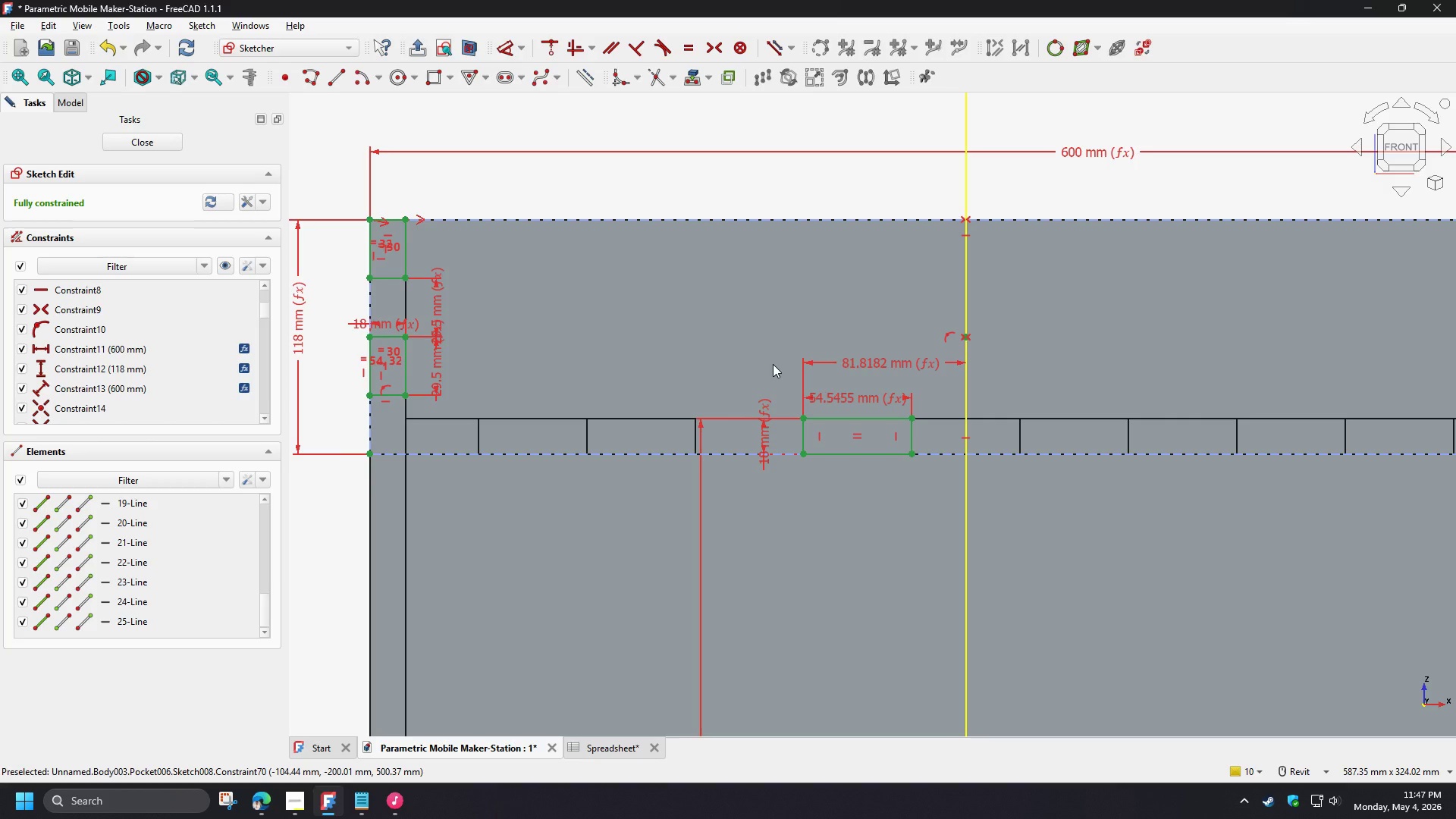 
wait(16.61)
 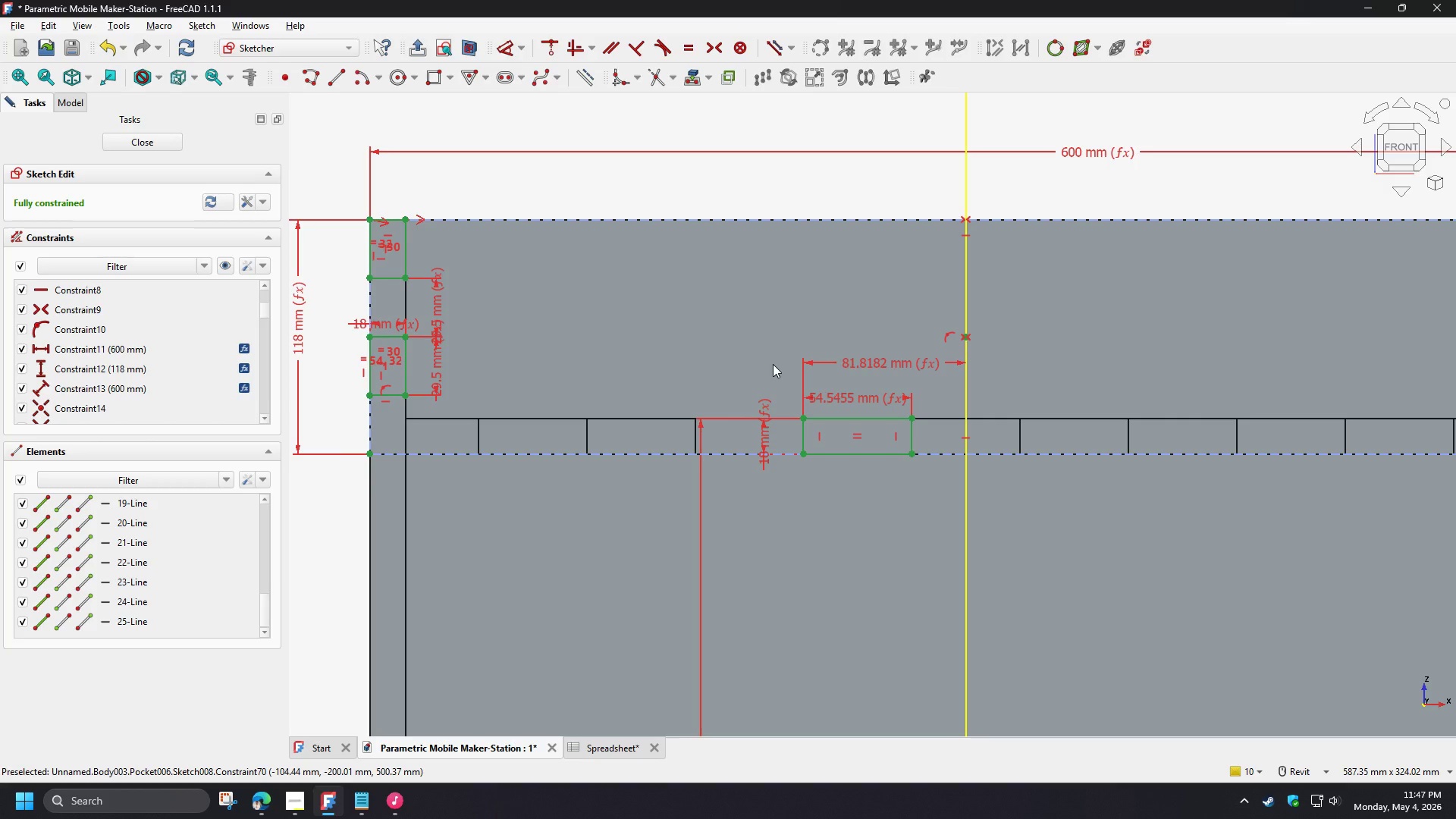 
scroll: coordinate [774, 364], scroll_direction: up, amount: 1.0
 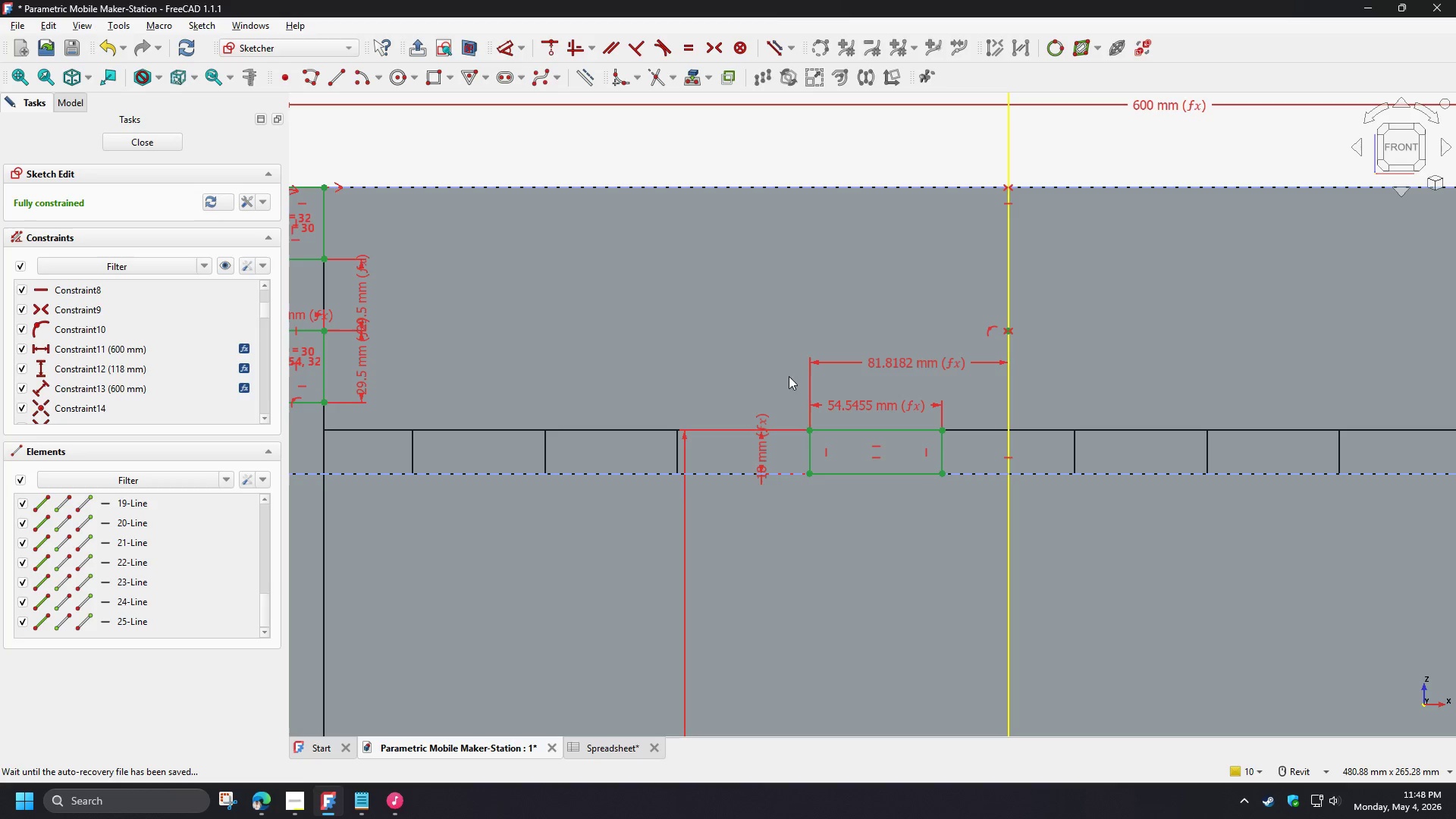 
left_click_drag(start_coordinate=[789, 381], to_coordinate=[977, 514])
 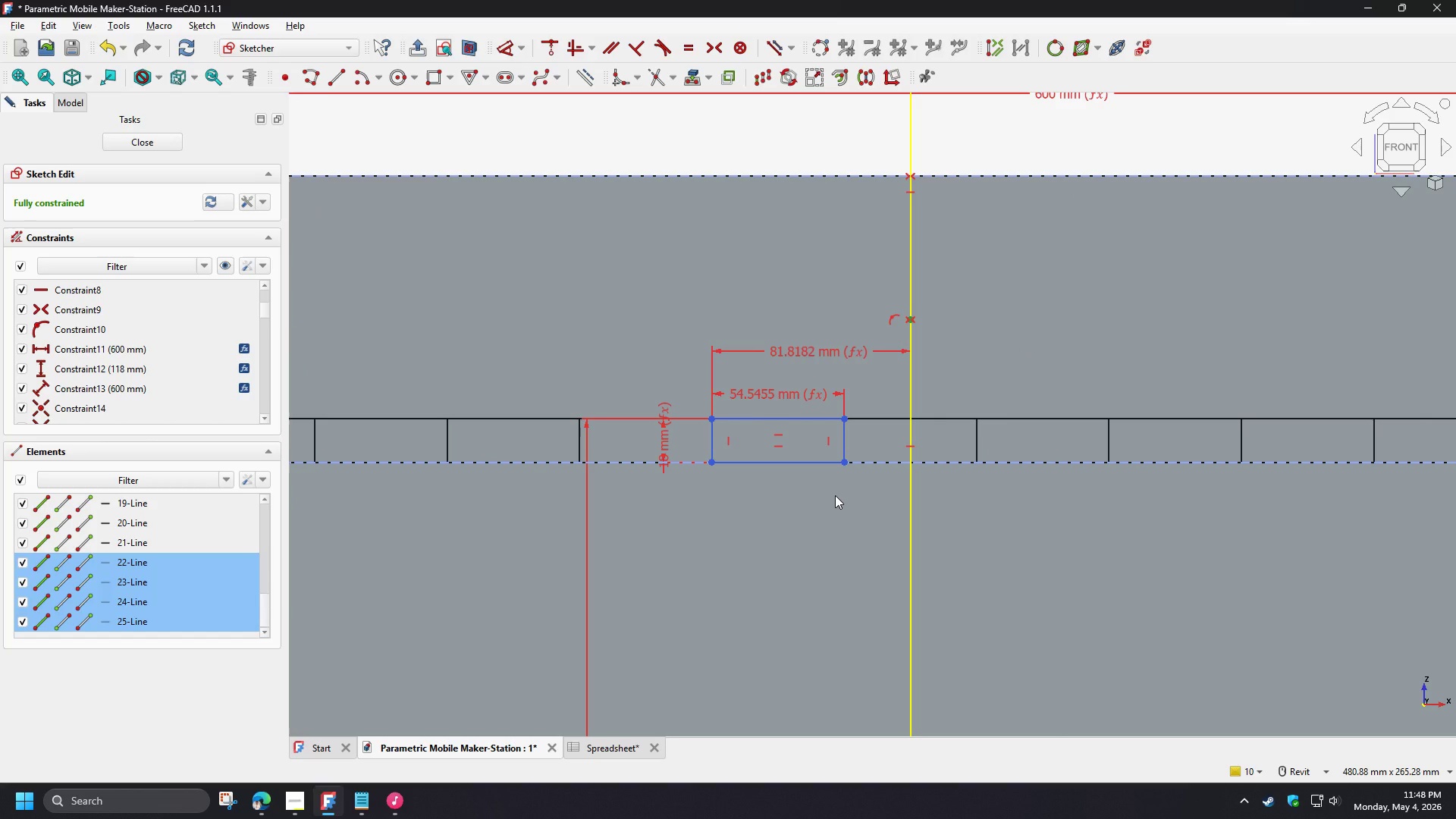 
wait(33.59)
 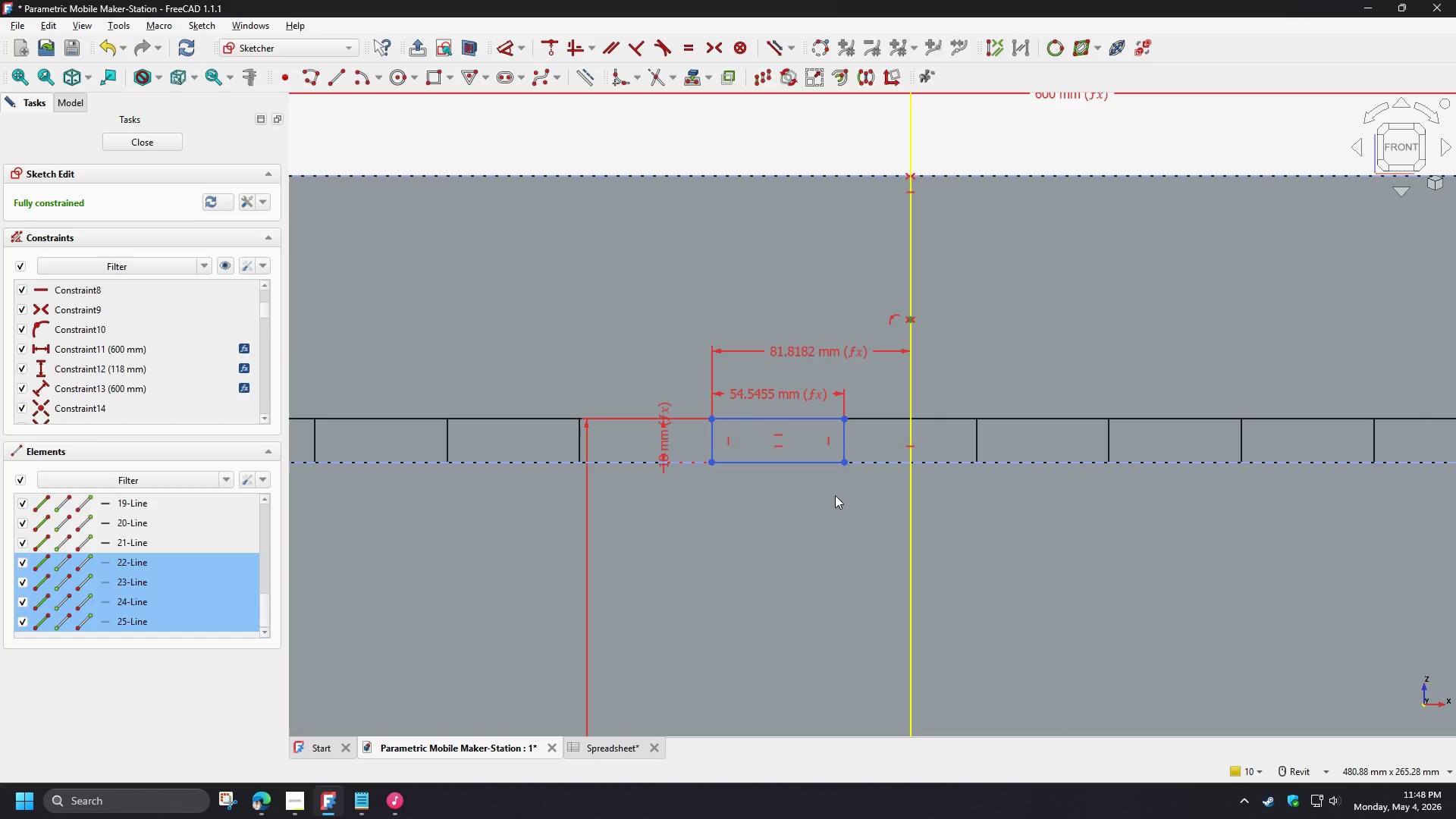 
scroll: coordinate [835, 492], scroll_direction: up, amount: 2.0
 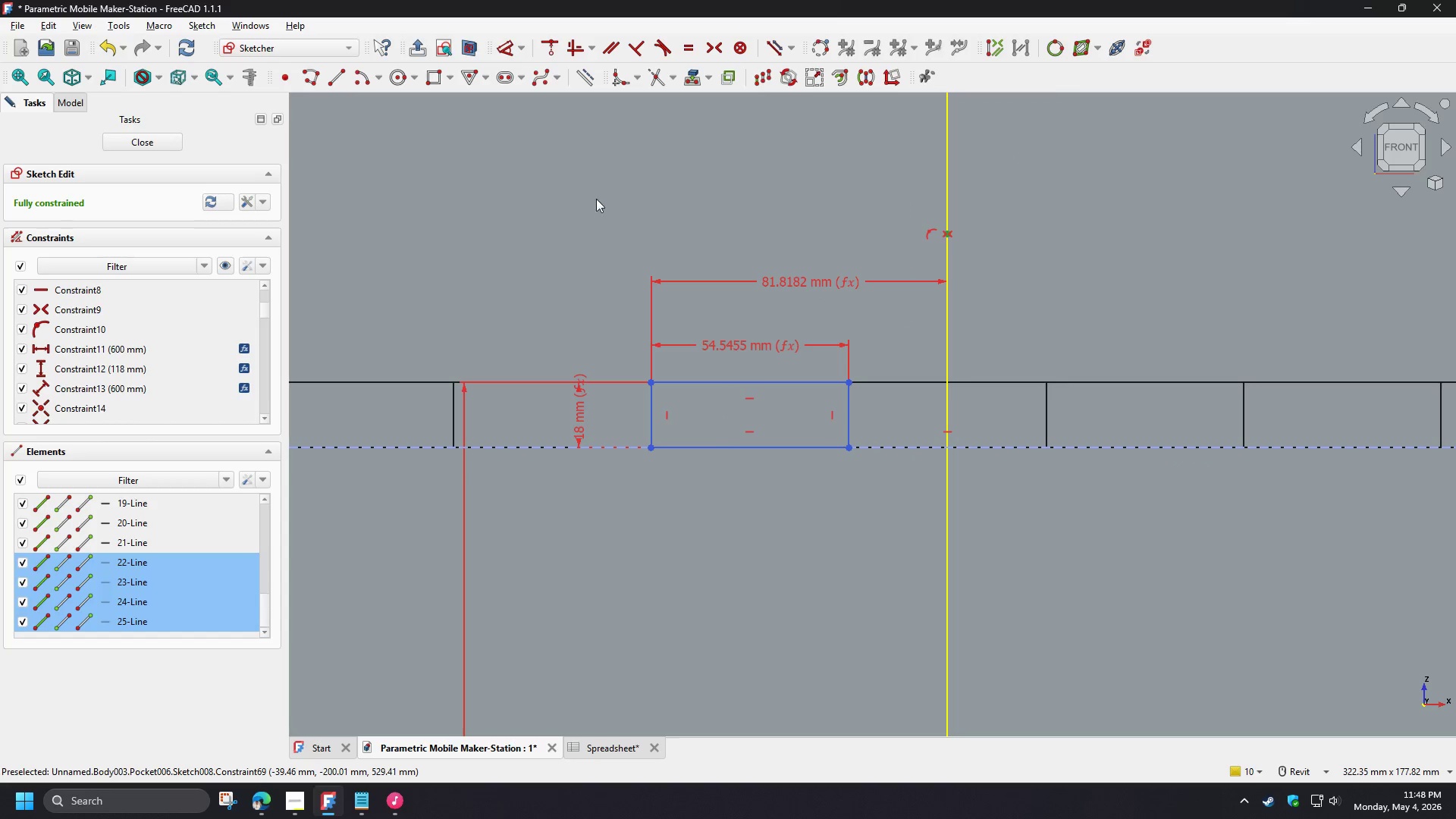 
left_click([292, 80])
 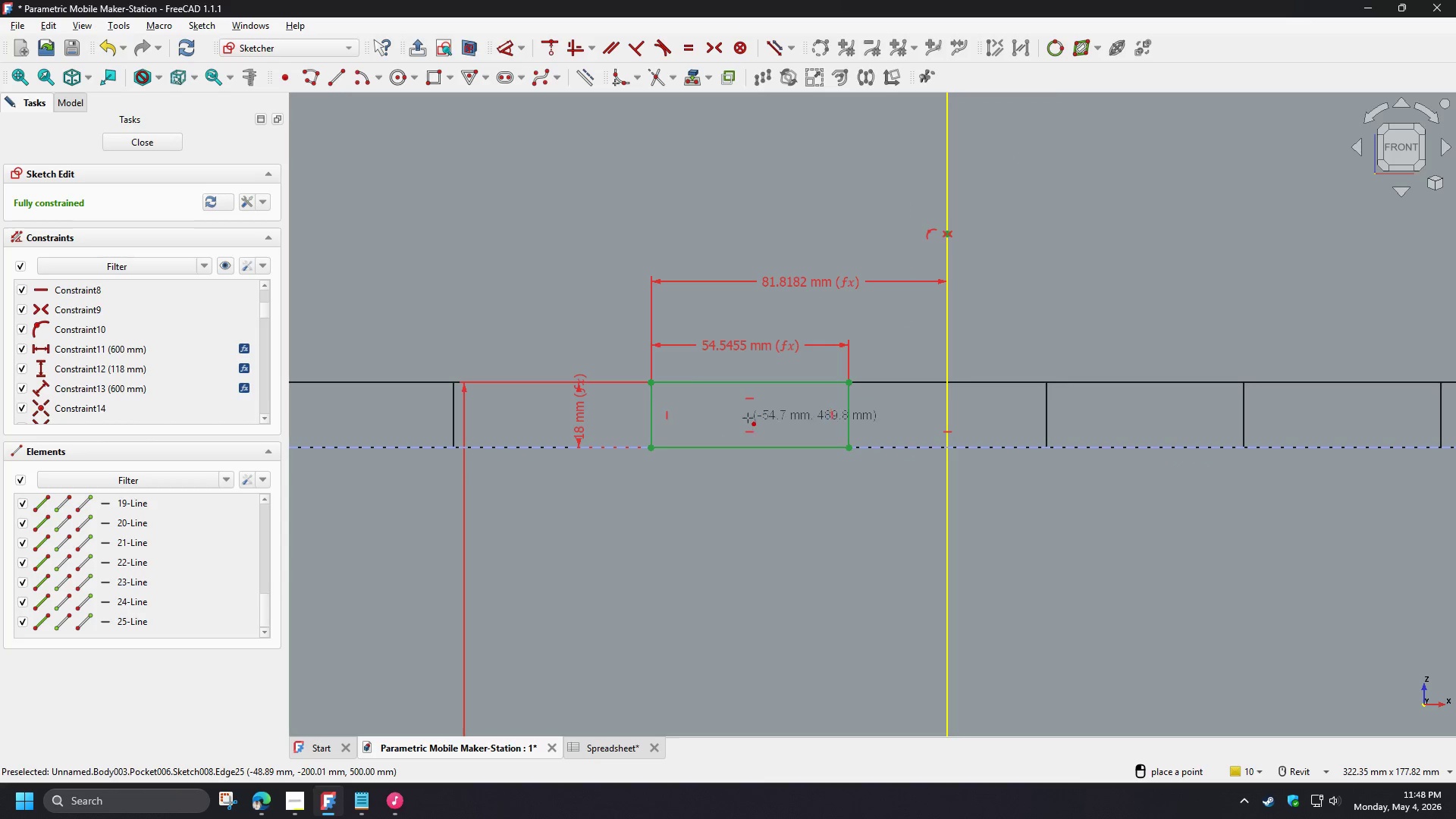 
left_click([750, 416])
 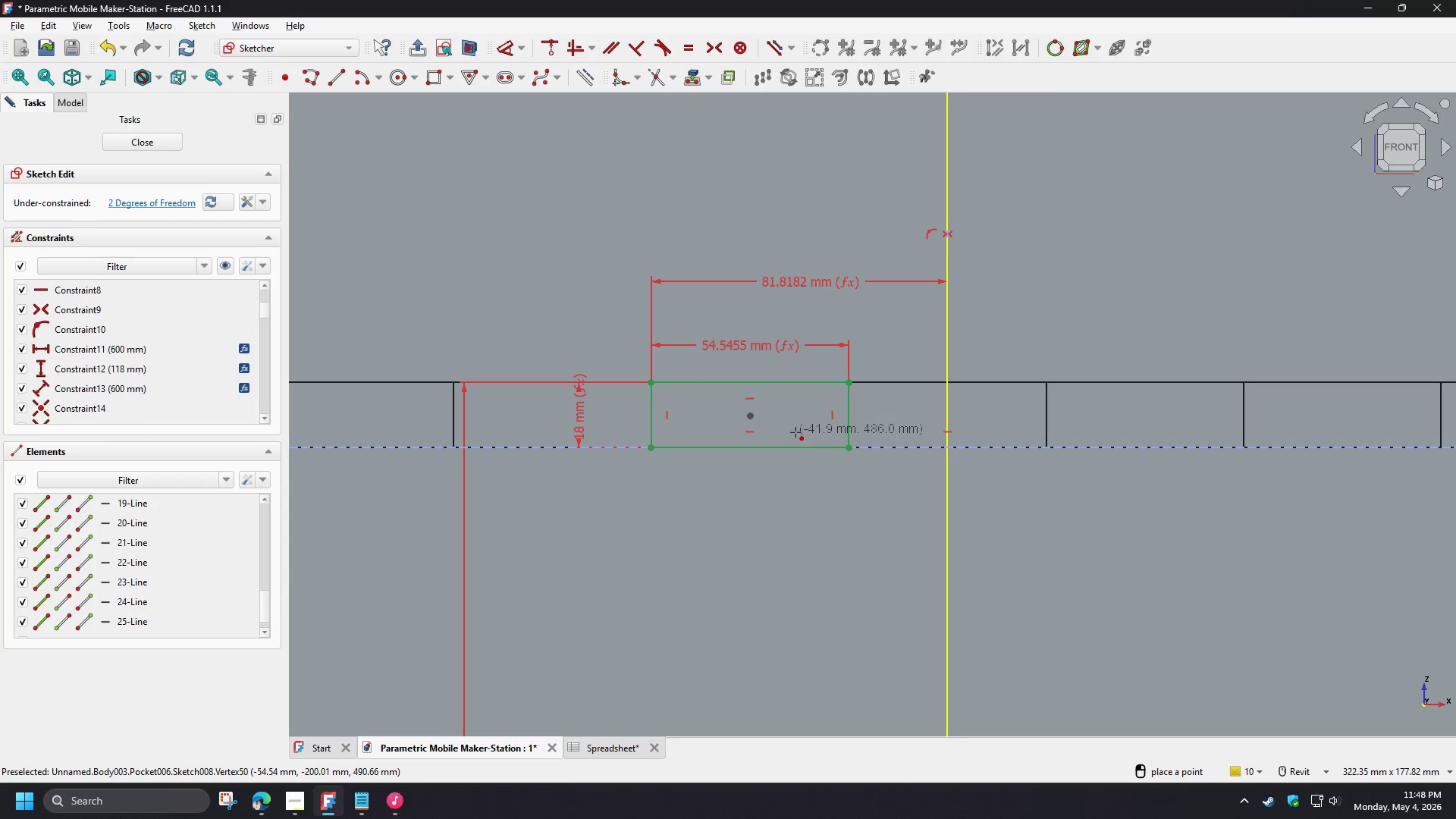 
right_click([692, 403])
 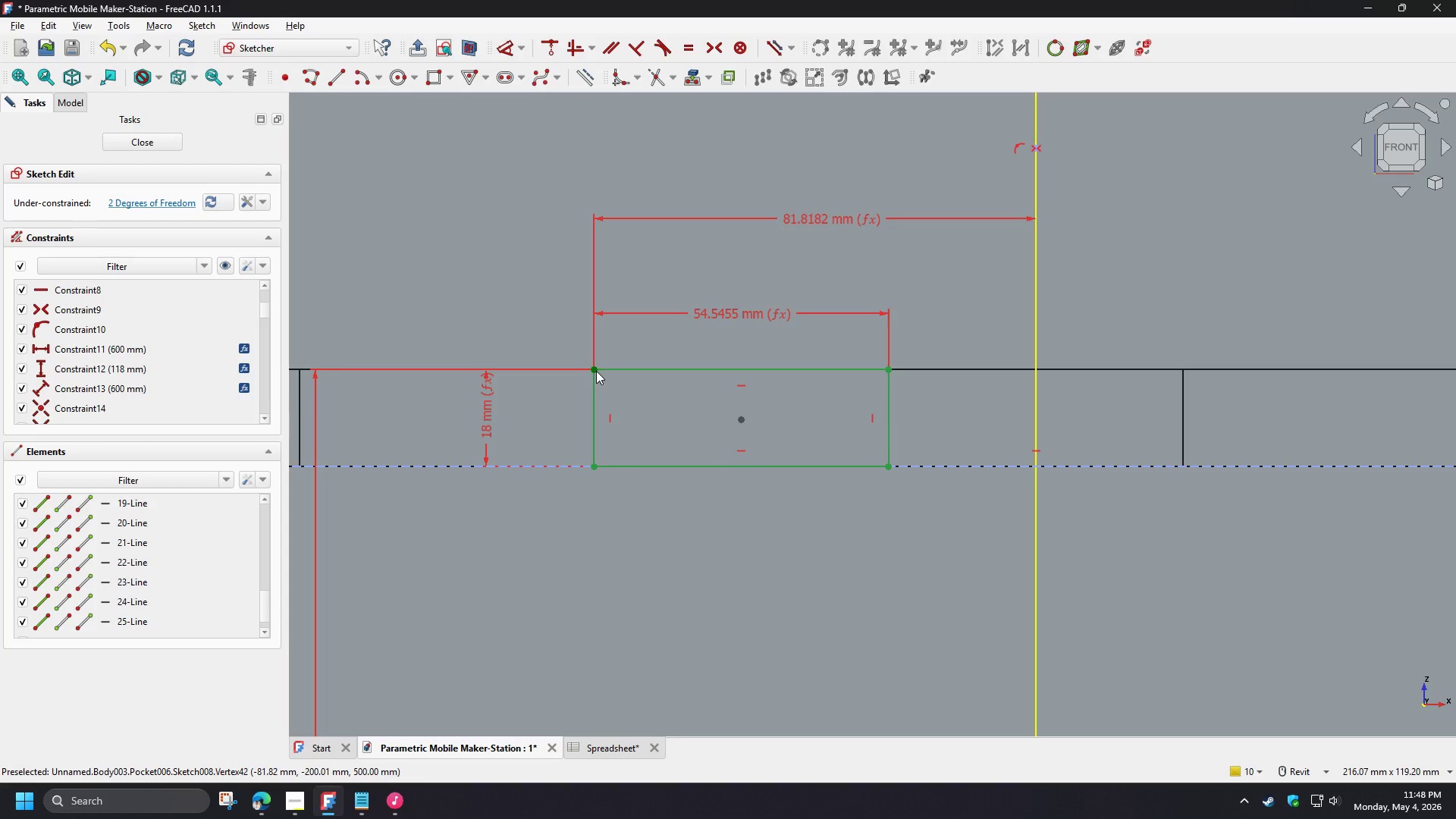 
scroll: coordinate [766, 408], scroll_direction: up, amount: 2.0
 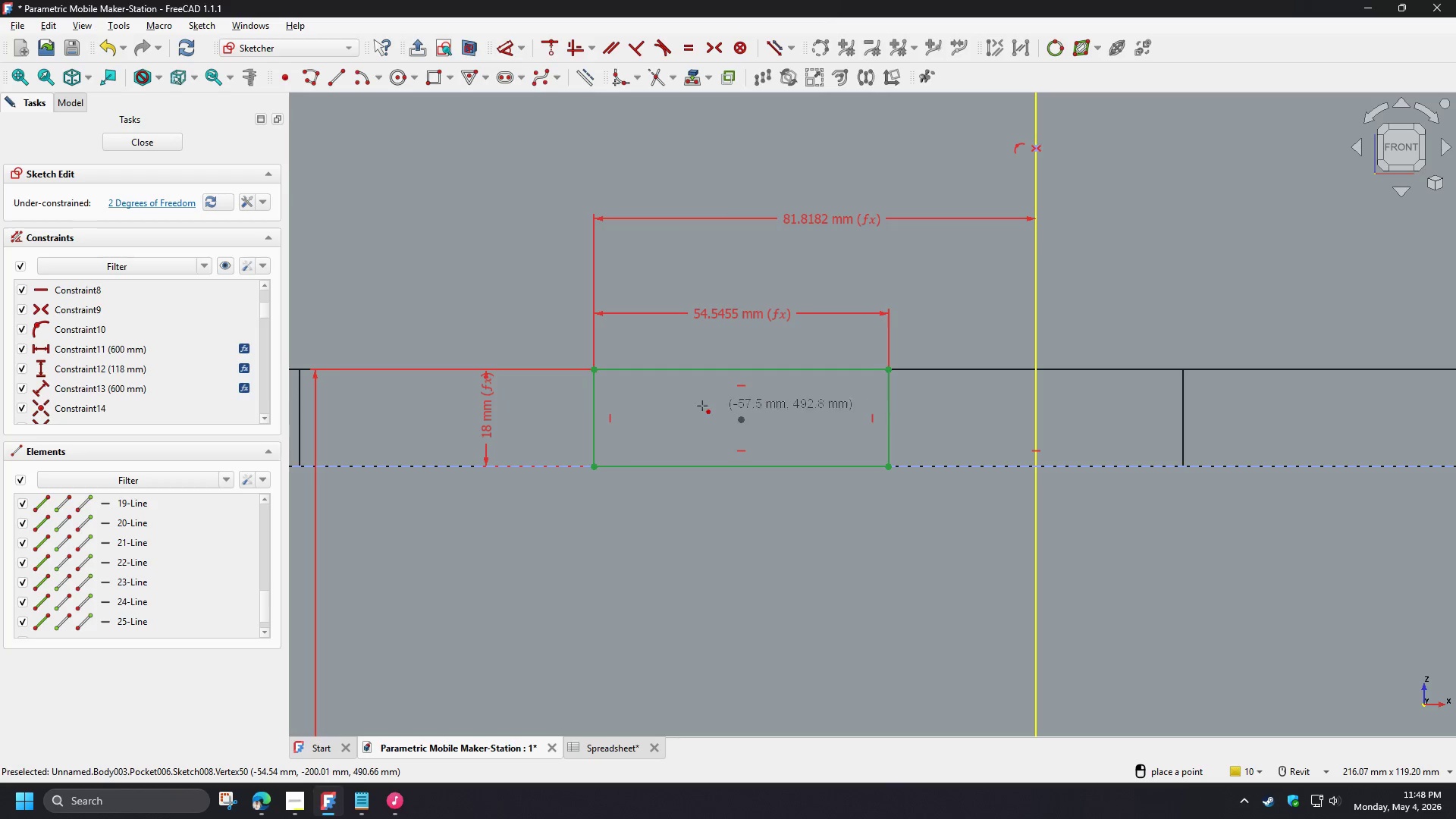 
left_click([595, 371])
 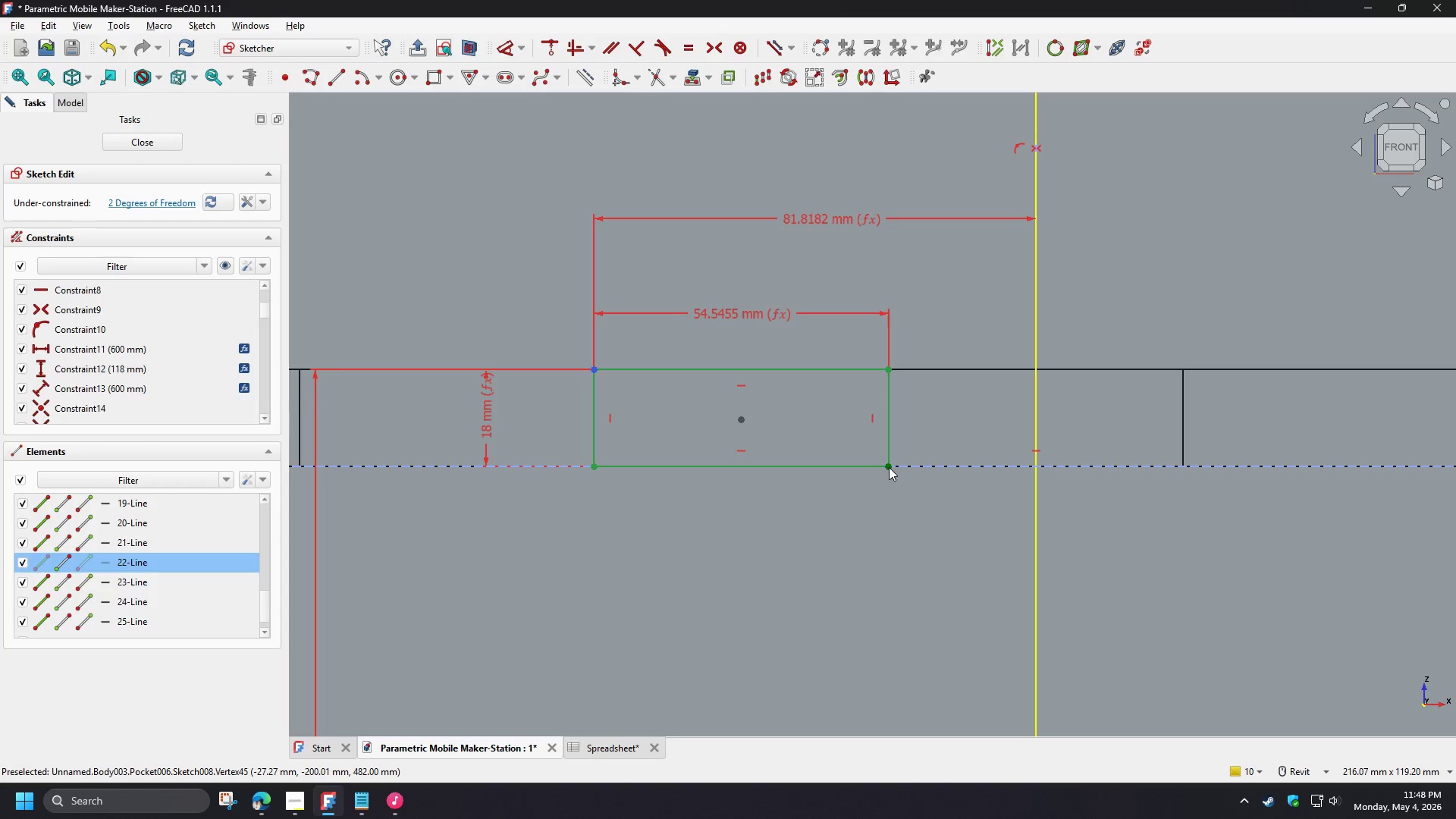 
left_click([889, 467])
 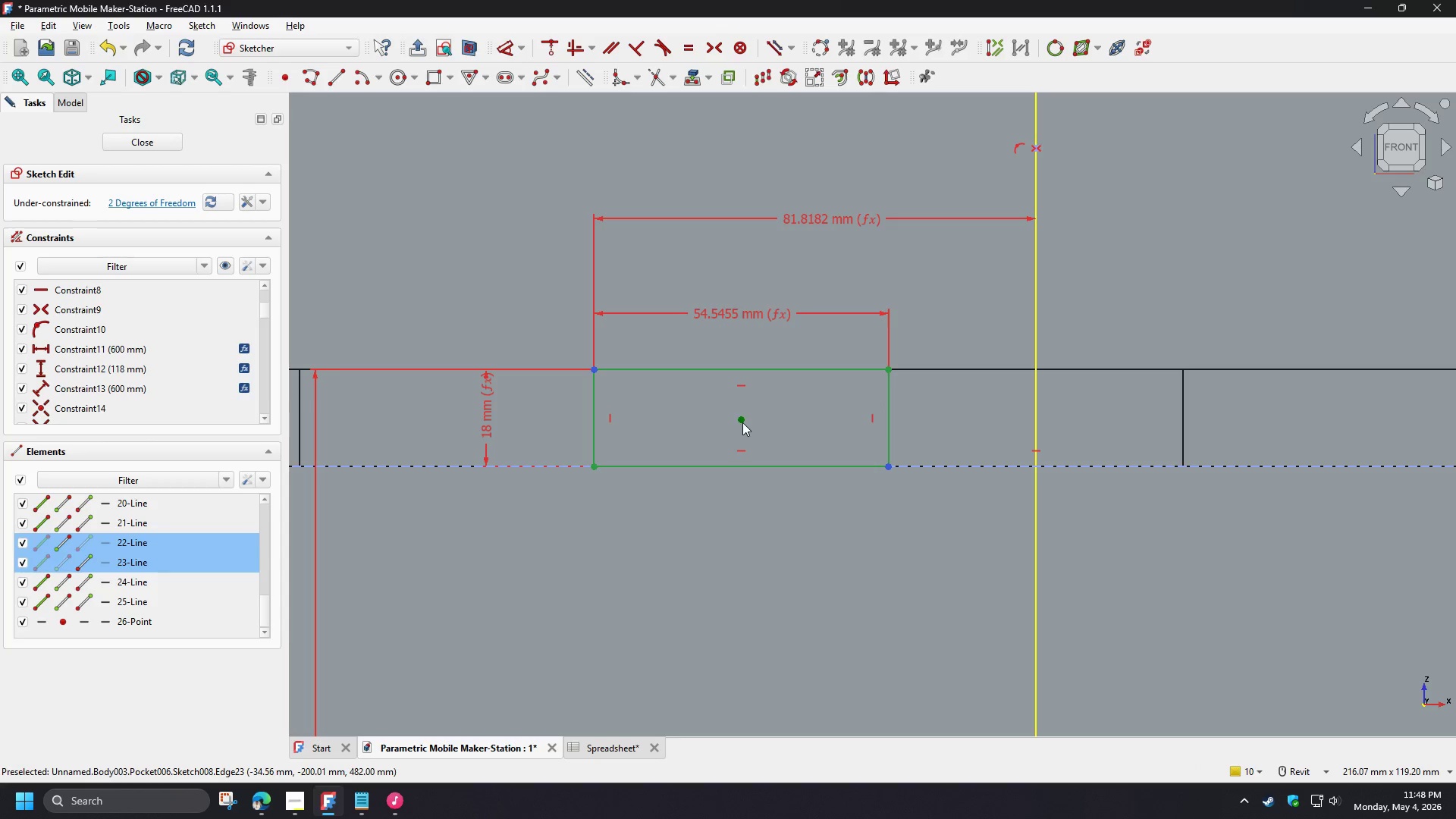 
left_click([742, 419])
 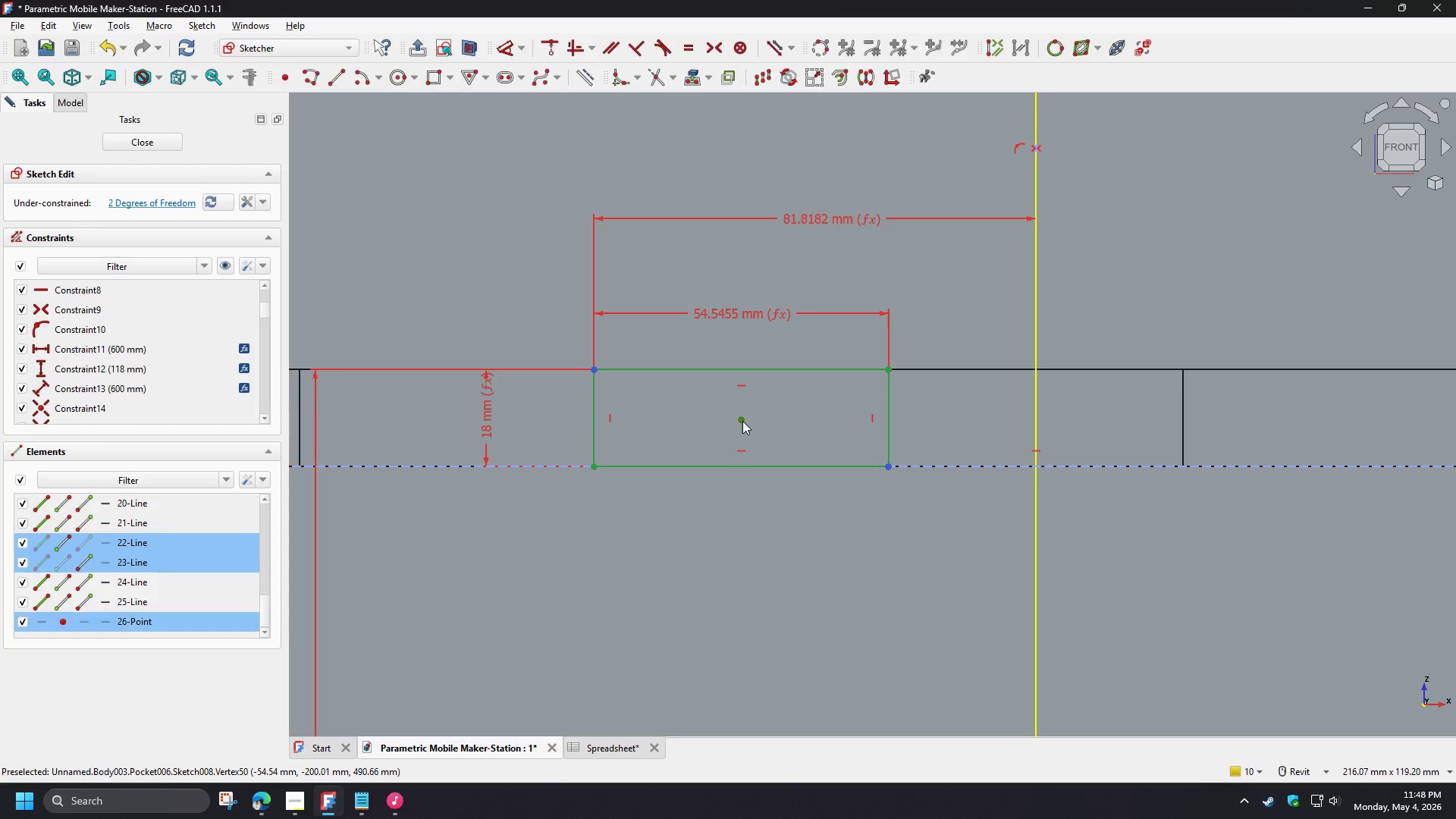 
key(S)
 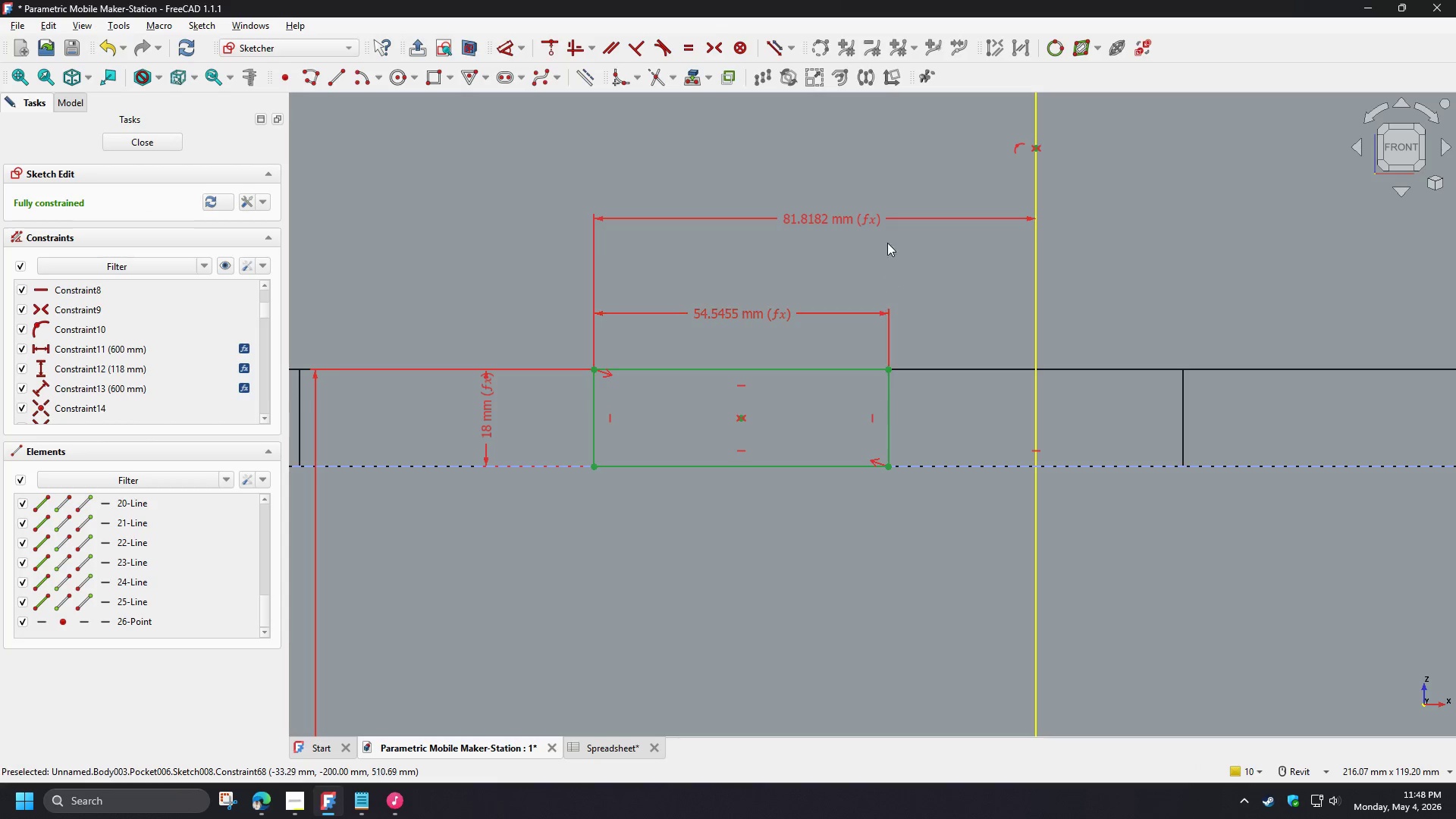 
left_click([853, 216])
 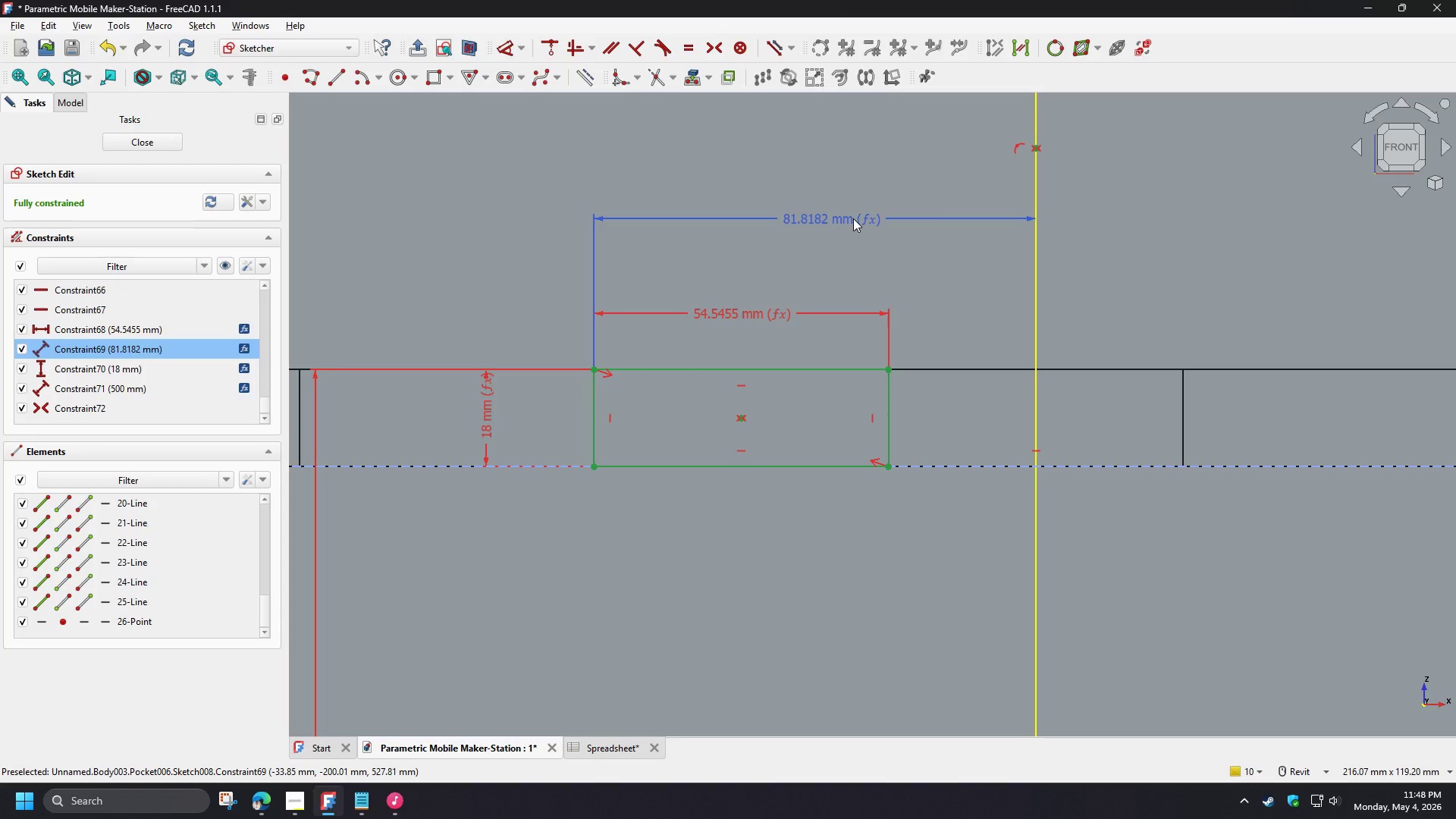 
key(Delete)
 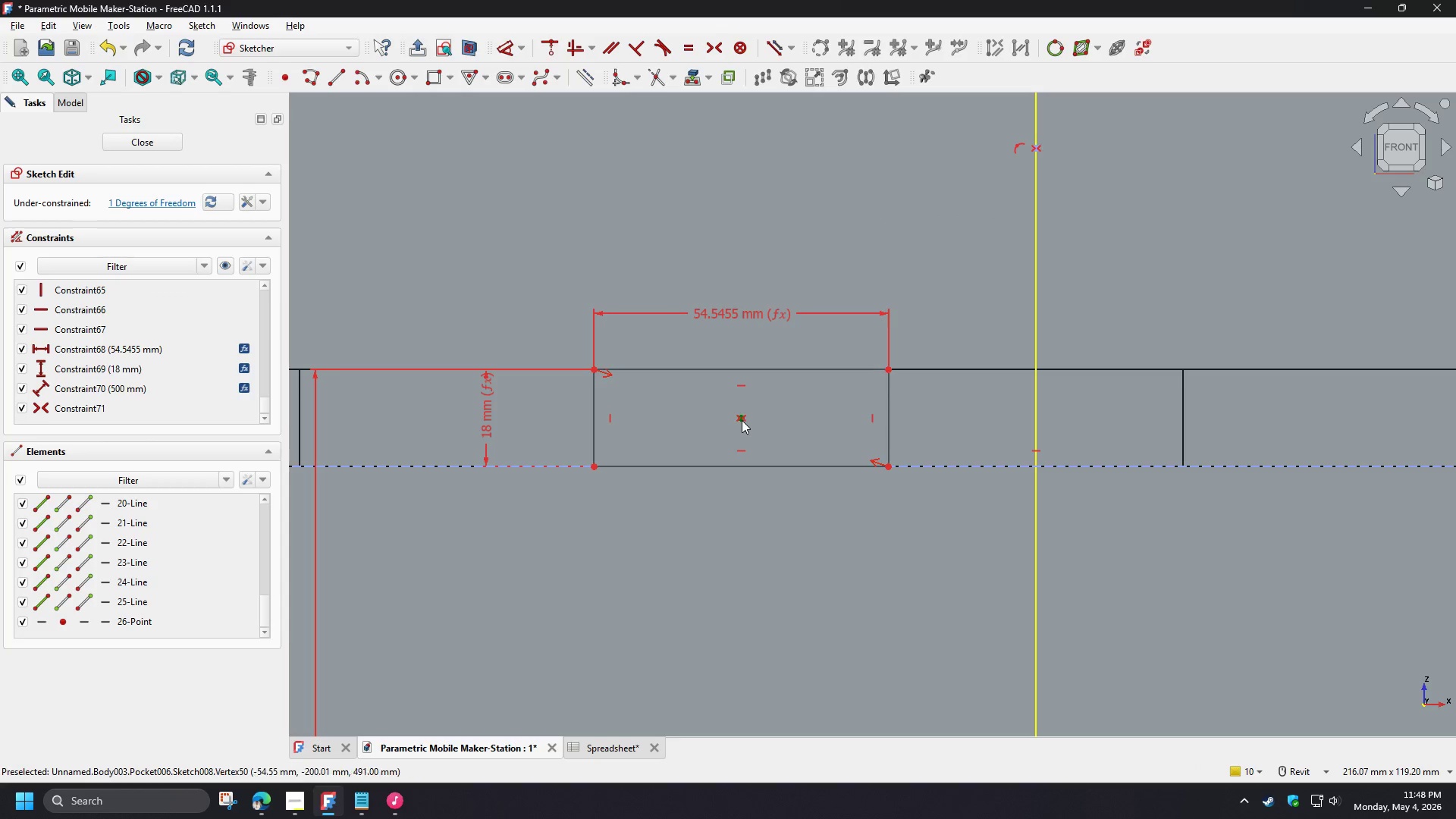 
left_click([742, 420])
 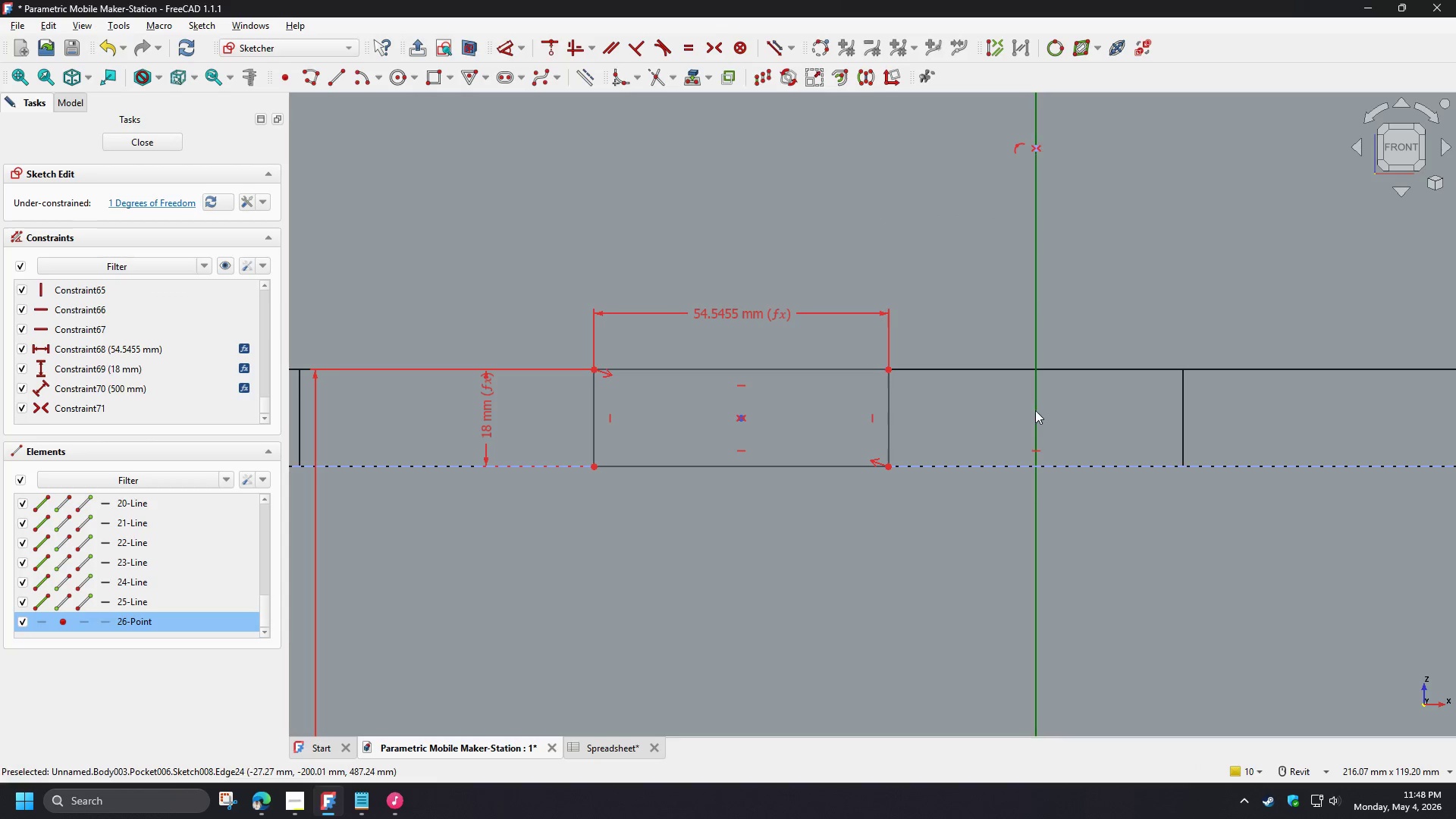 
left_click([1036, 410])
 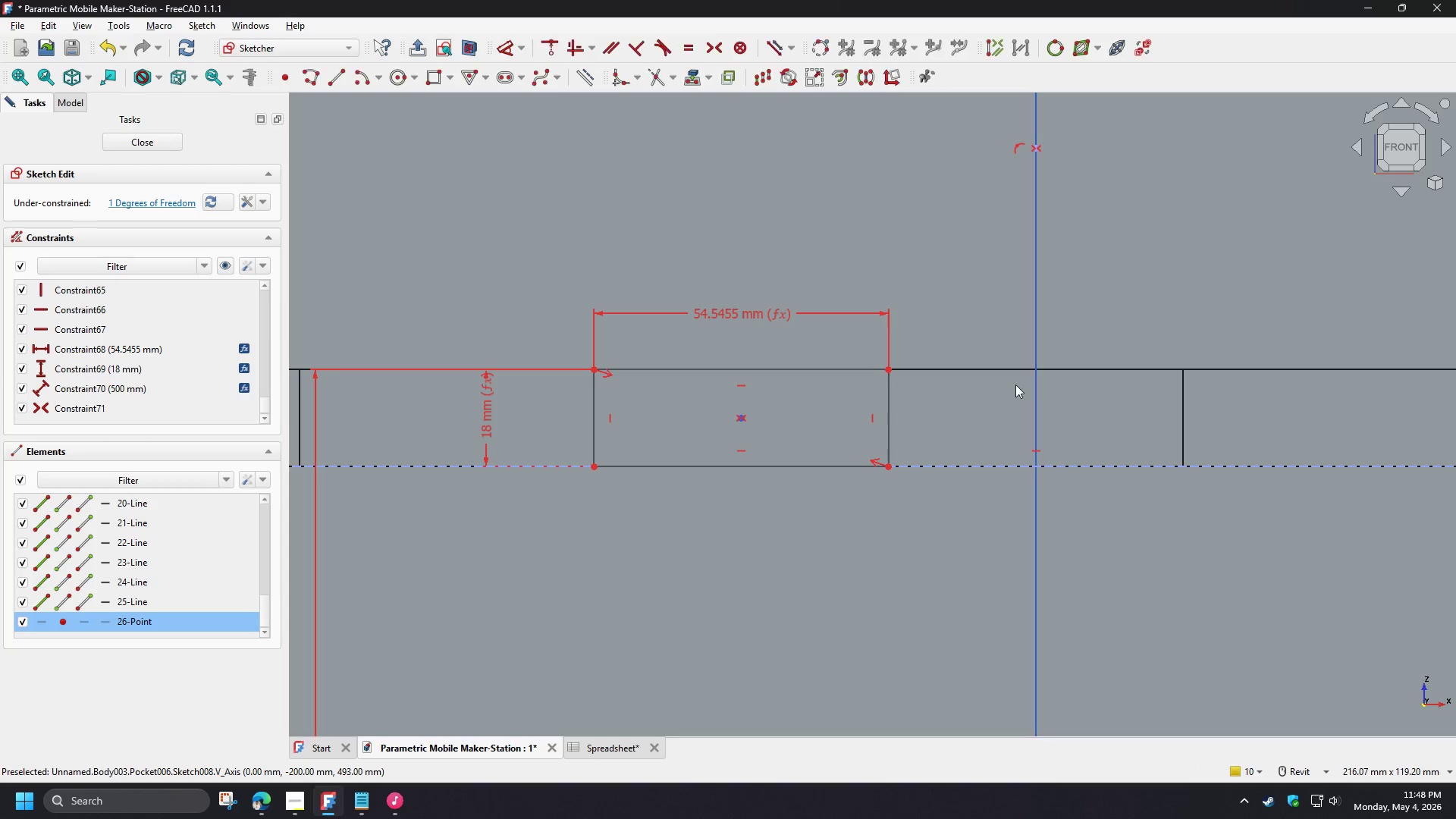 
key(C)
 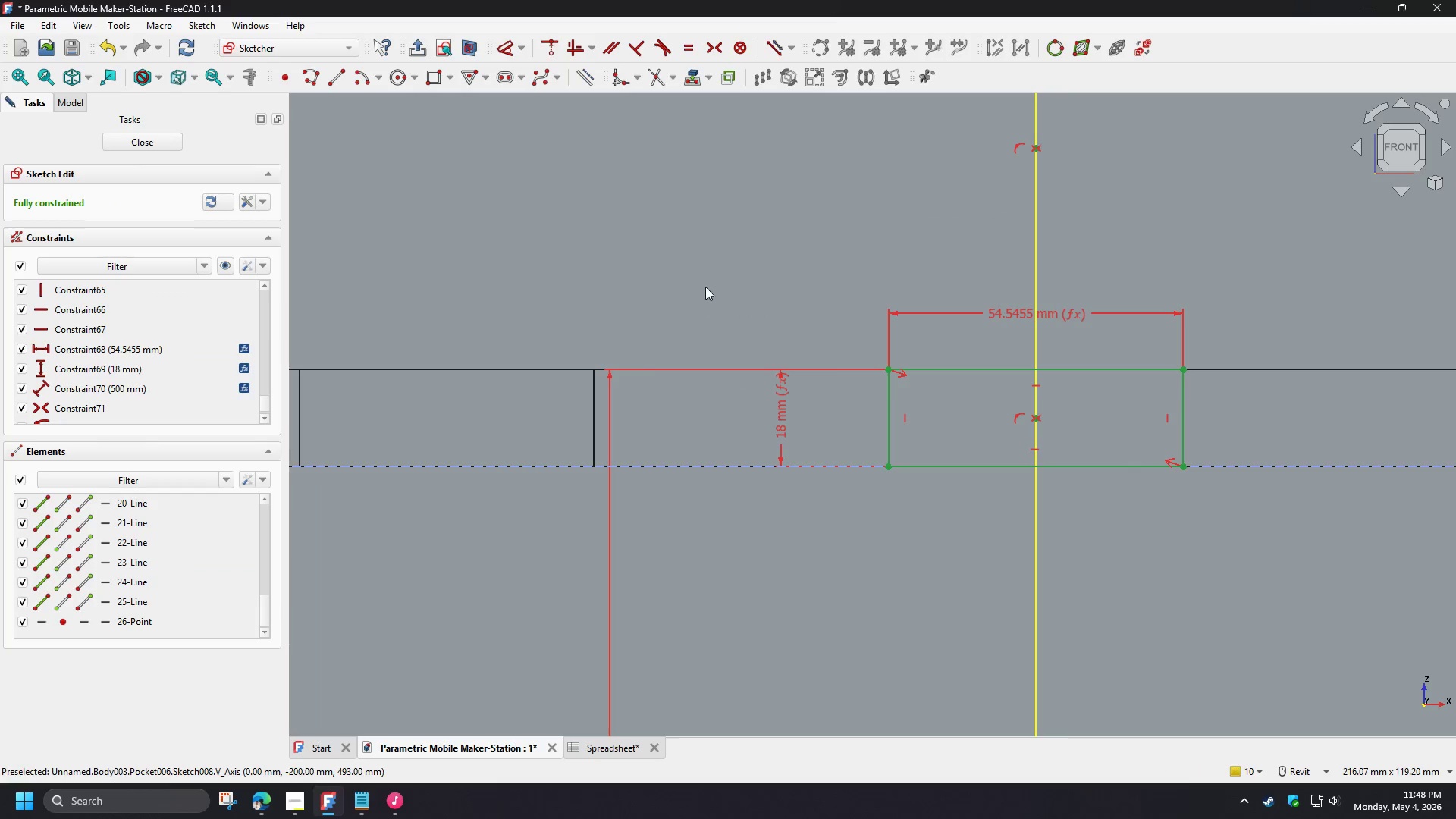 
scroll: coordinate [697, 290], scroll_direction: down, amount: 6.0
 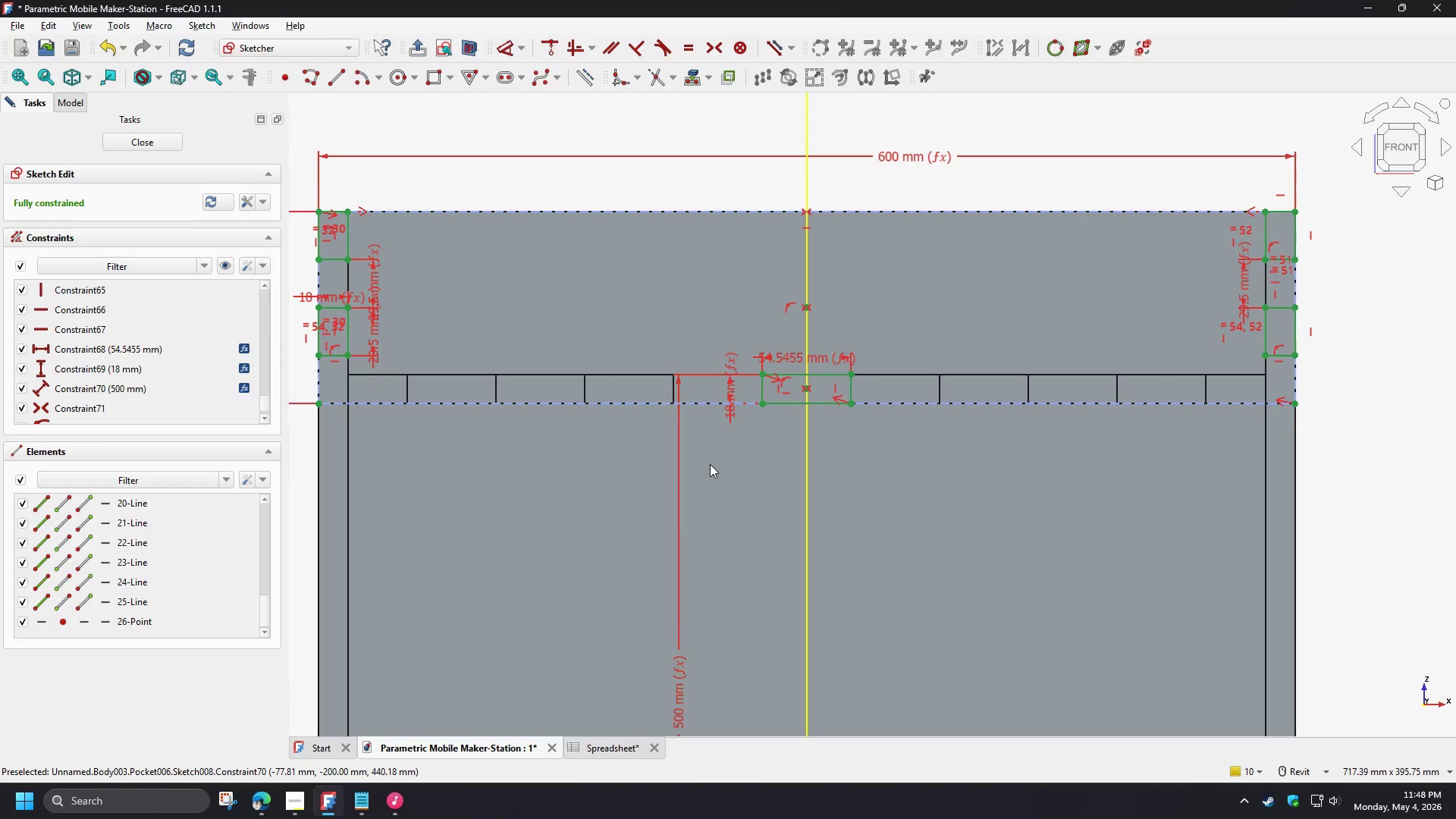 
scroll: coordinate [732, 435], scroll_direction: up, amount: 2.0
 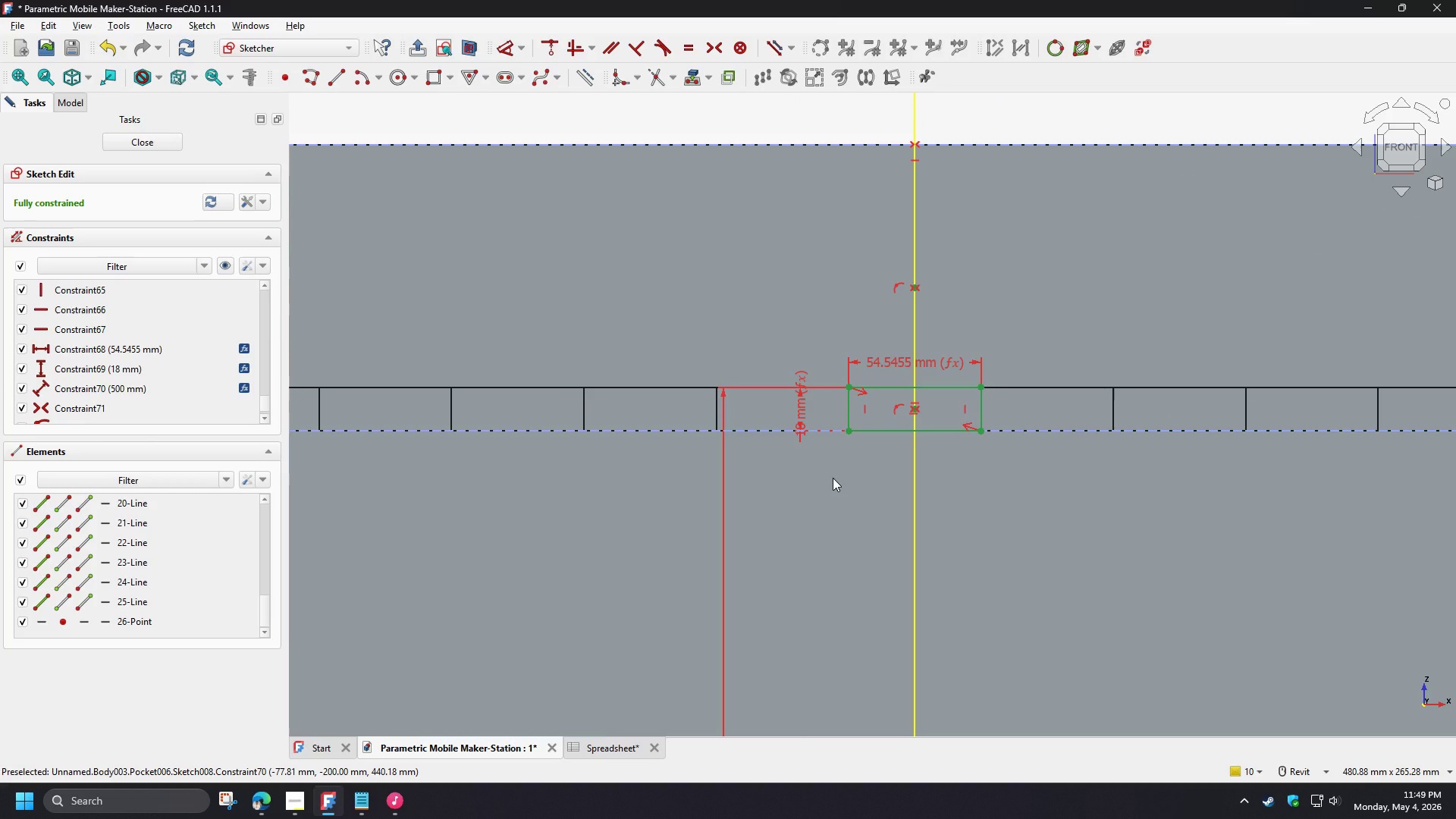 
left_click([155, 143])
 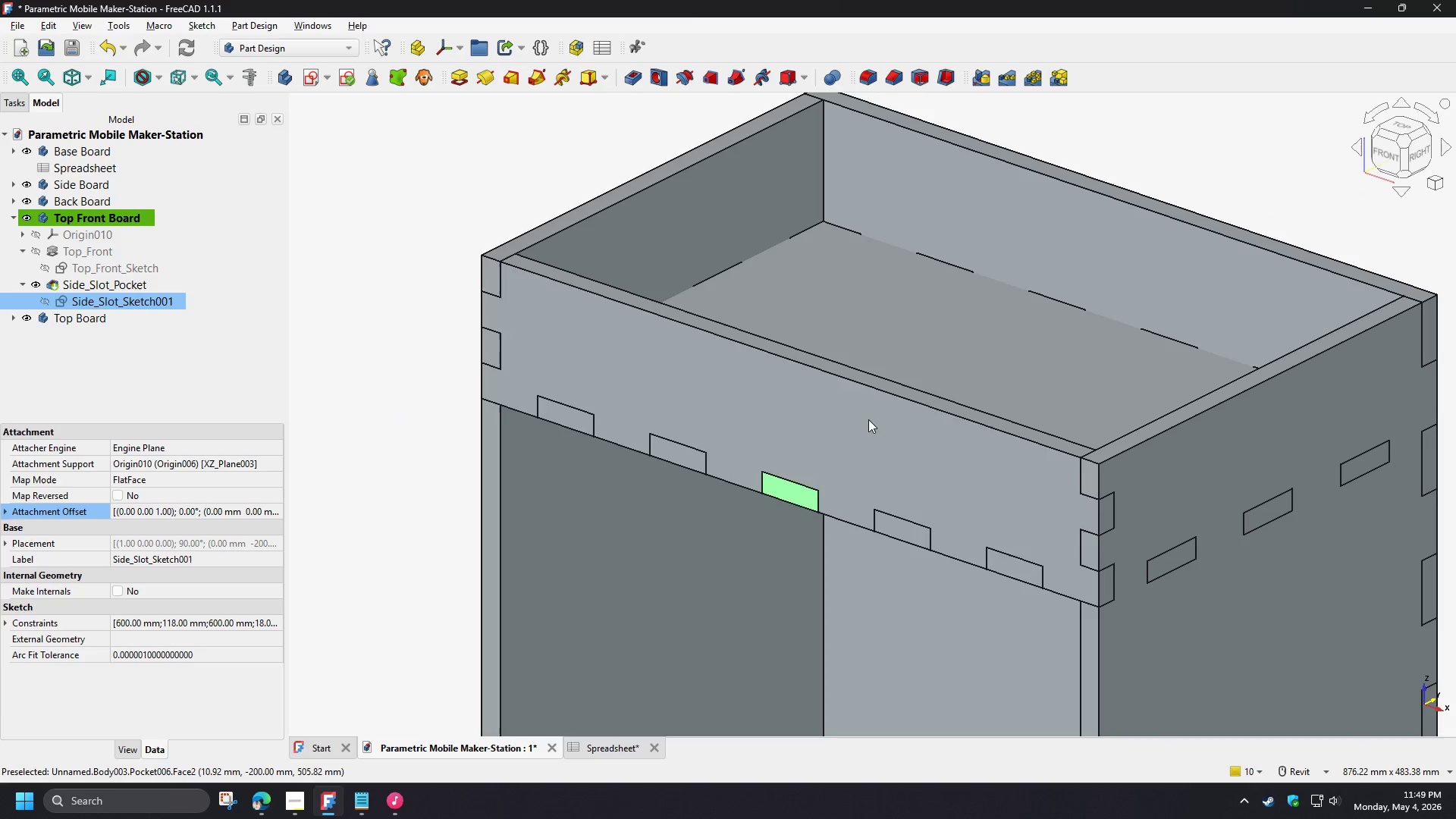 
left_click([912, 349])
 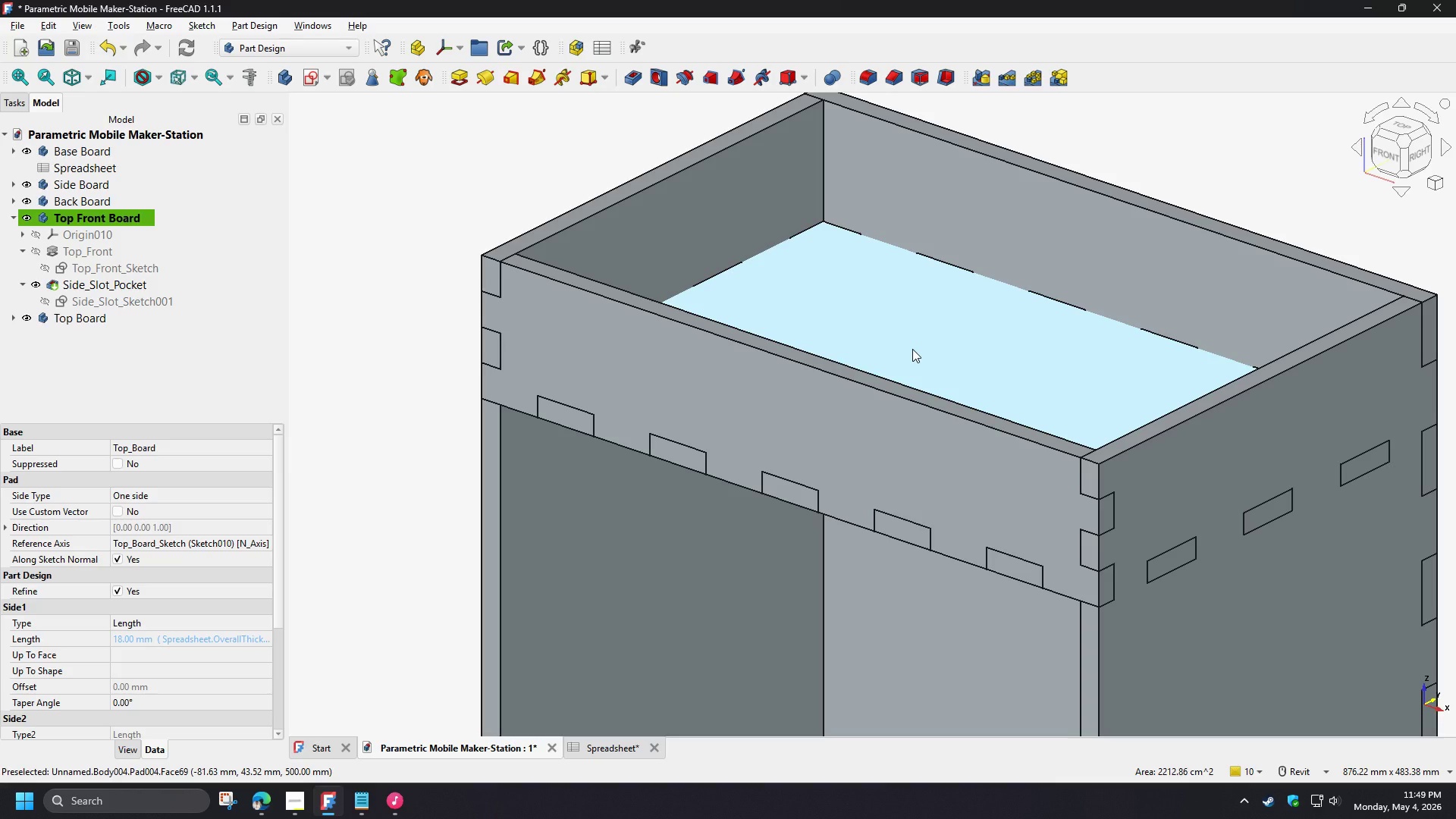 
key(Space)
 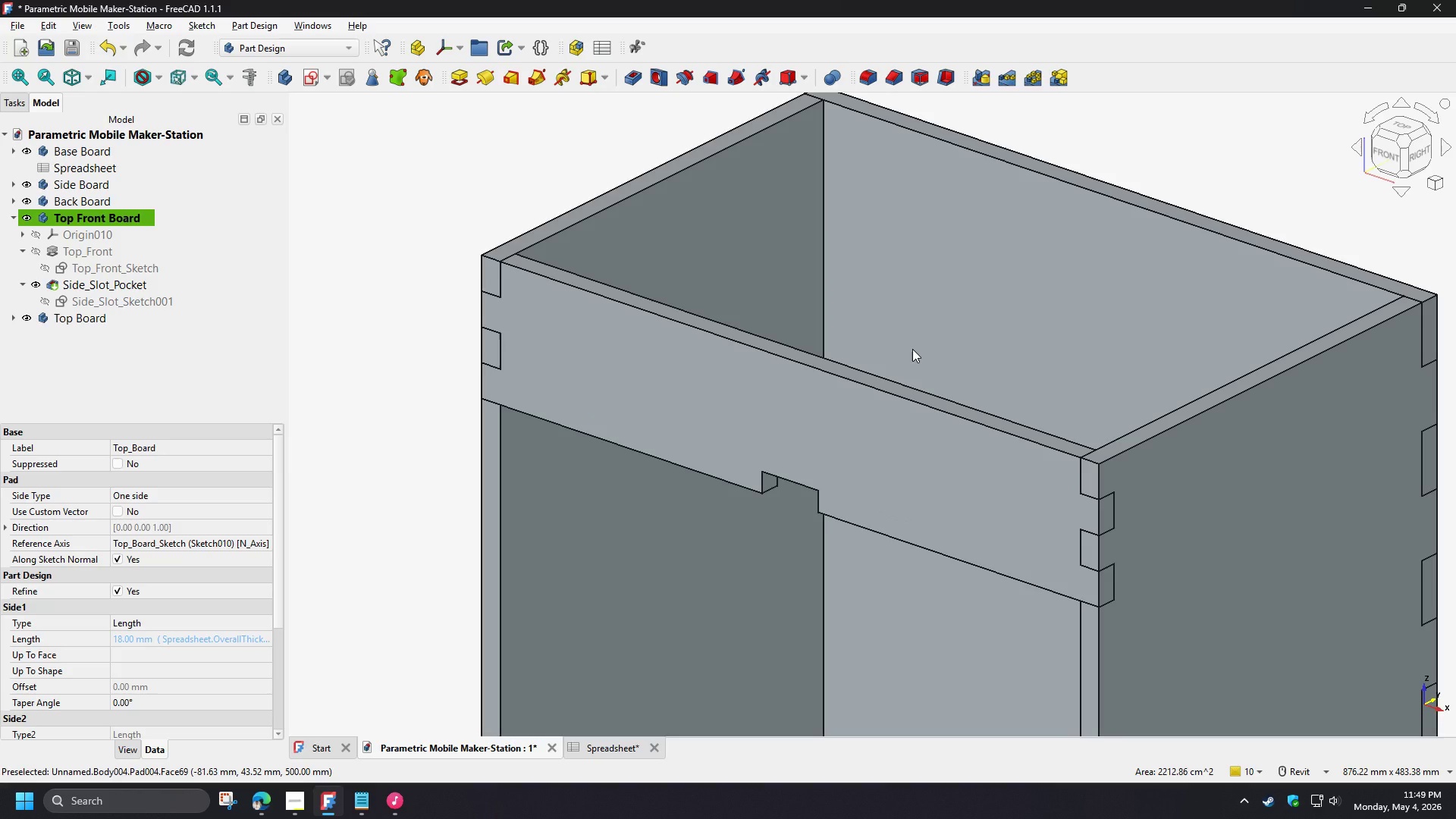 
key(Space)
 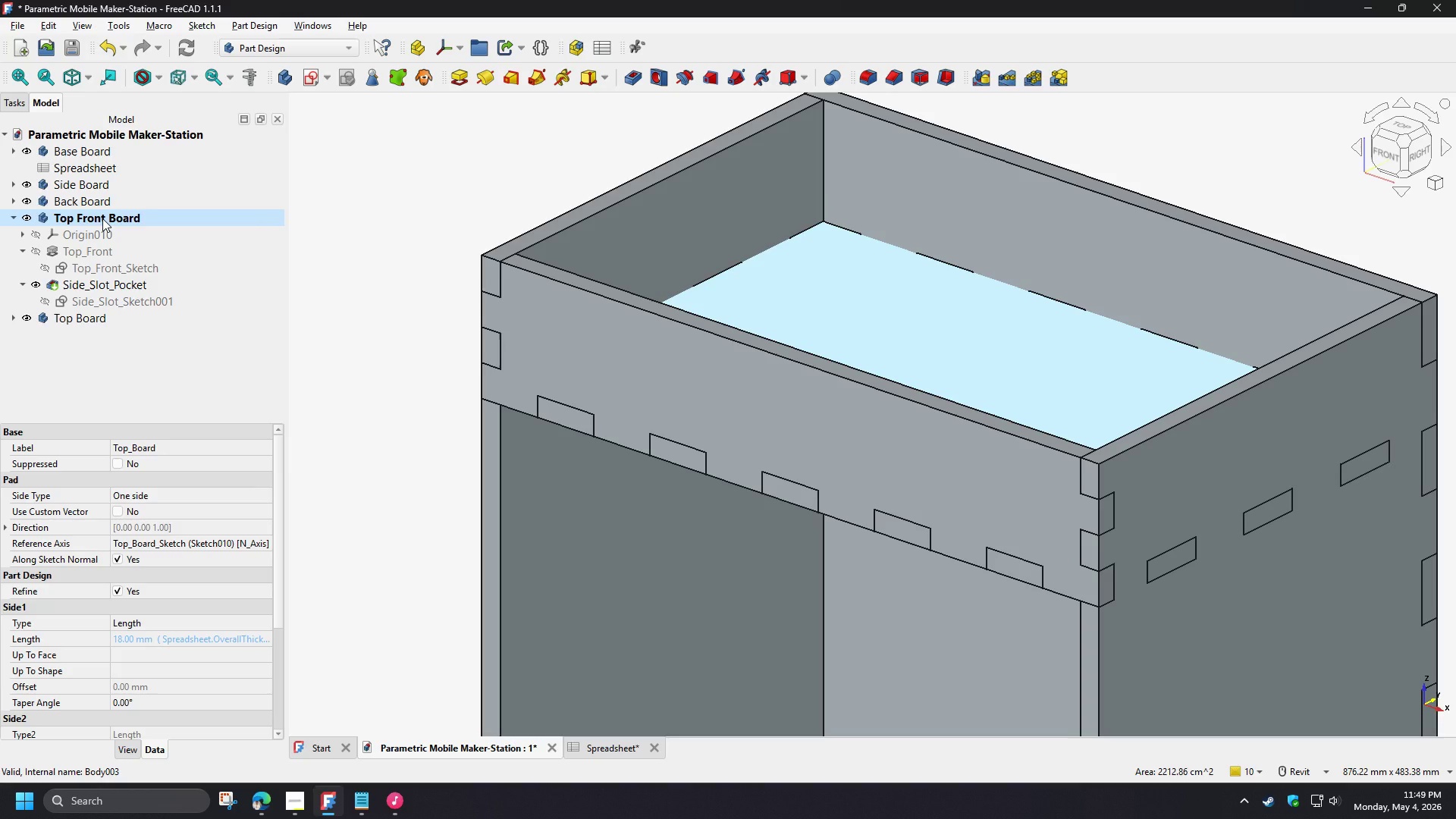 
left_click([855, 310])
 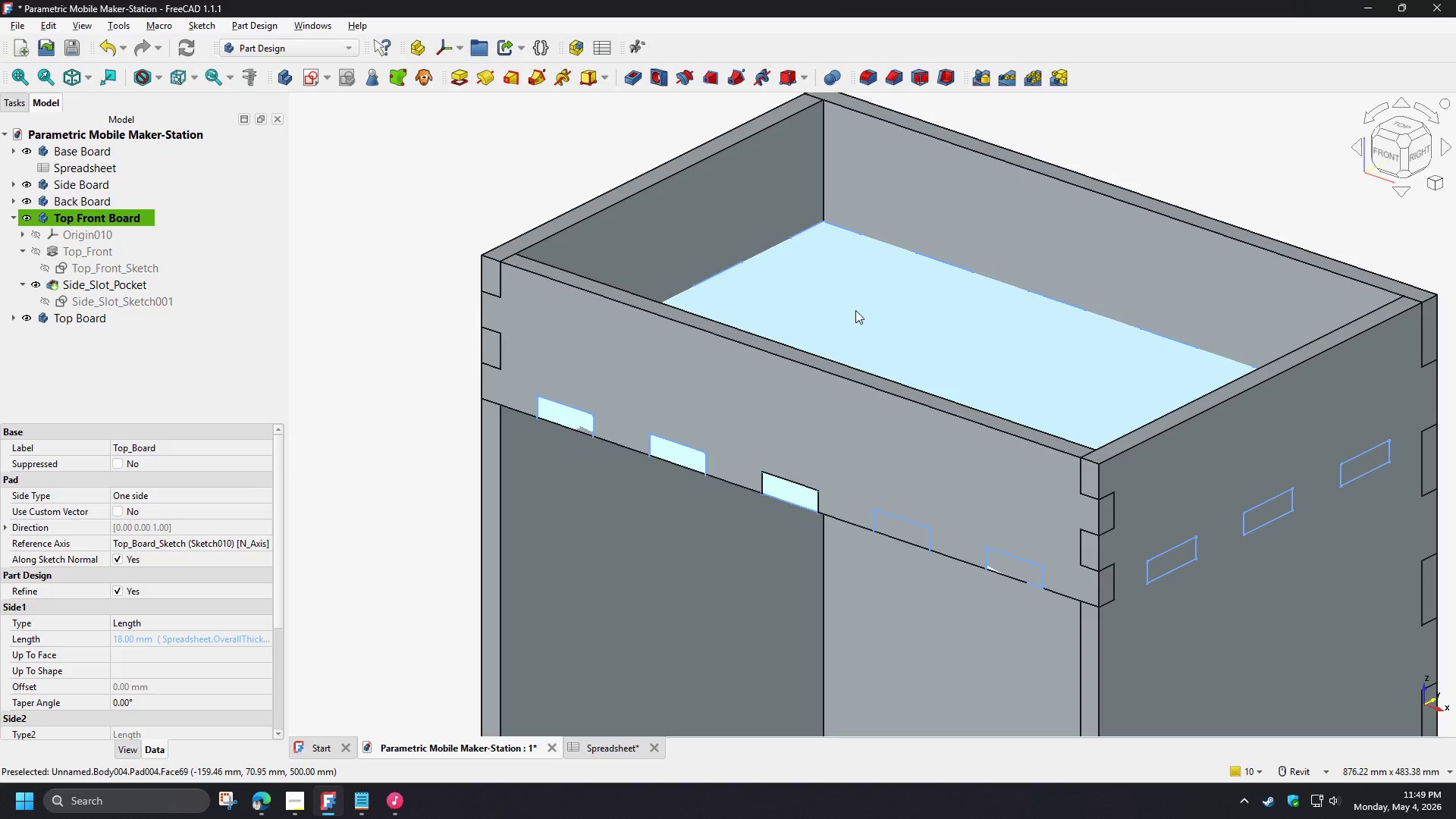 
key(Space)
 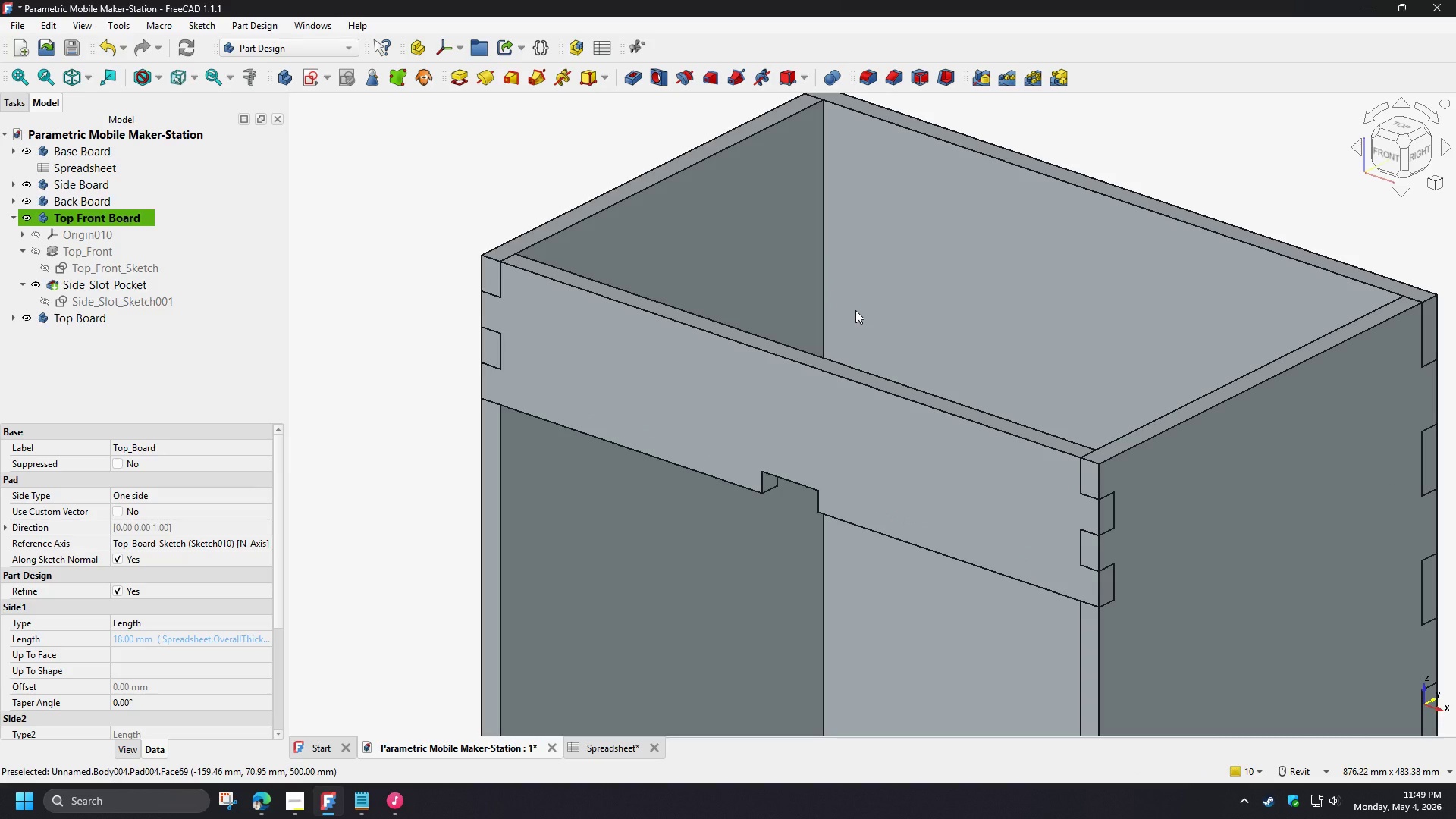 
key(Space)
 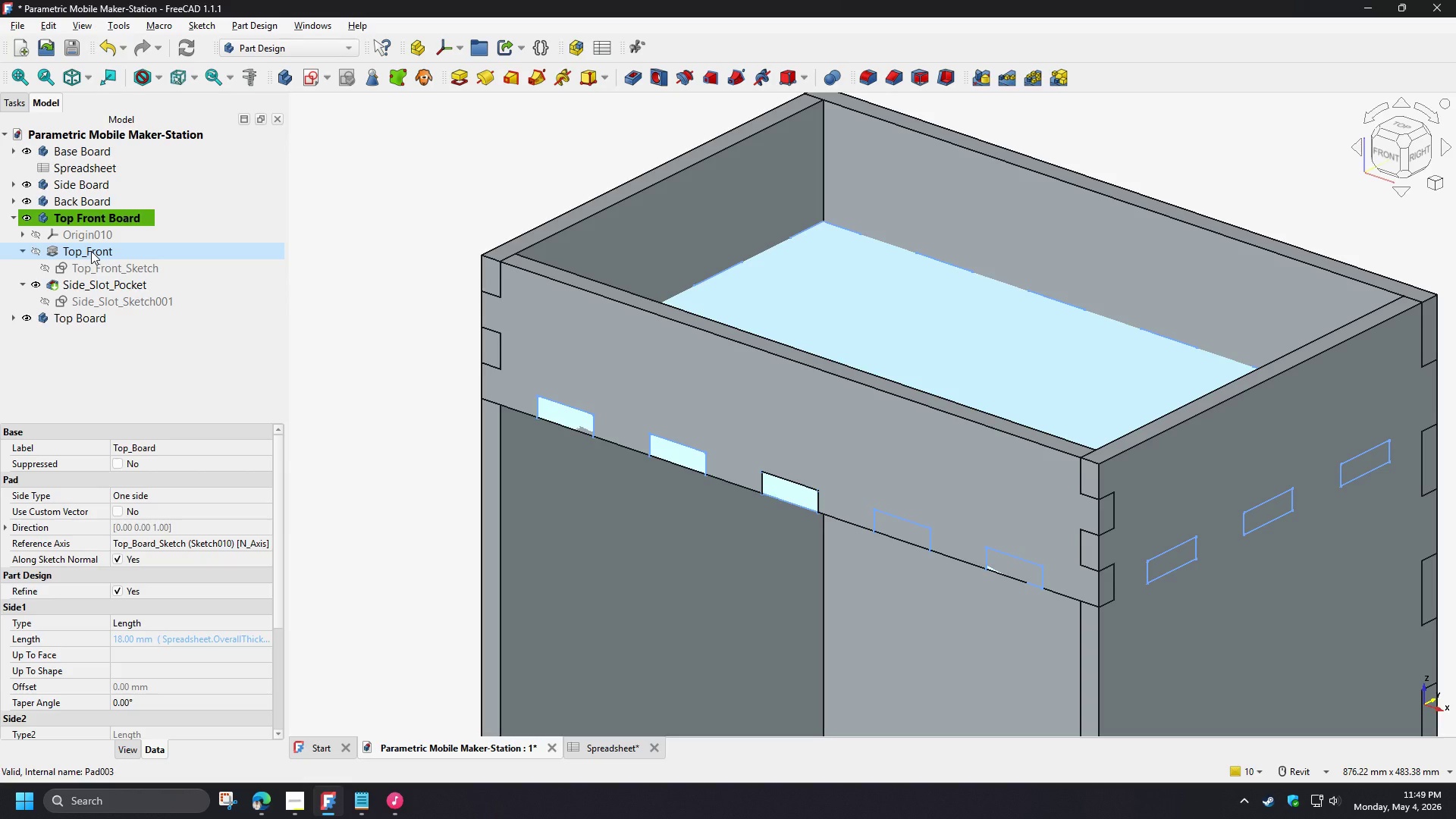 
wait(10.22)
 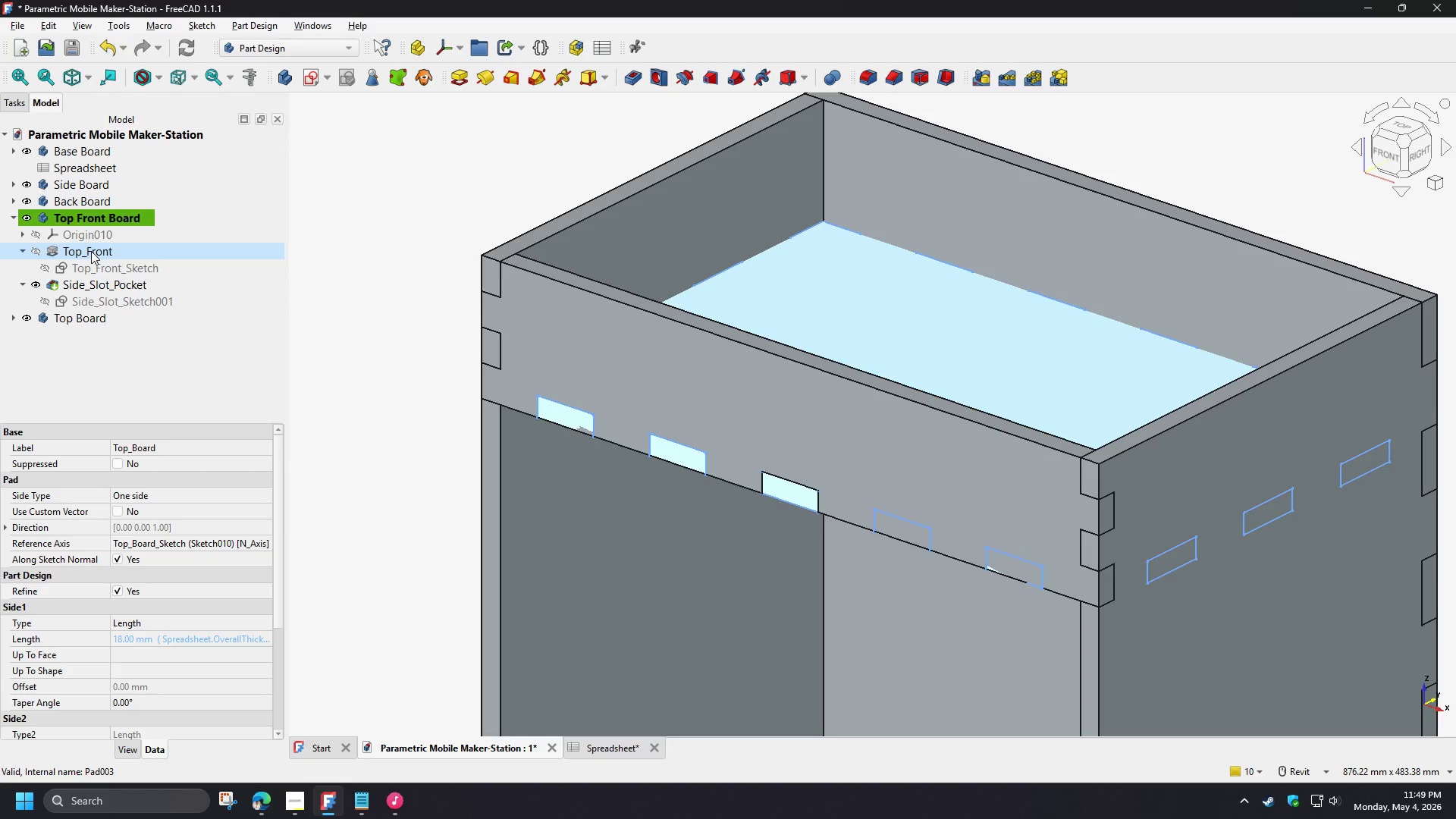 
double_click([105, 269])
 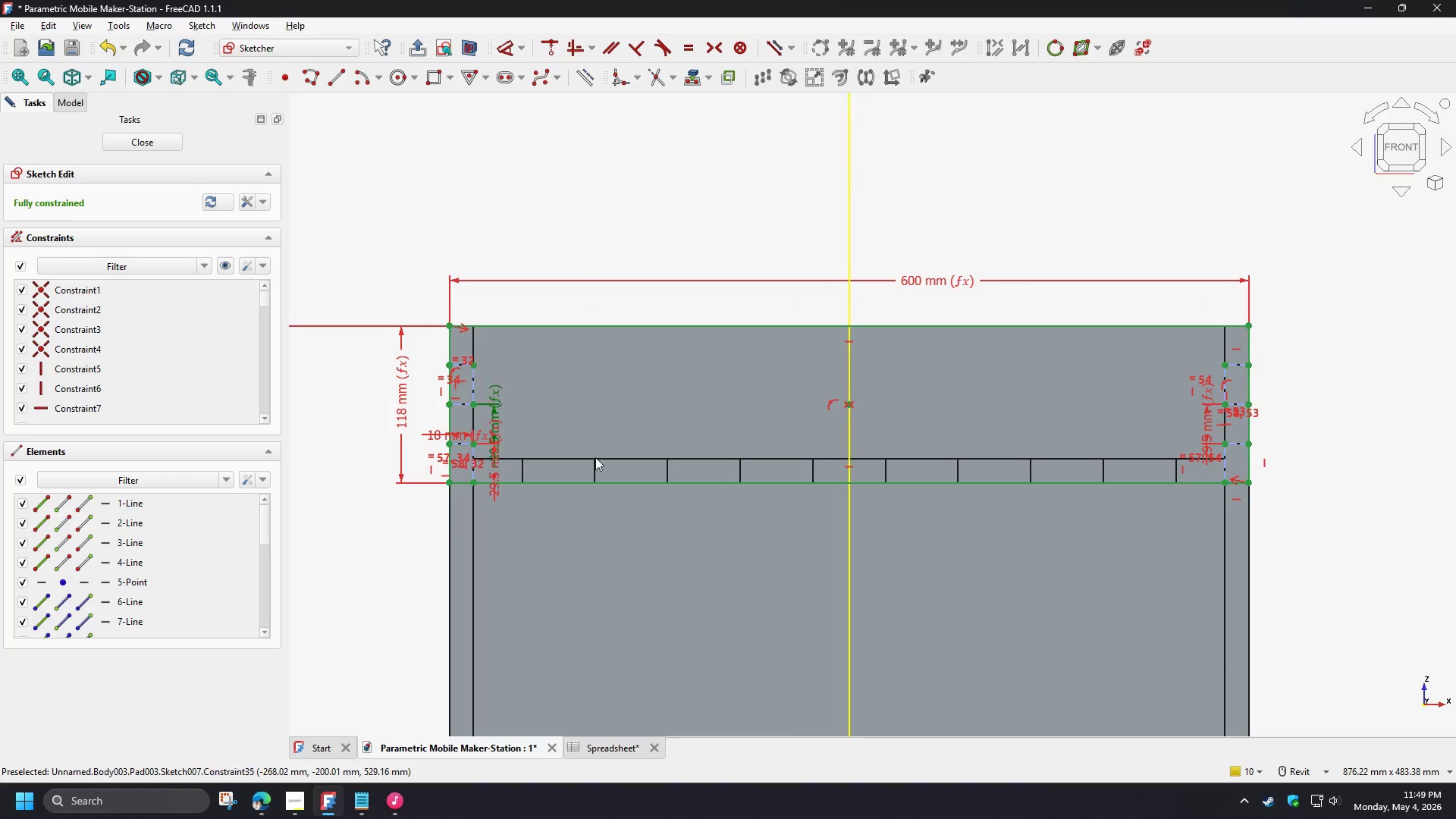 
scroll: coordinate [769, 517], scroll_direction: up, amount: 2.0
 